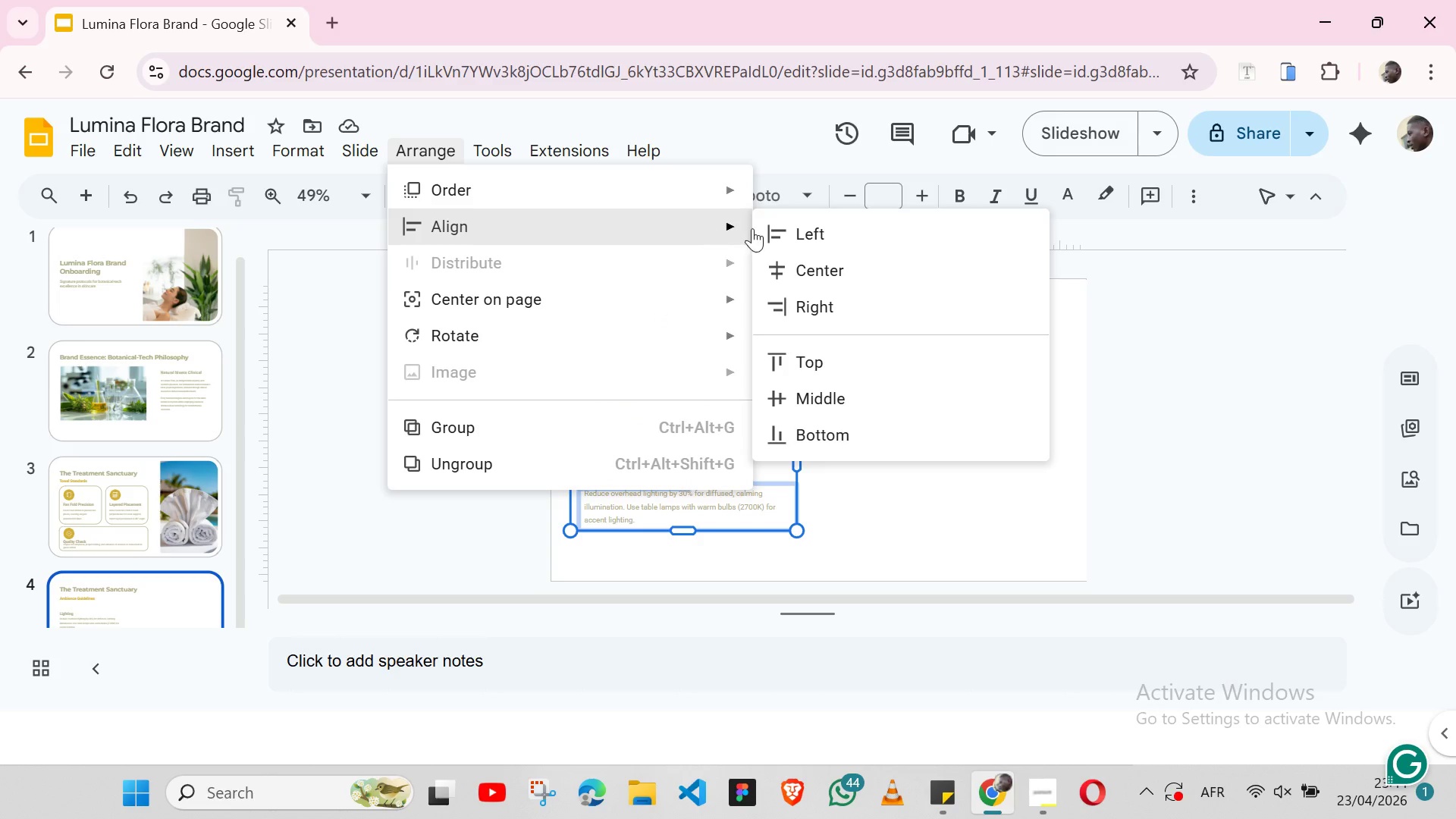 
left_click([783, 233])
 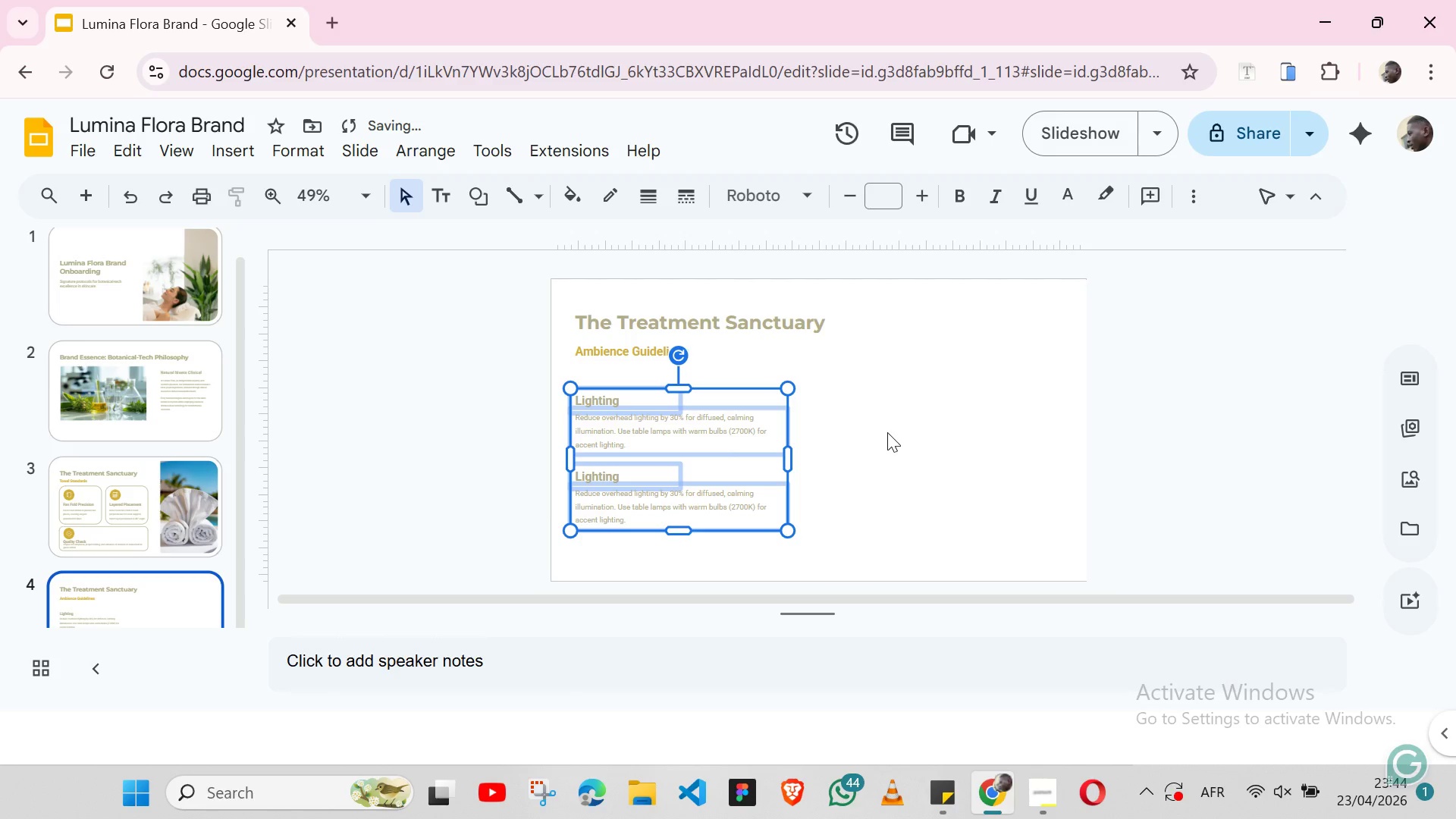 
left_click([885, 440])
 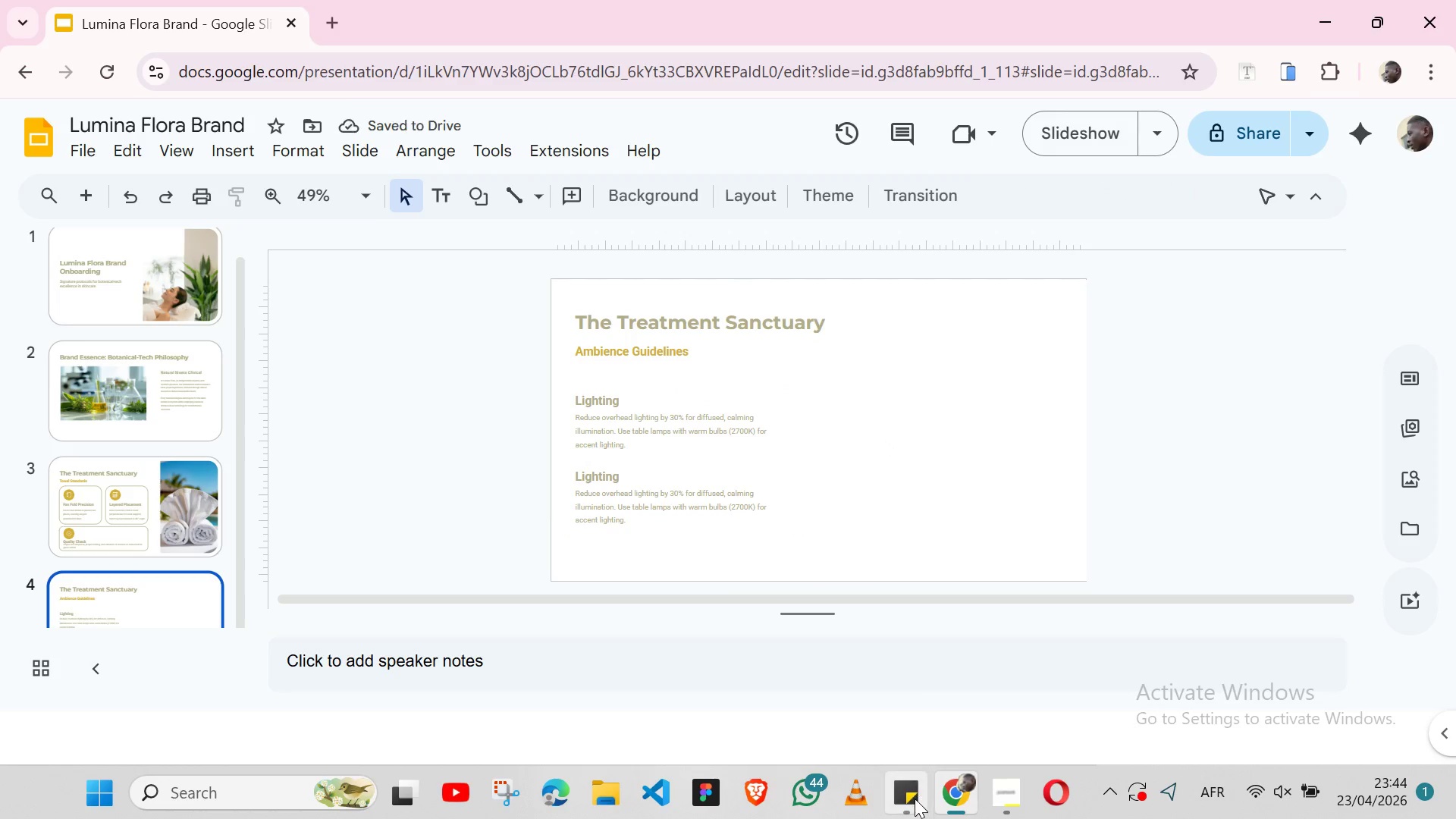 
left_click([915, 799])
 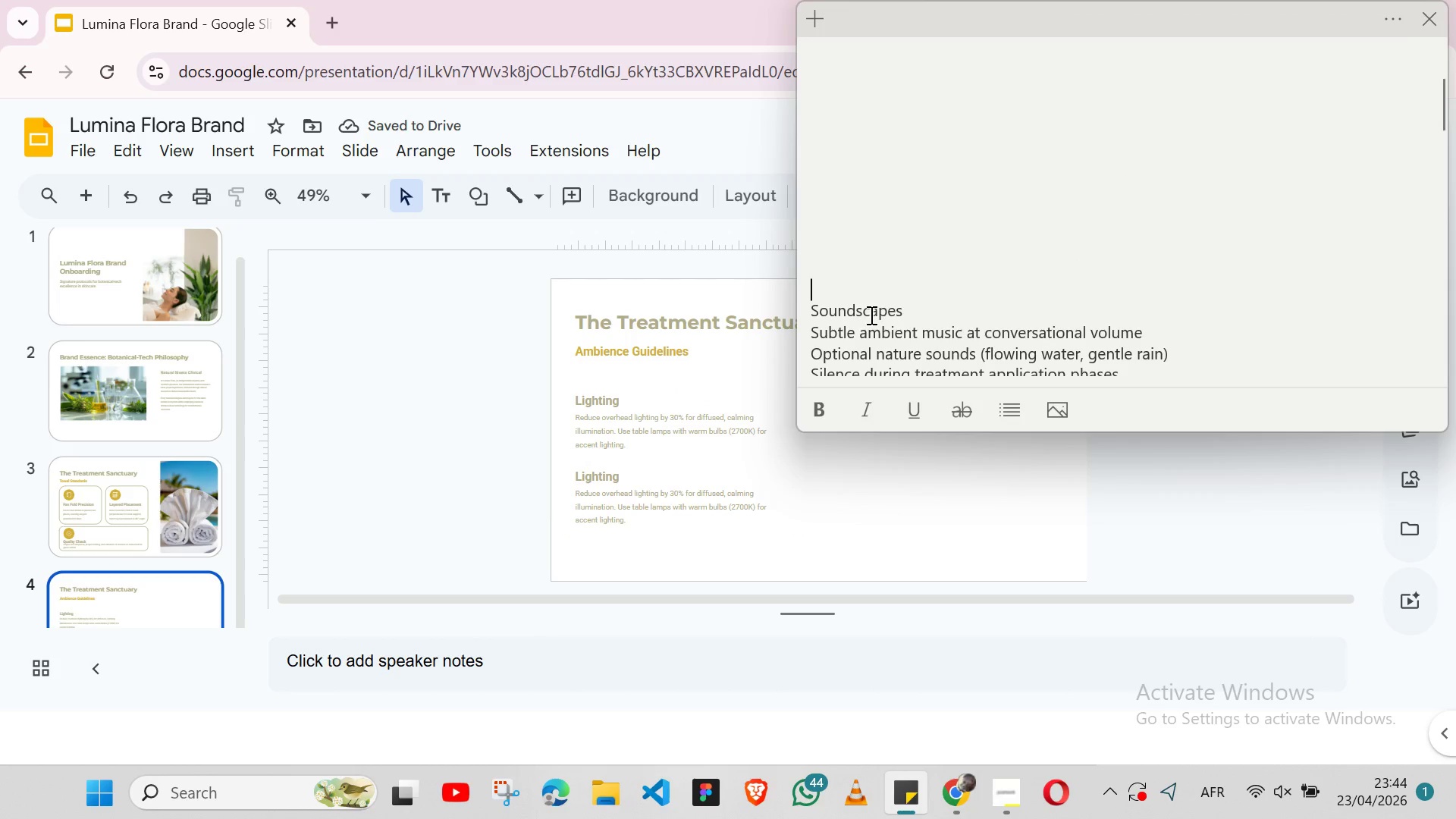 
double_click([870, 315])
 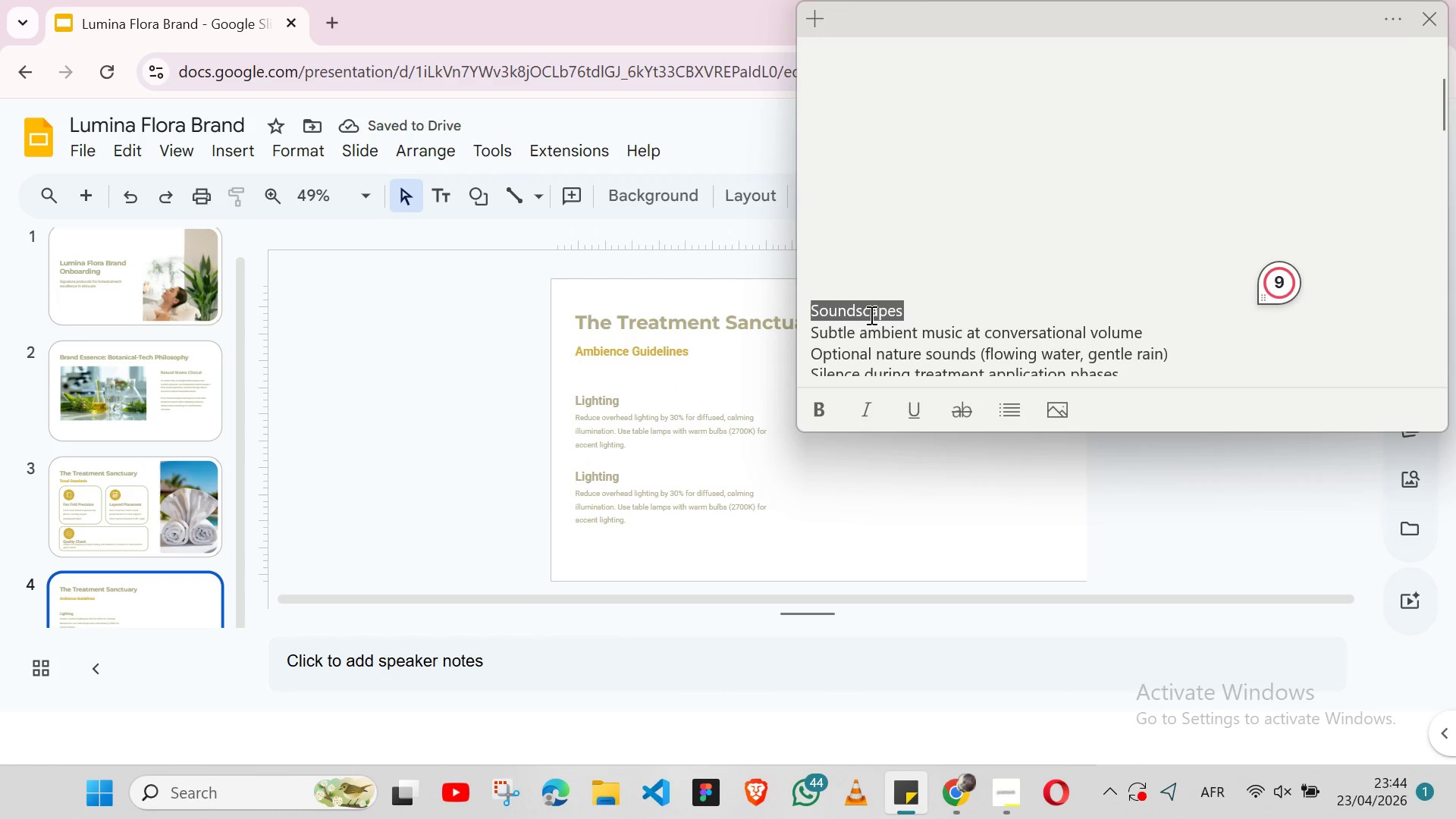 
key(Control+X)
 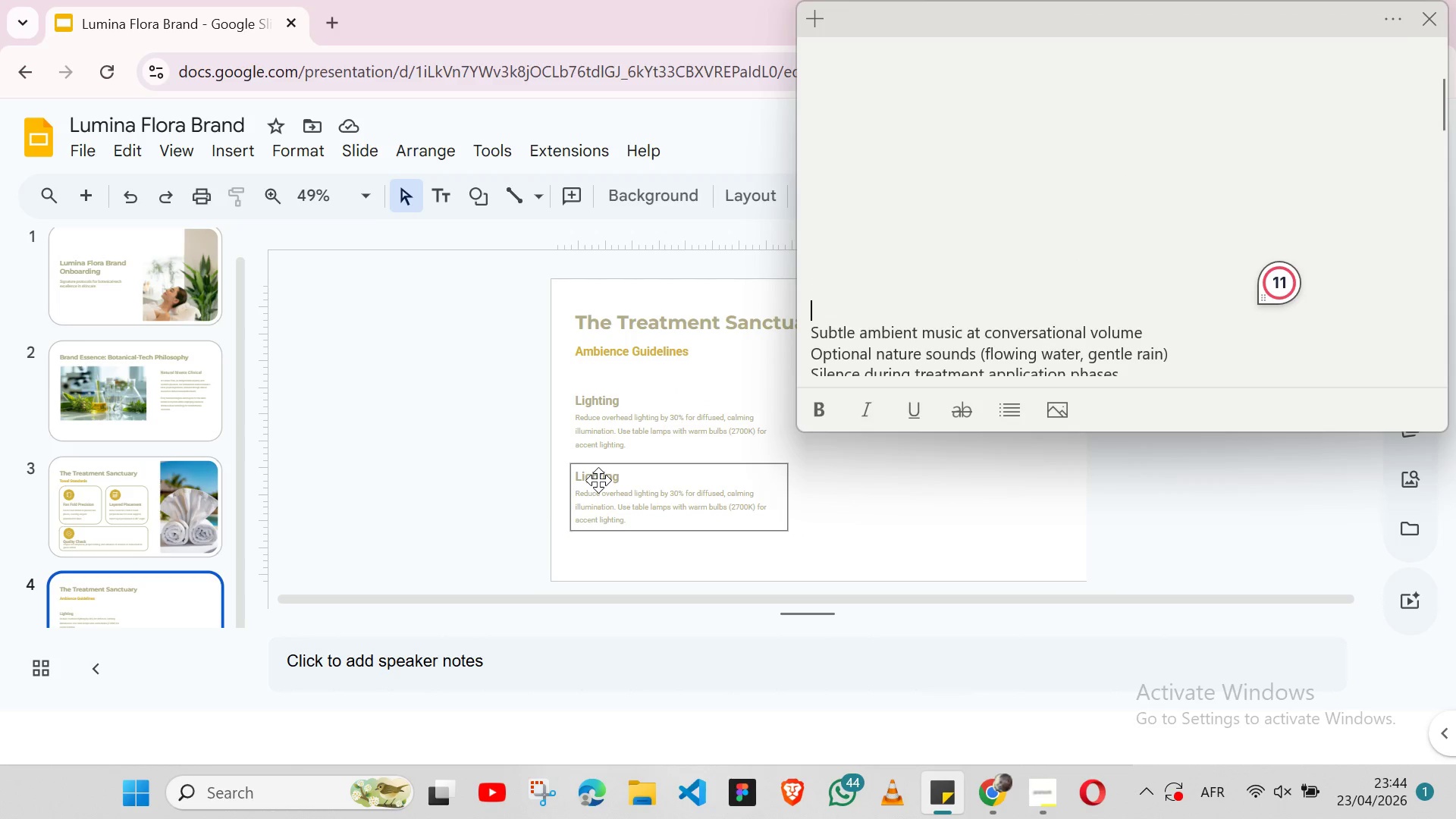 
left_click([598, 480])
 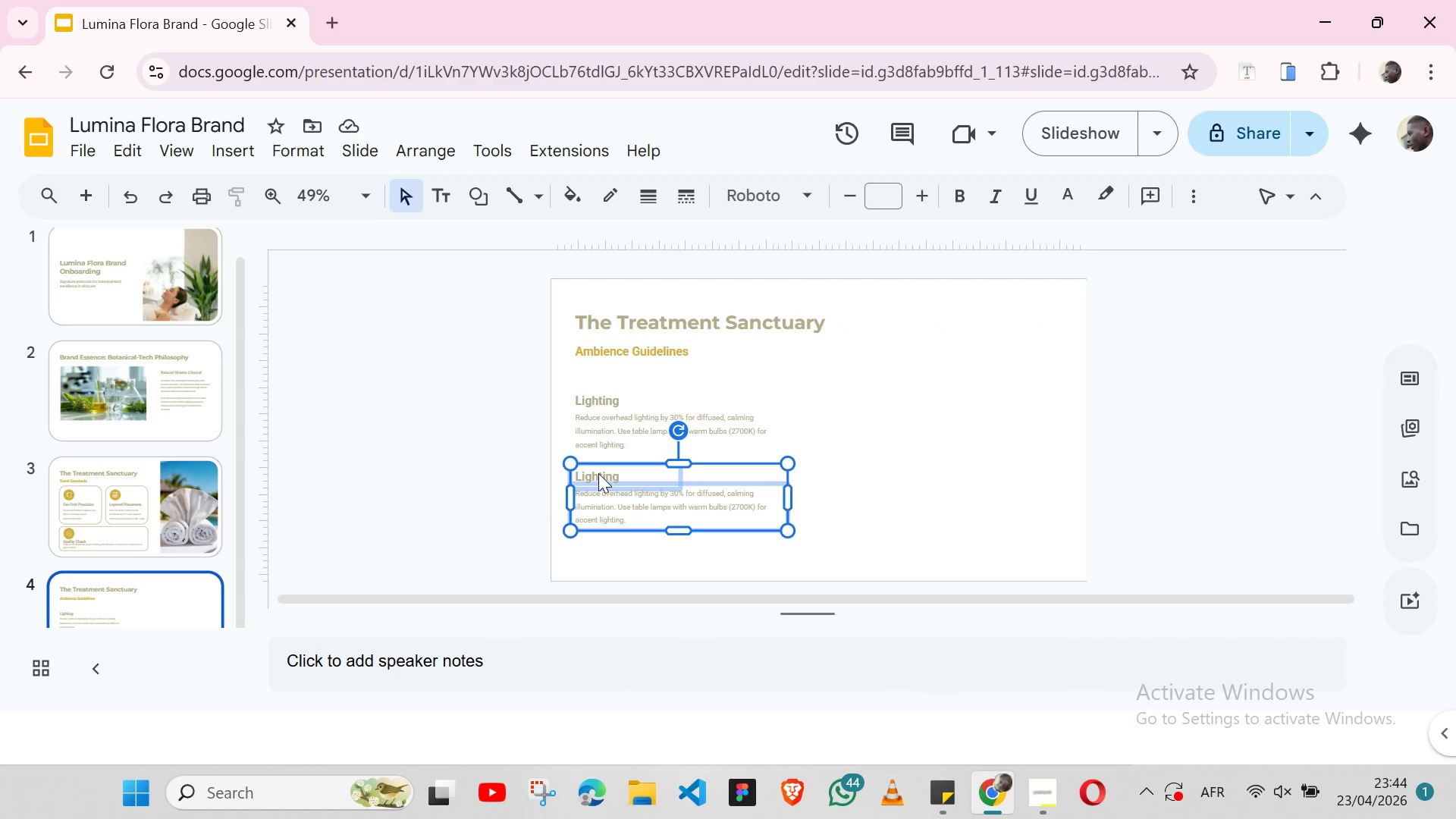 
double_click([598, 473])
 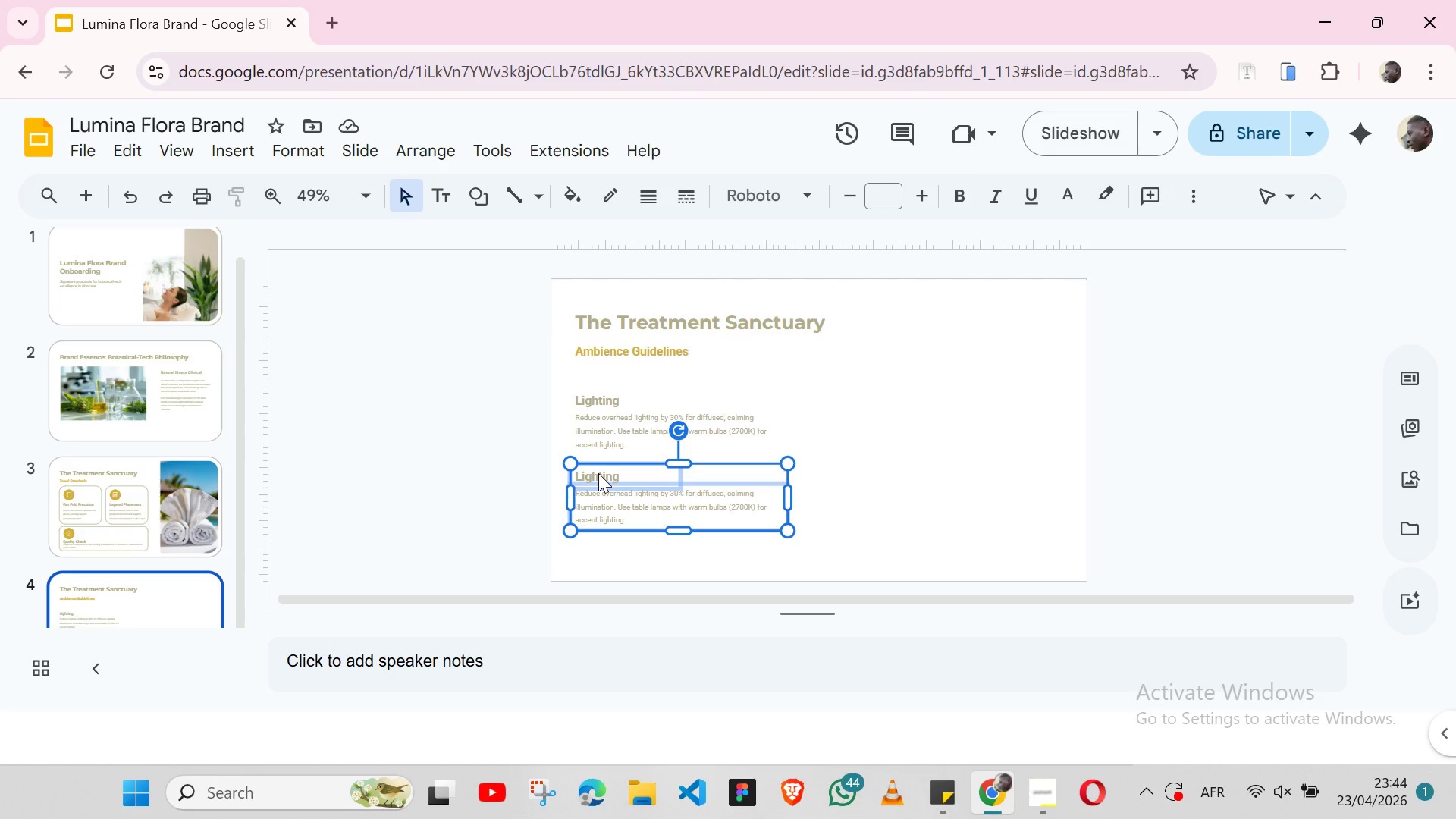 
triple_click([598, 473])
 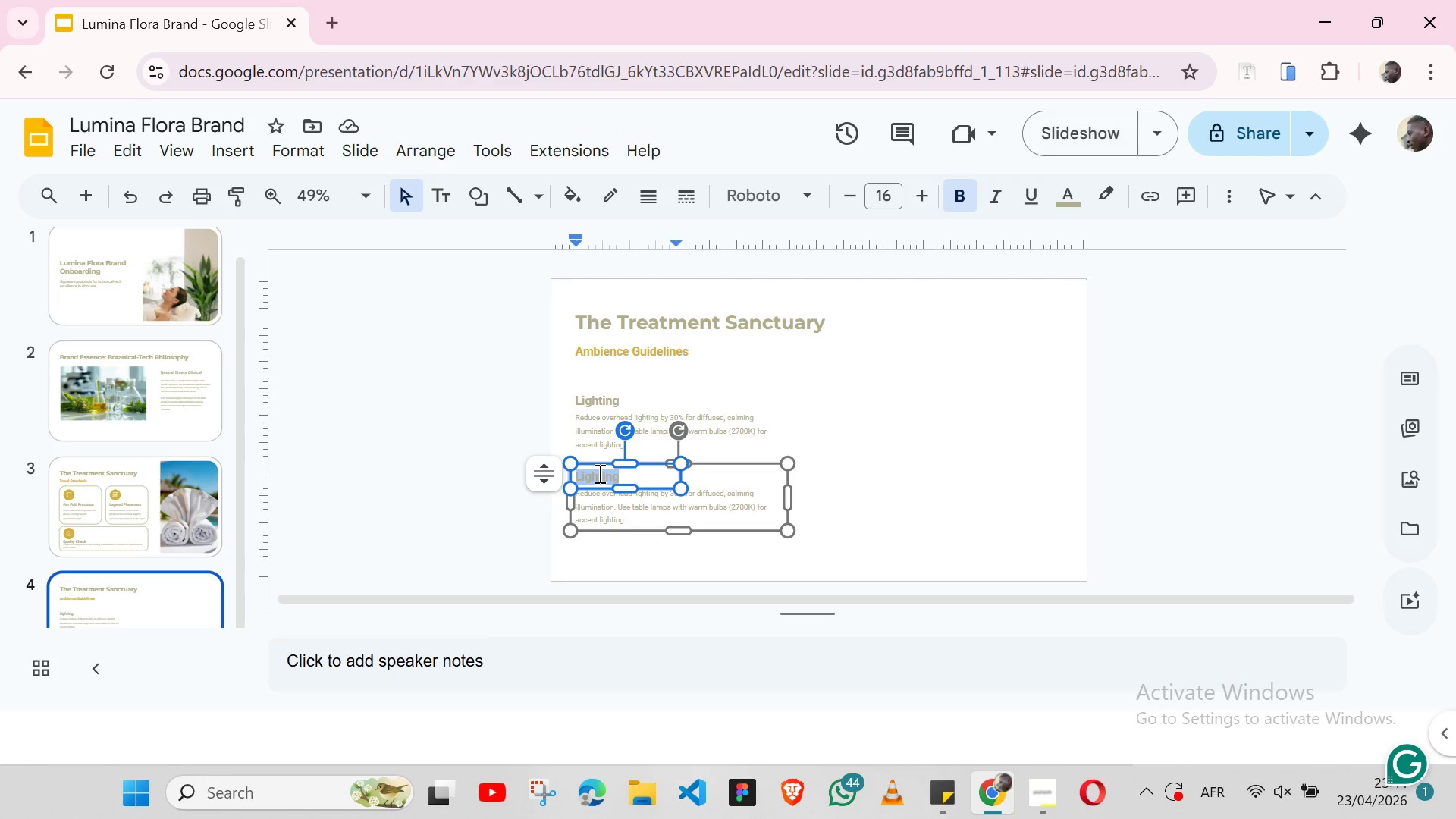 
key(Control+ControlLeft)
 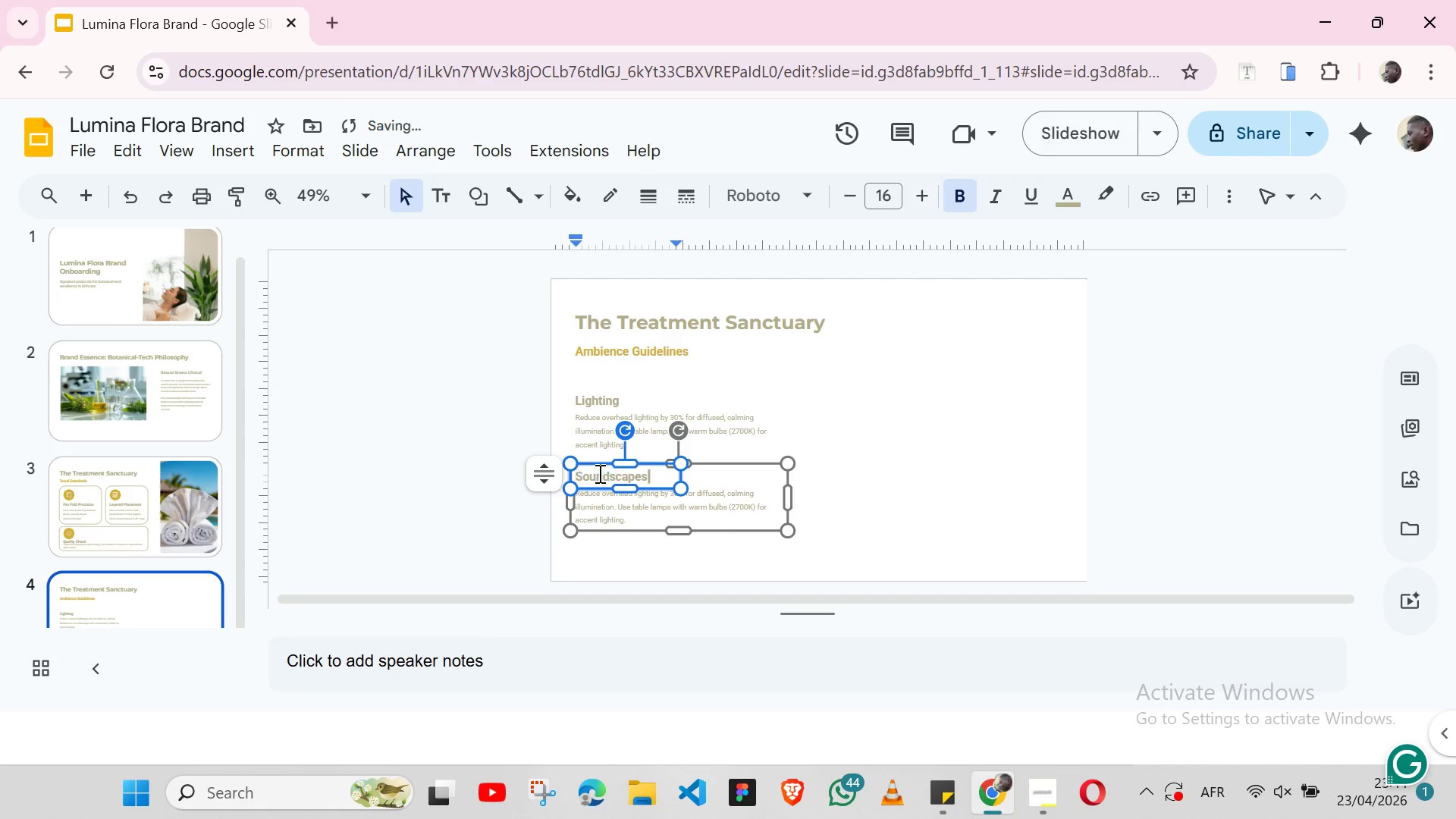 
key(Control+V)
 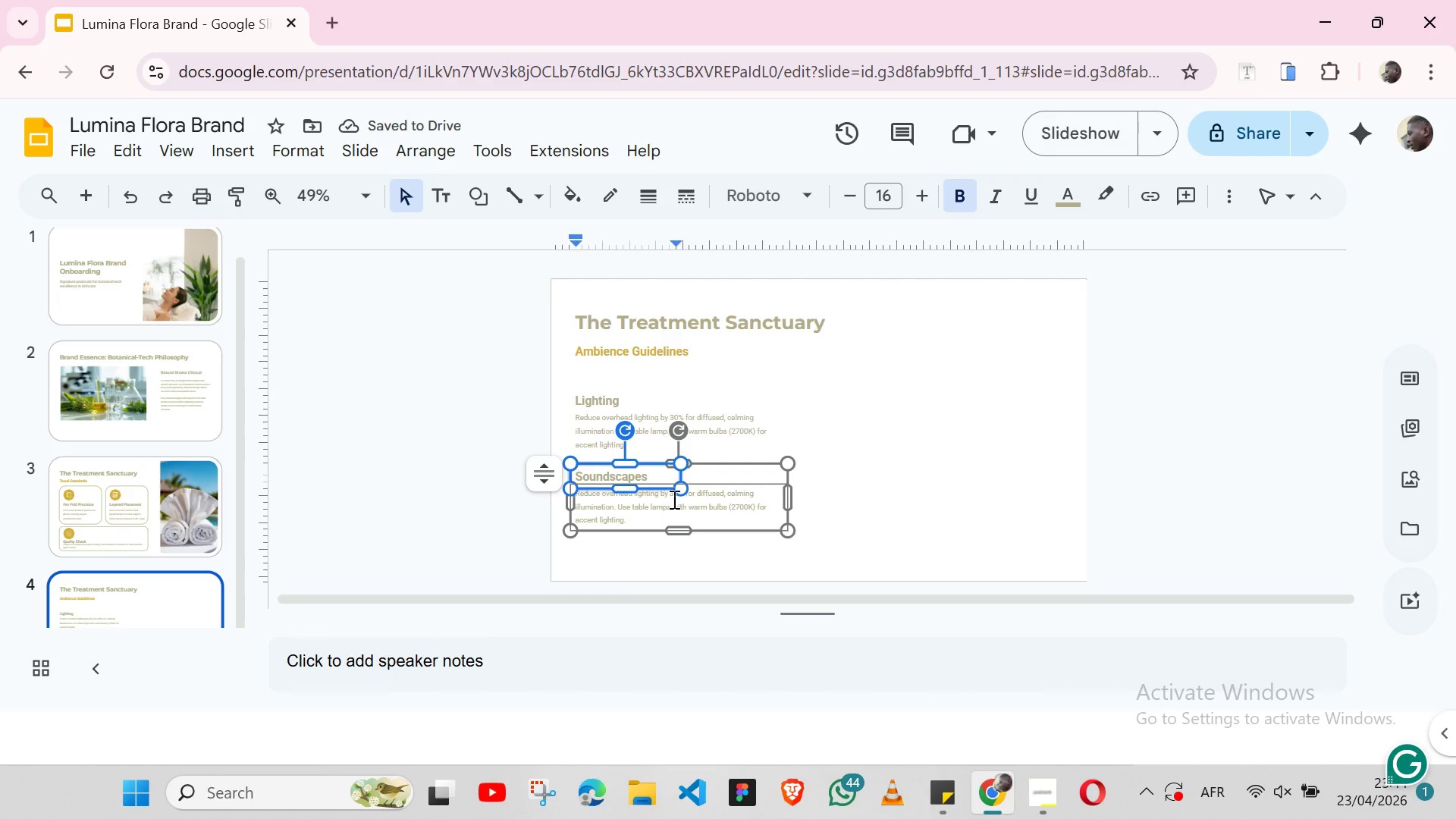 
double_click([730, 494])
 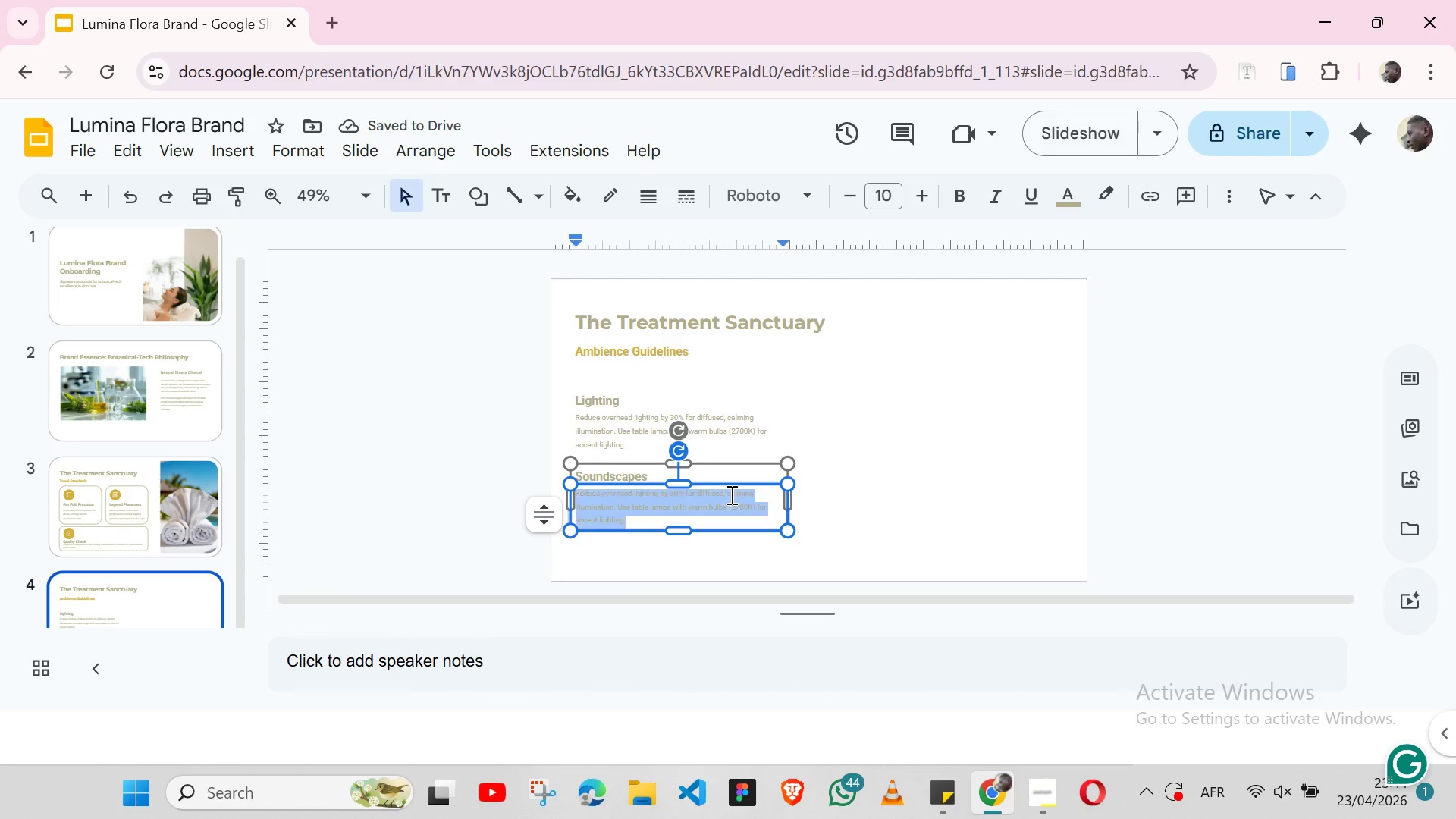 
triple_click([730, 494])
 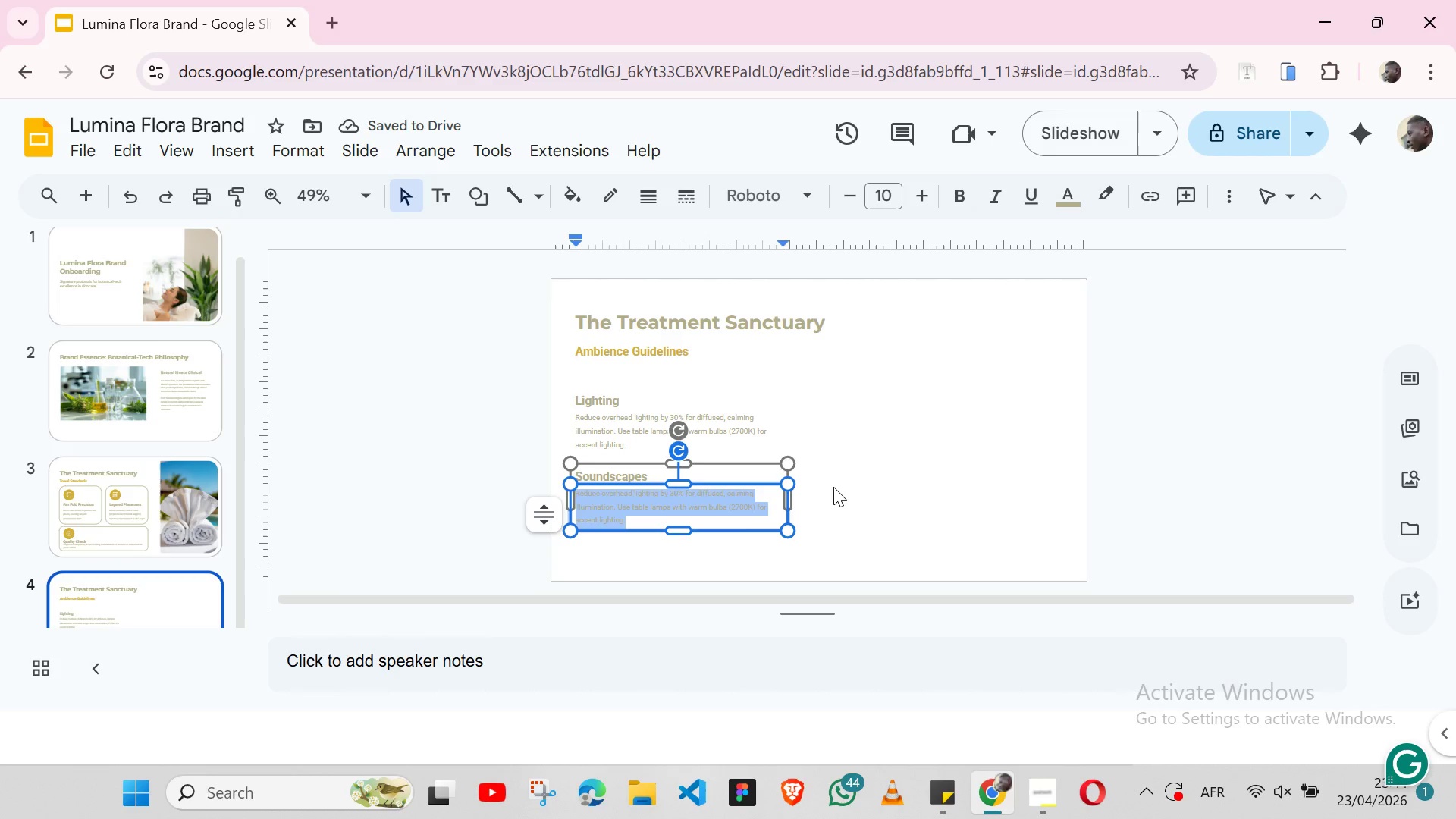 
left_click([833, 487])
 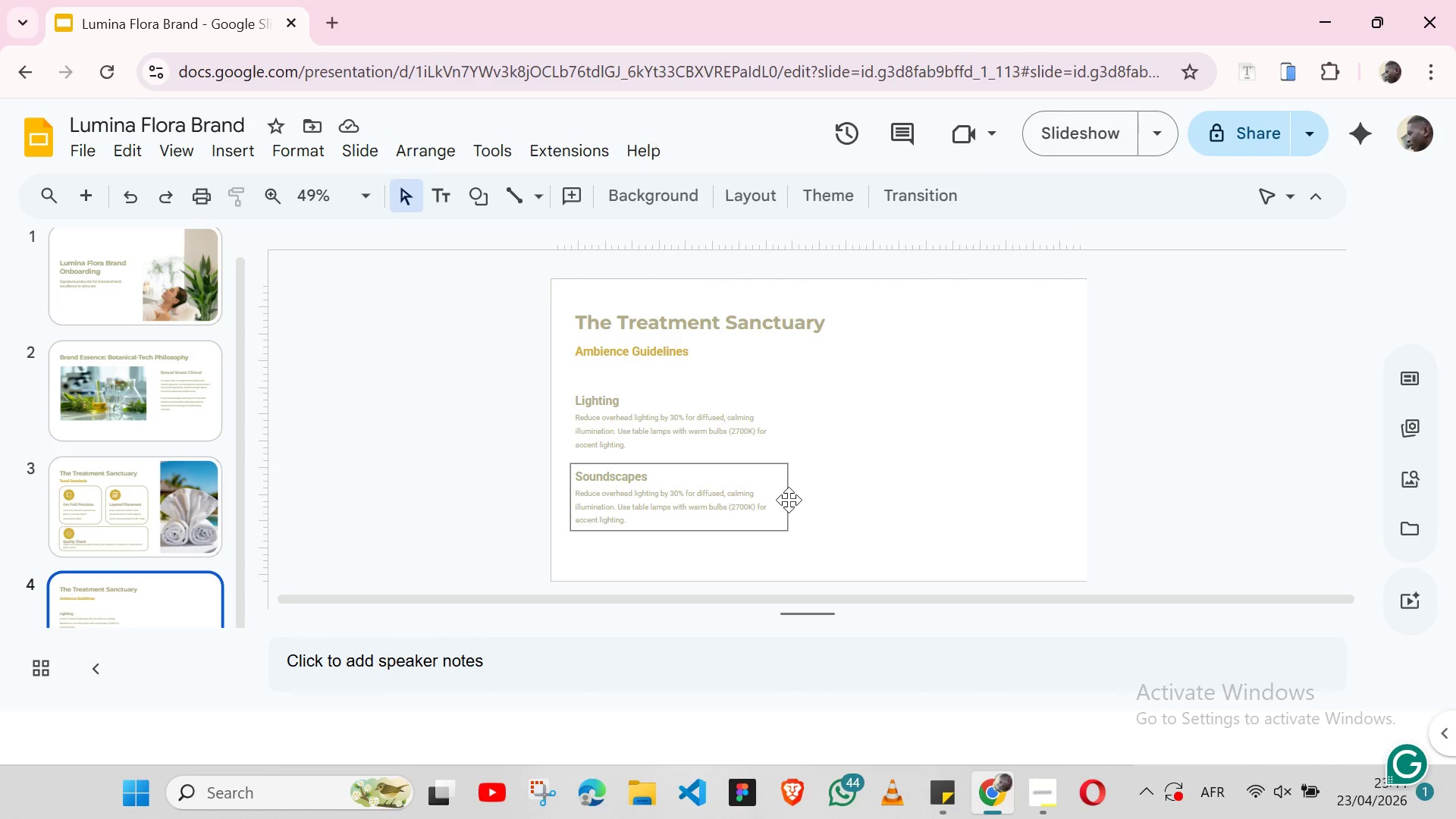 
left_click([789, 500])
 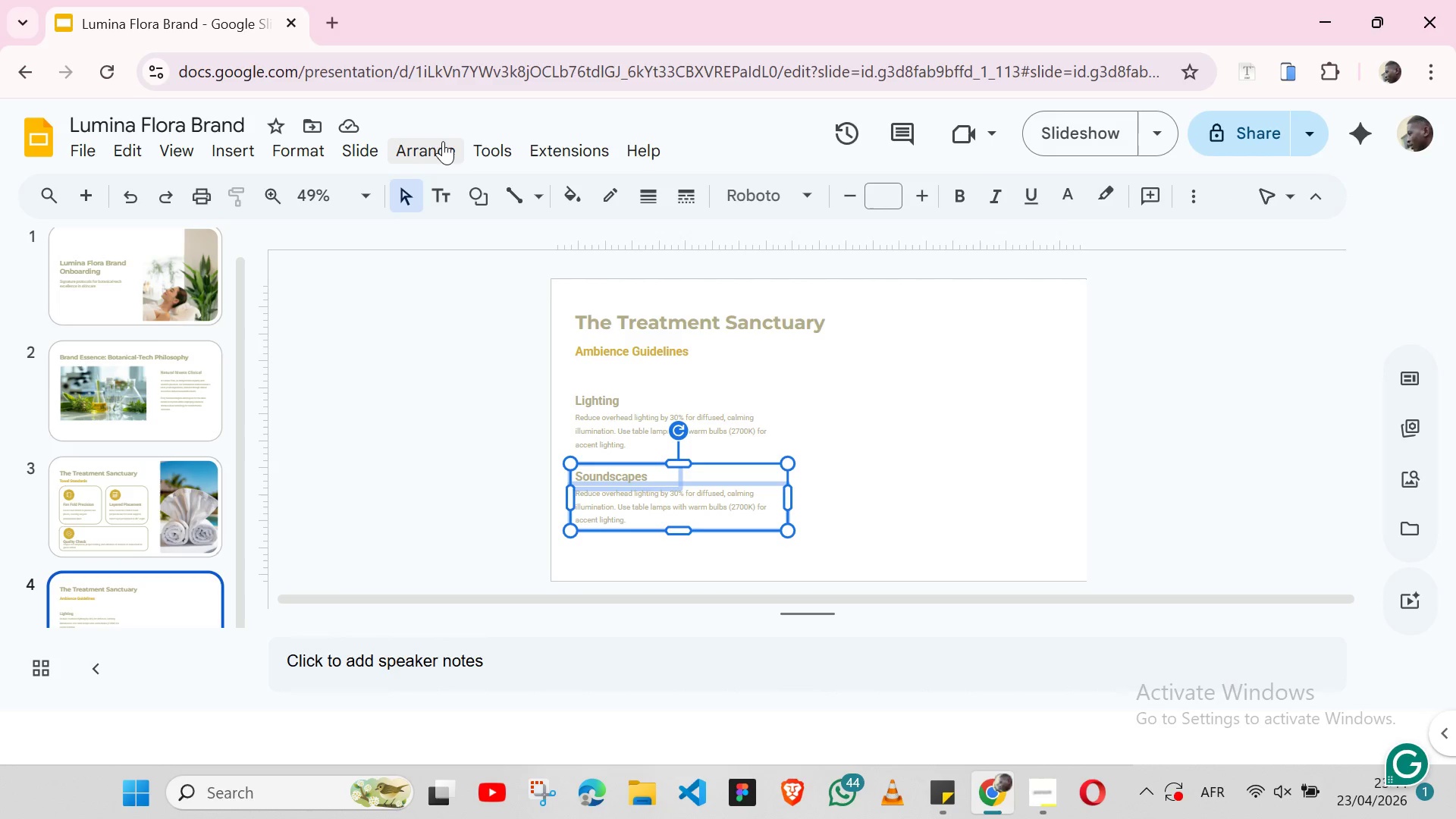 
left_click([443, 141])
 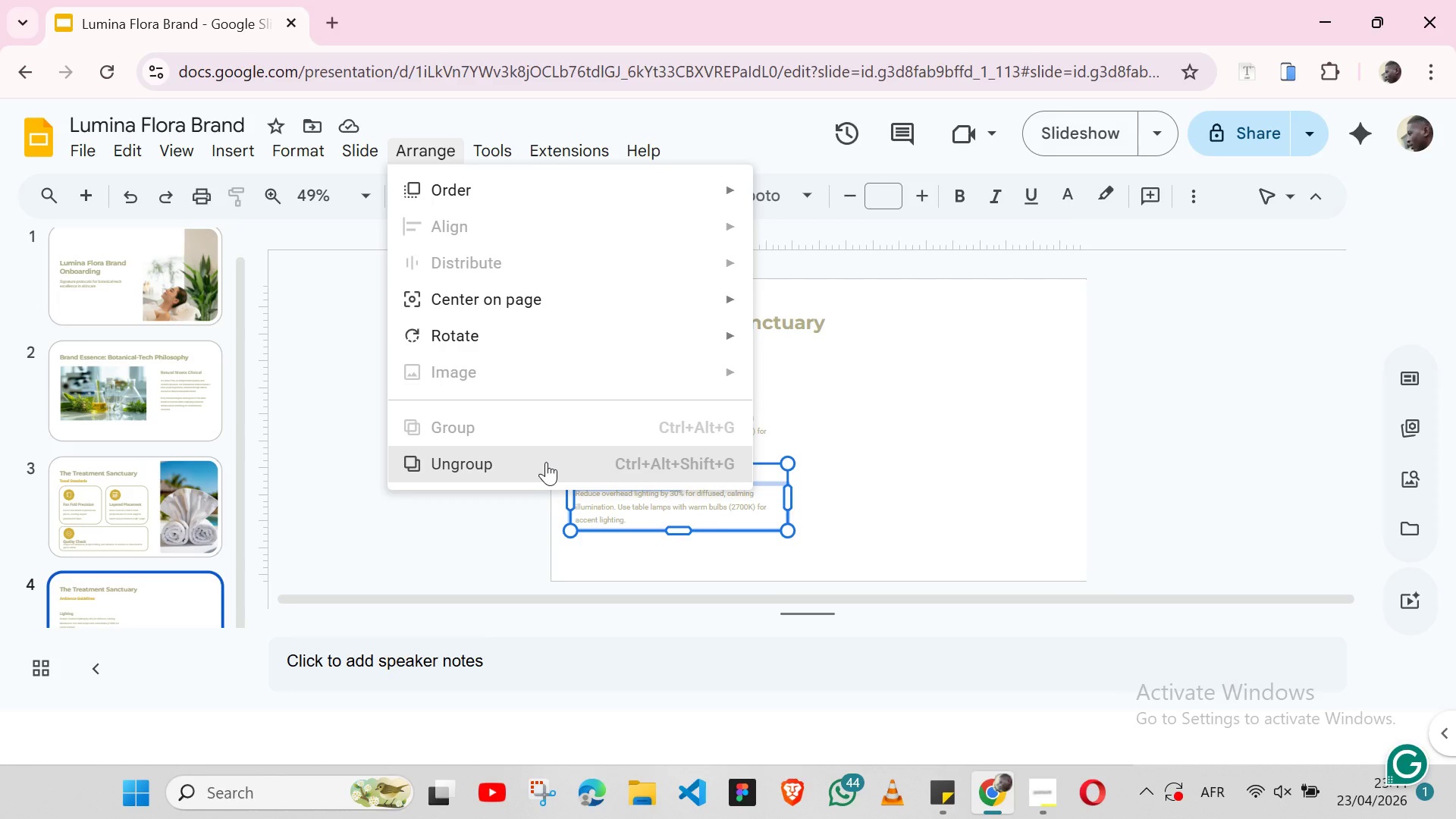 
left_click([546, 462])
 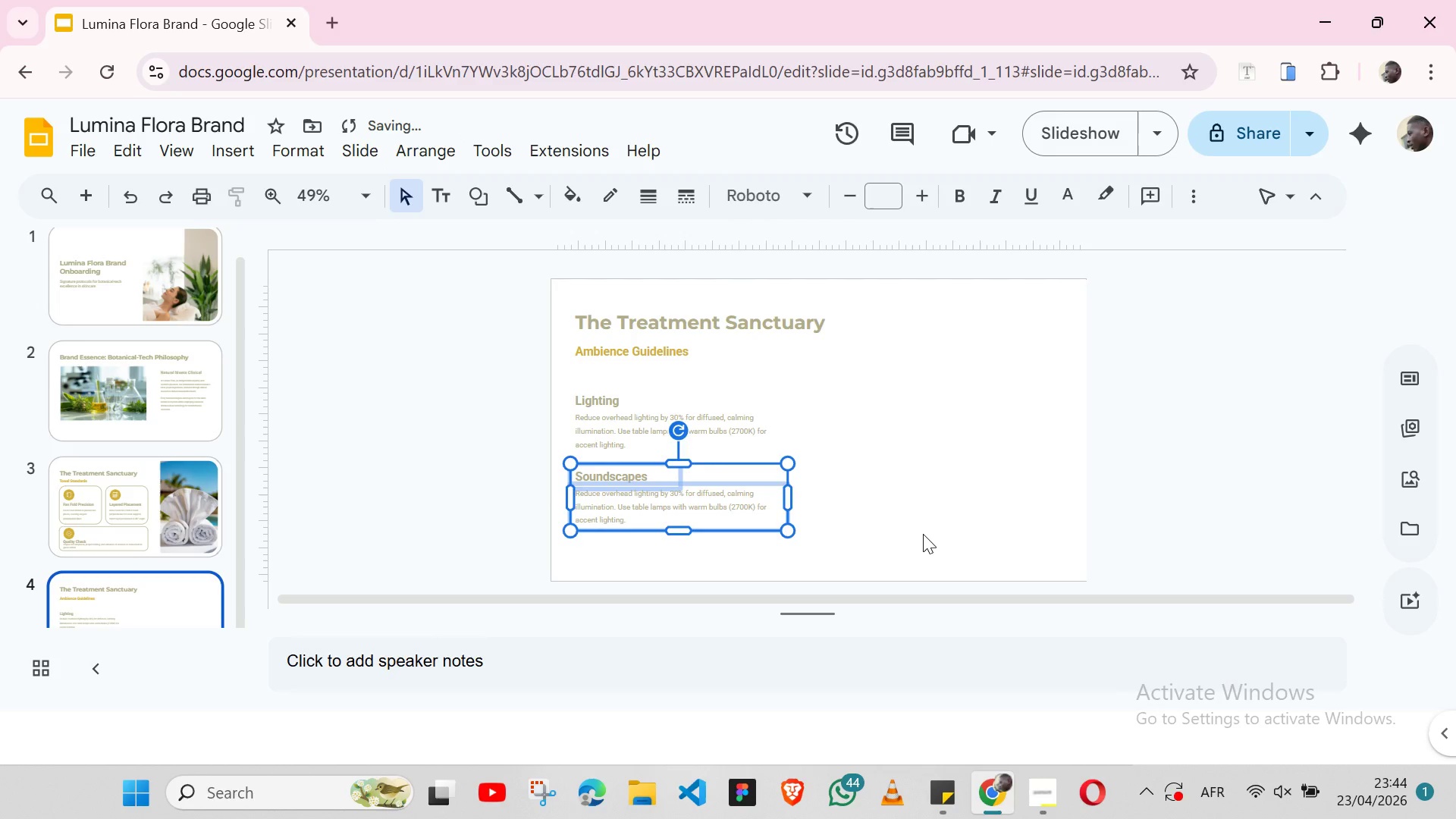 
left_click([923, 534])
 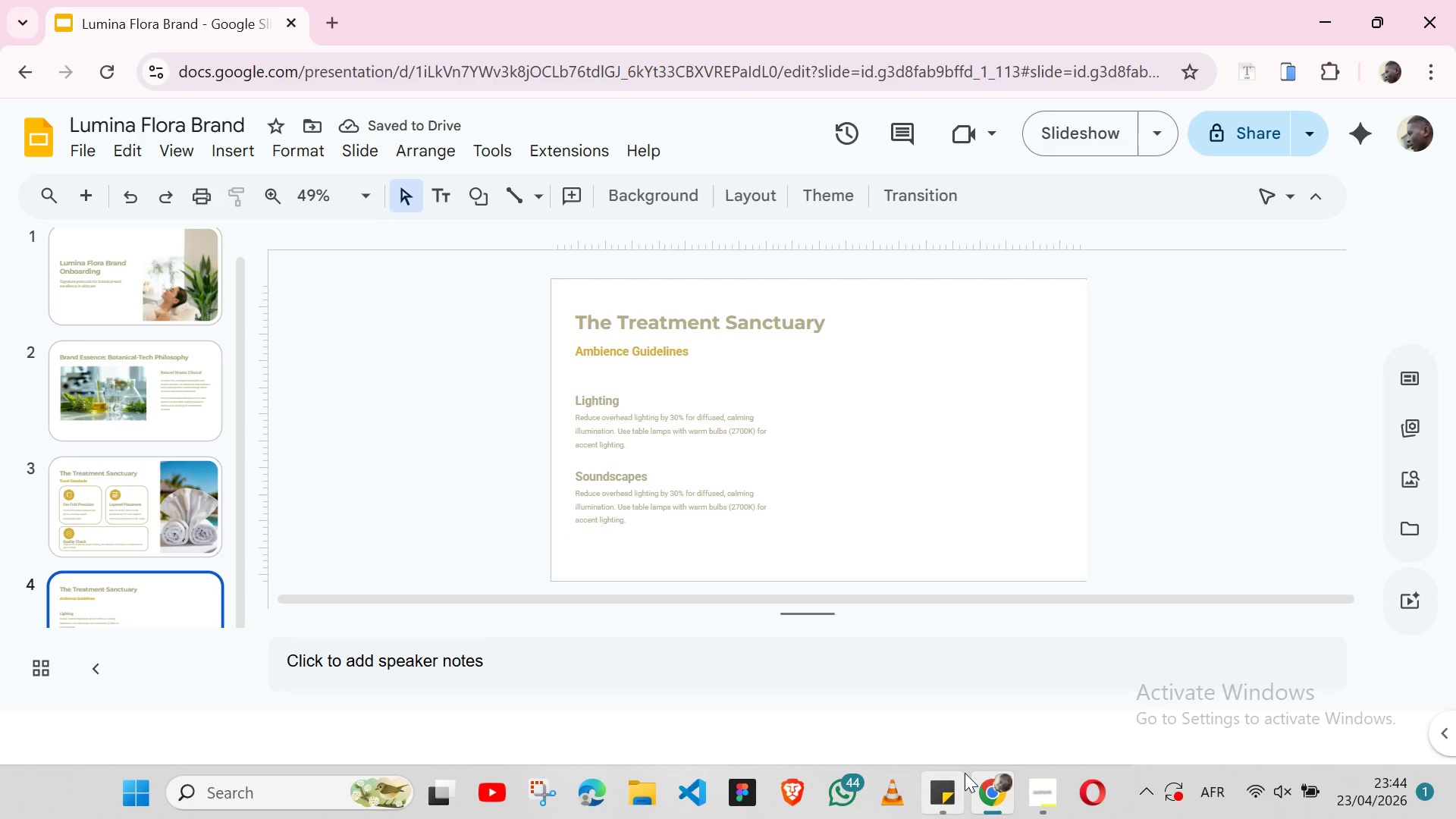 
left_click([960, 780])
 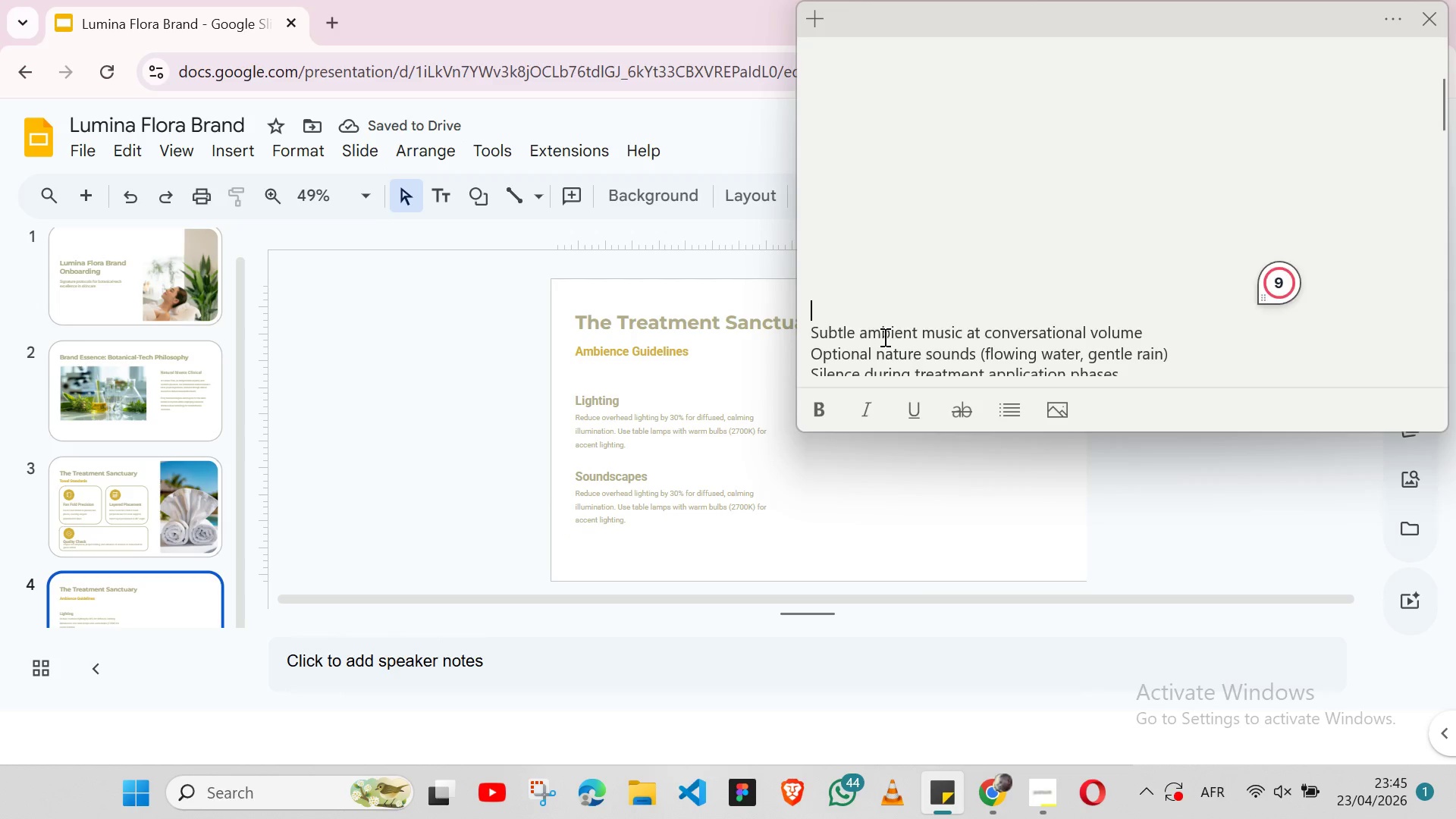 
double_click([883, 337])
 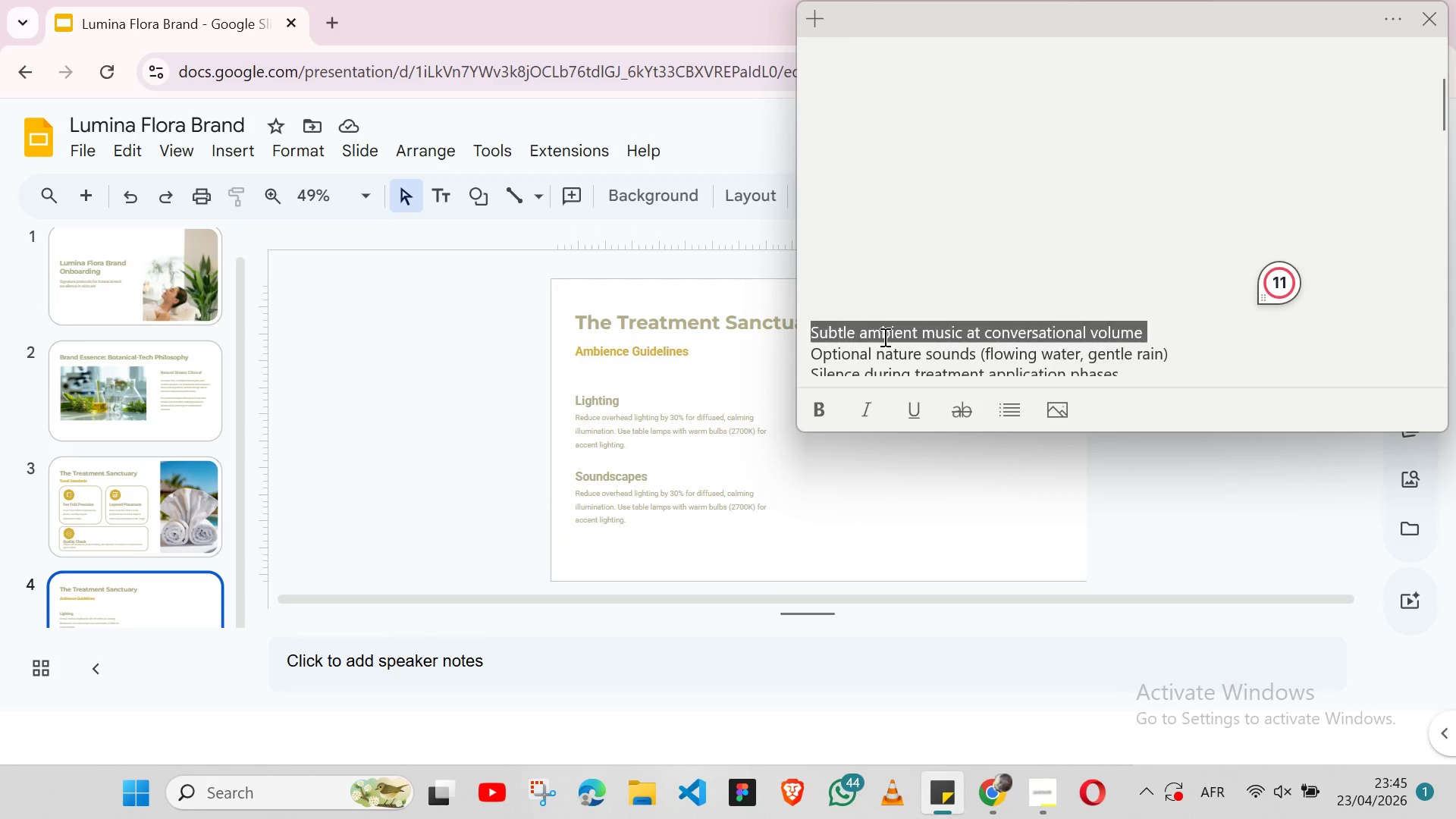 
triple_click([883, 337])
 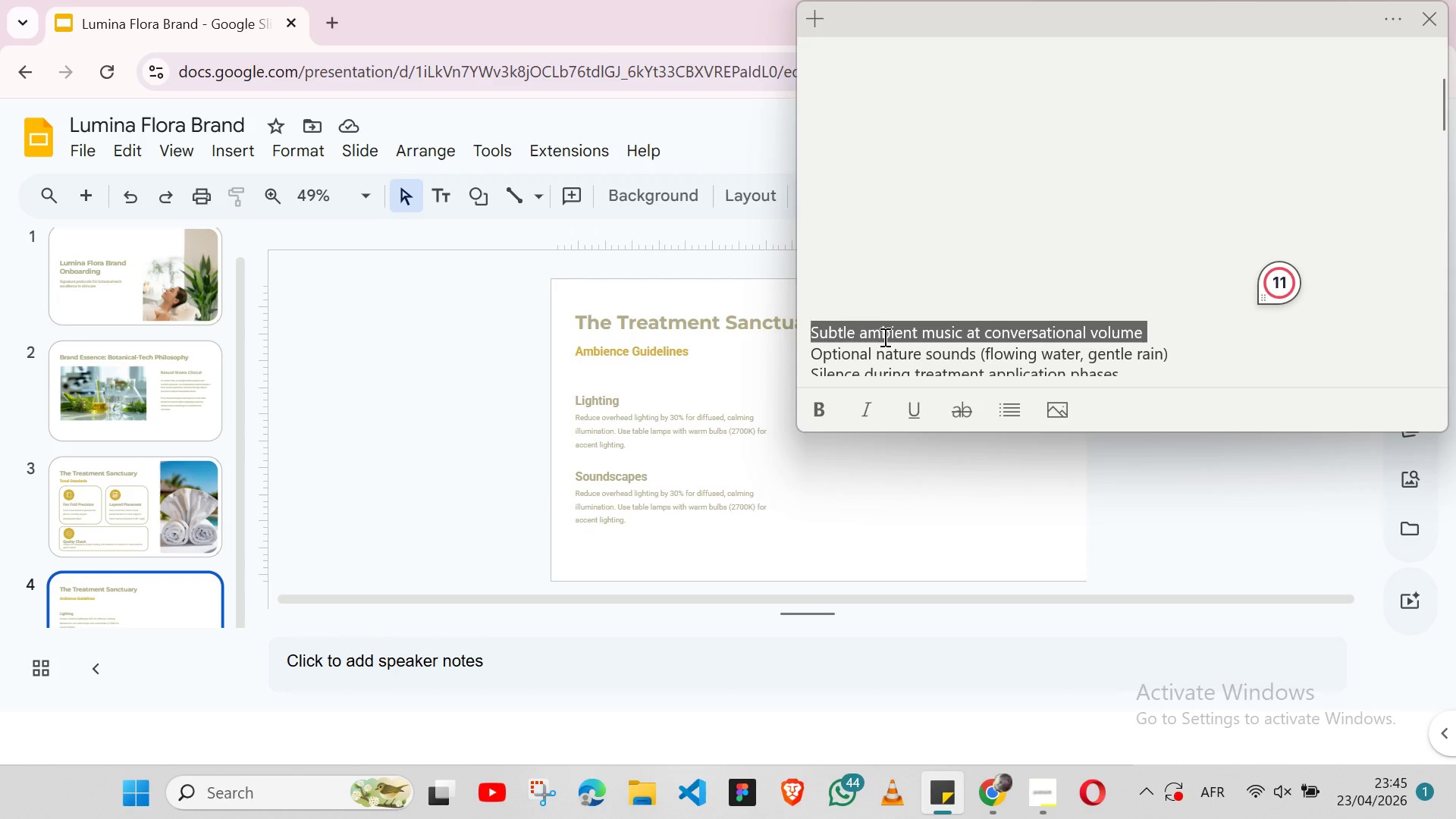 
key(Shift+ArrowLeft)
 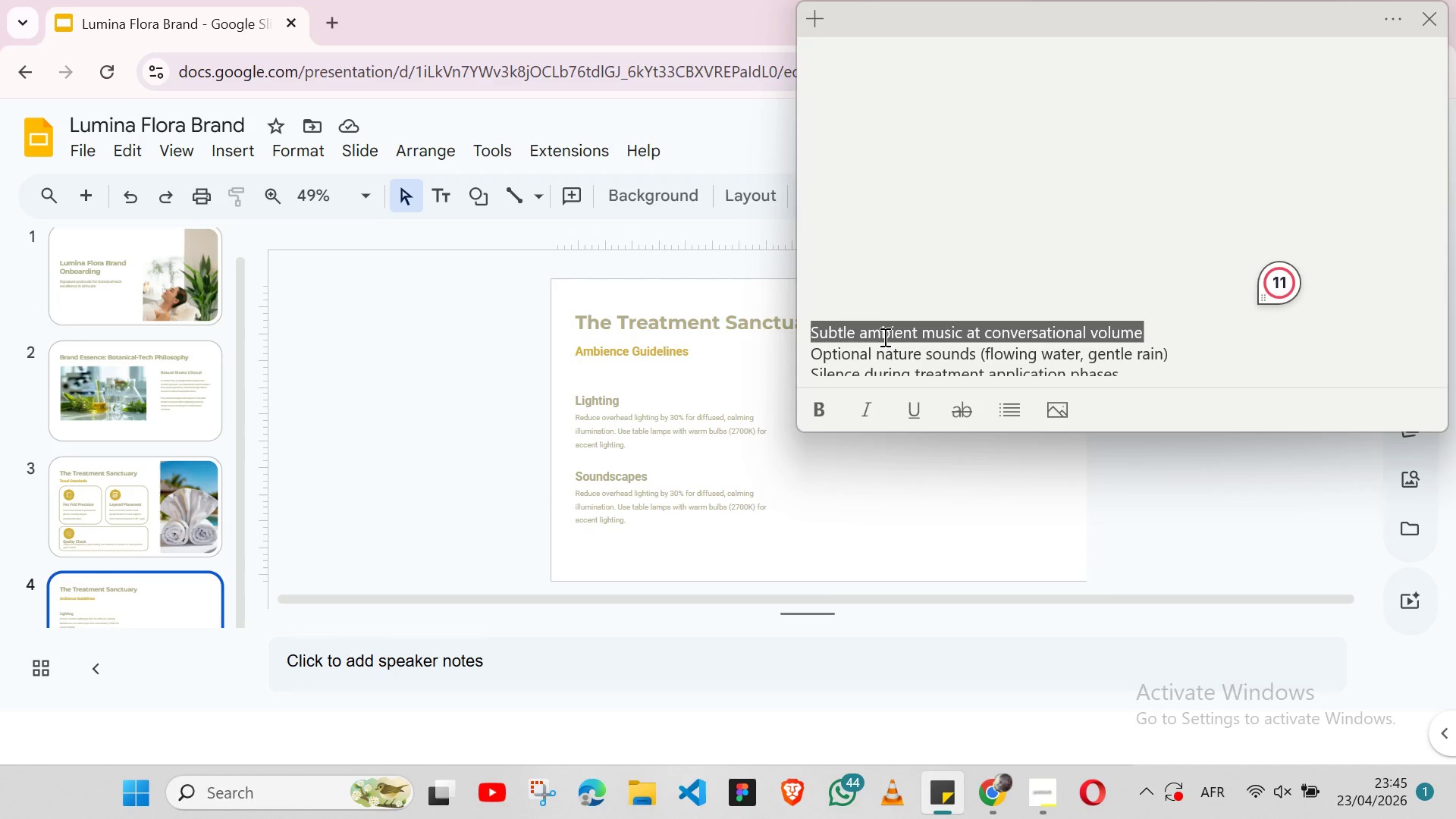 
key(Control+X)
 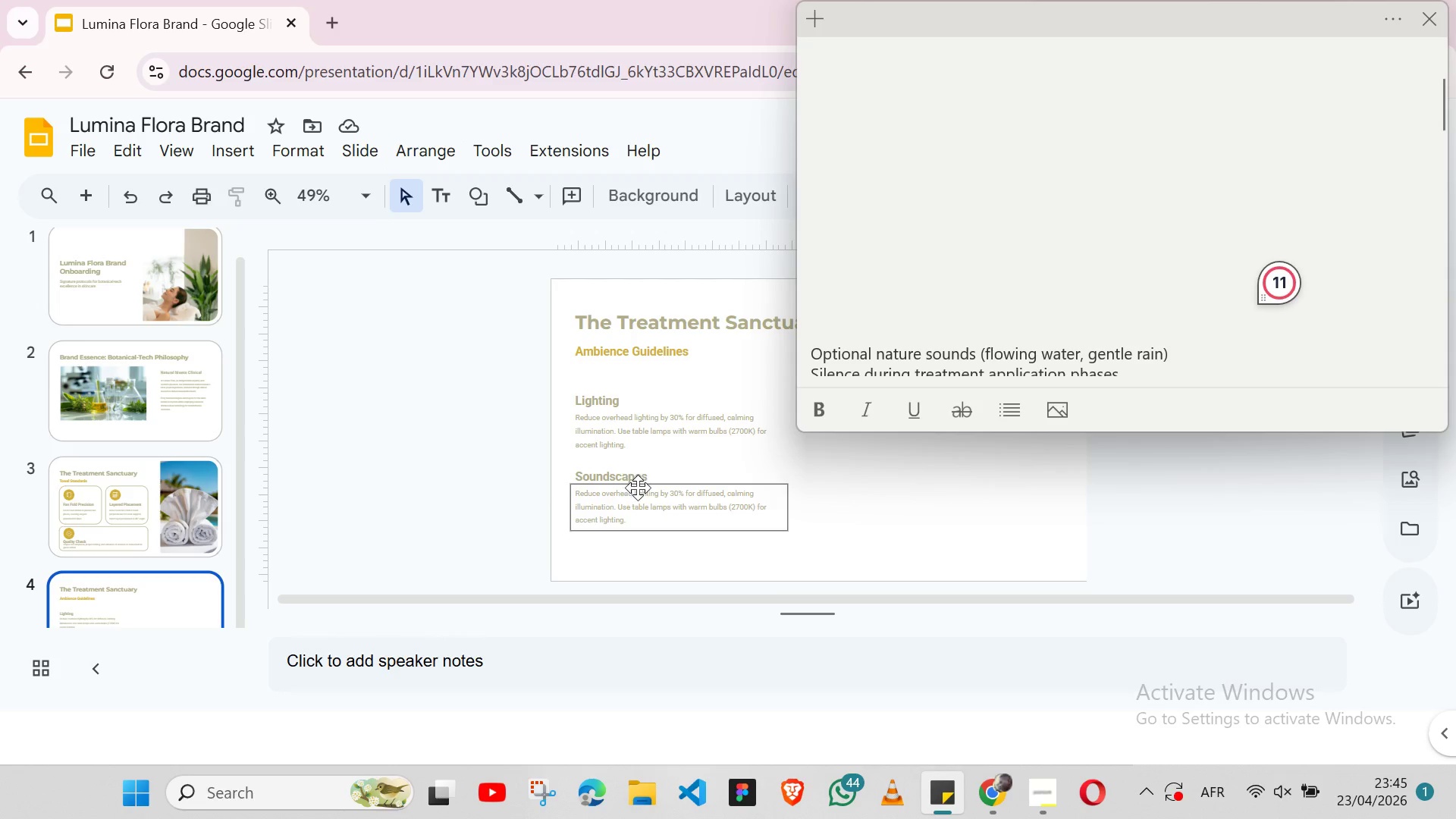 
double_click([638, 488])
 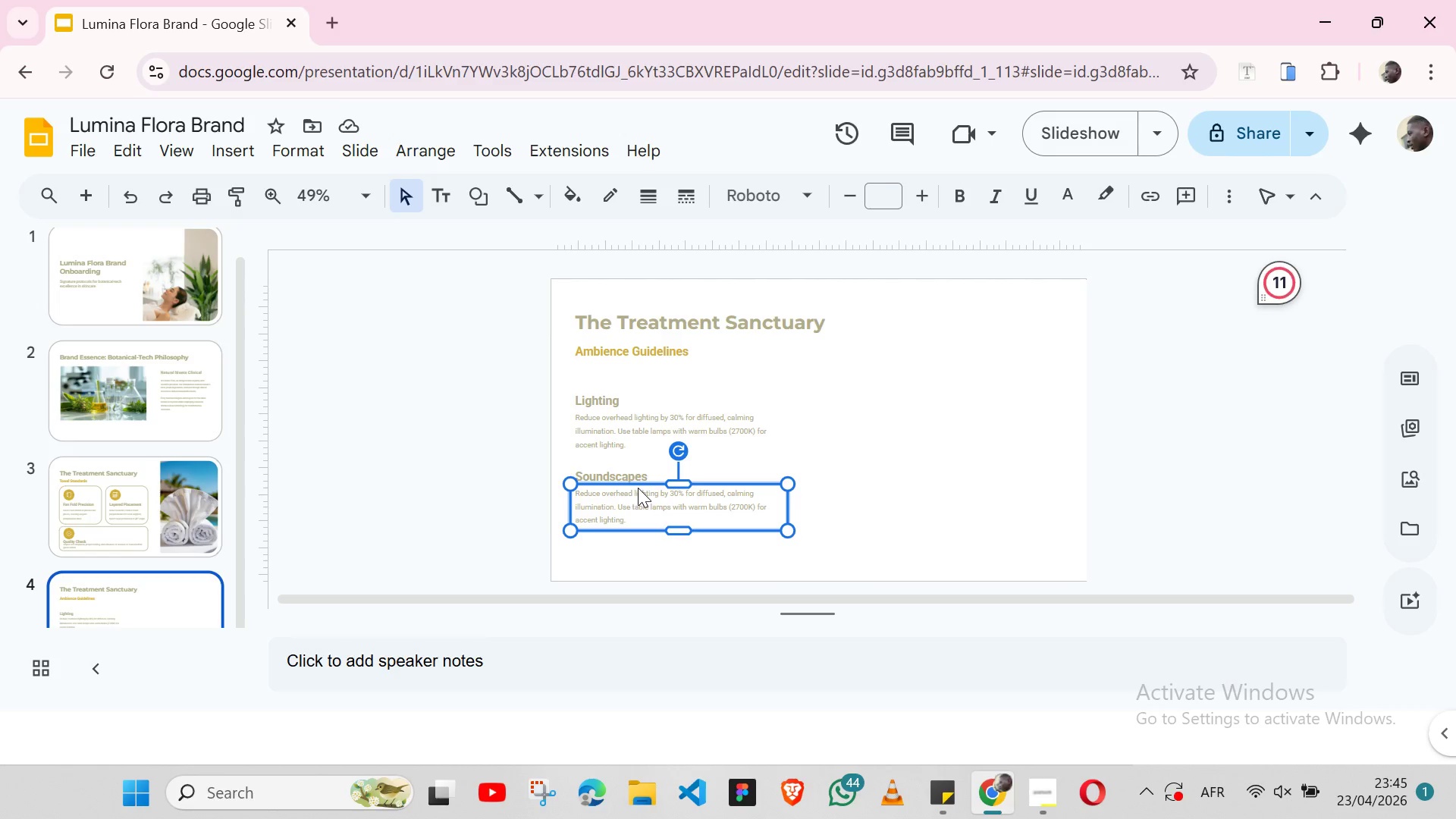 
triple_click([638, 488])
 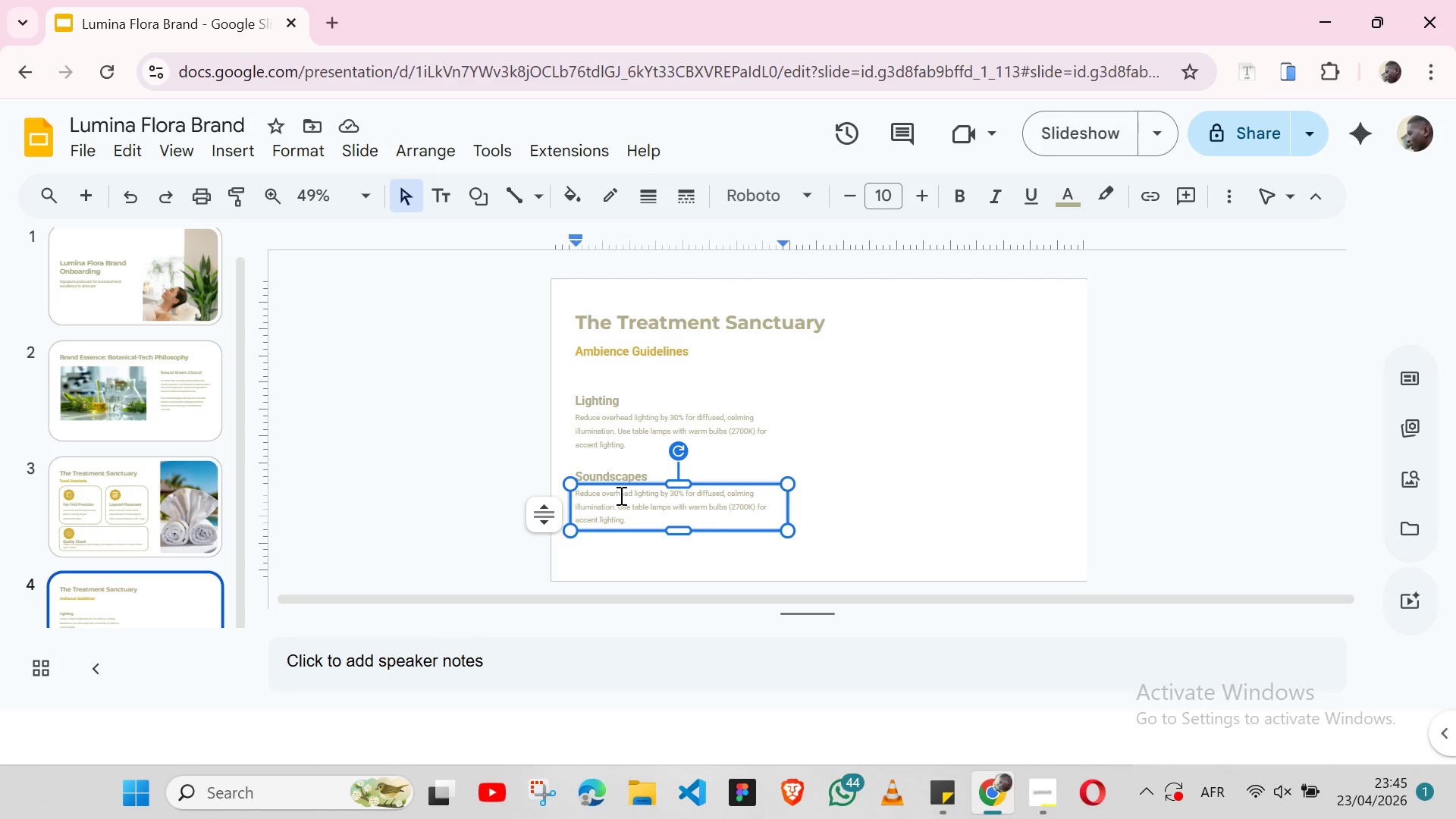 
double_click([620, 495])
 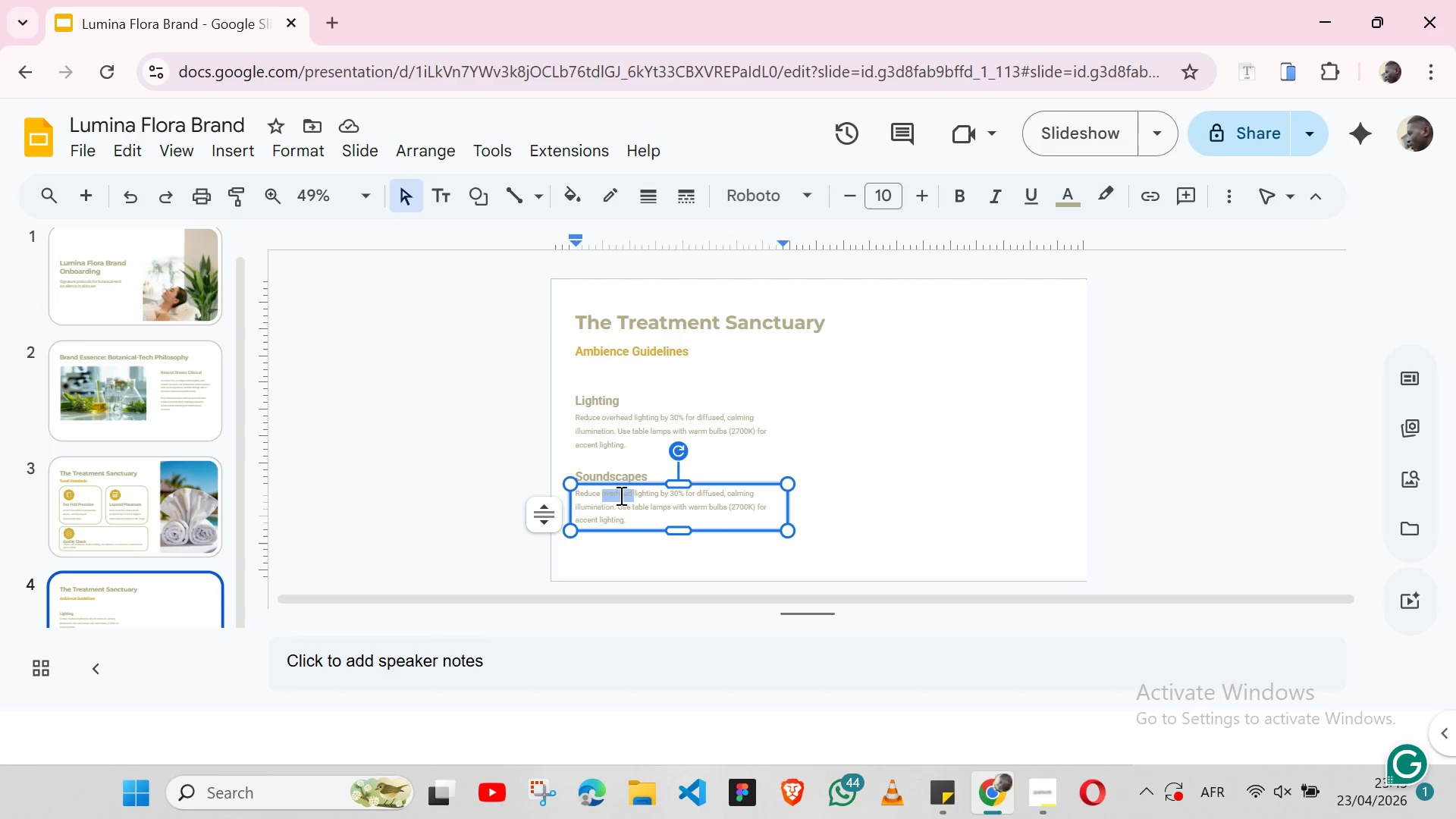 
triple_click([620, 495])
 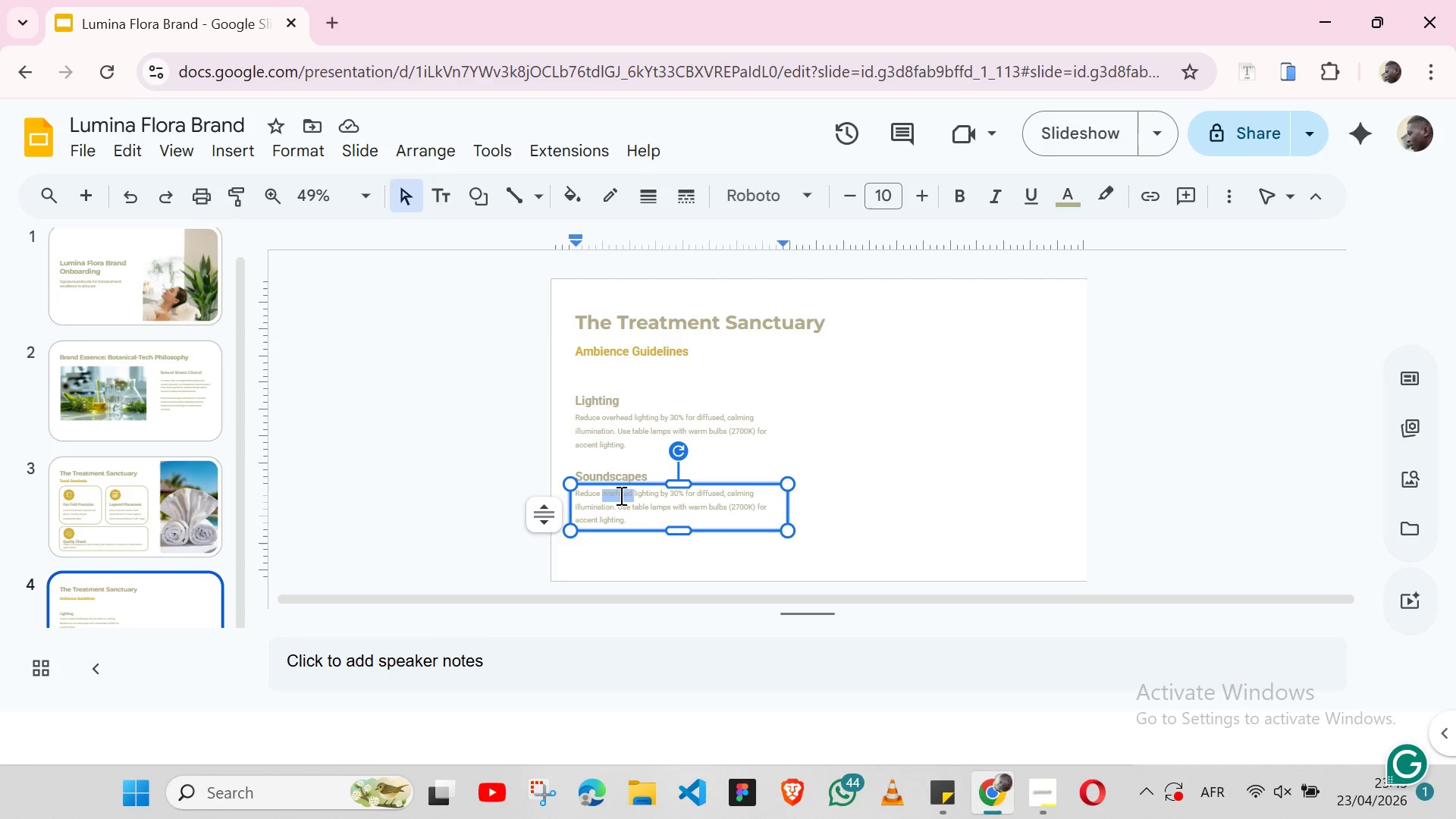 
double_click([620, 495])
 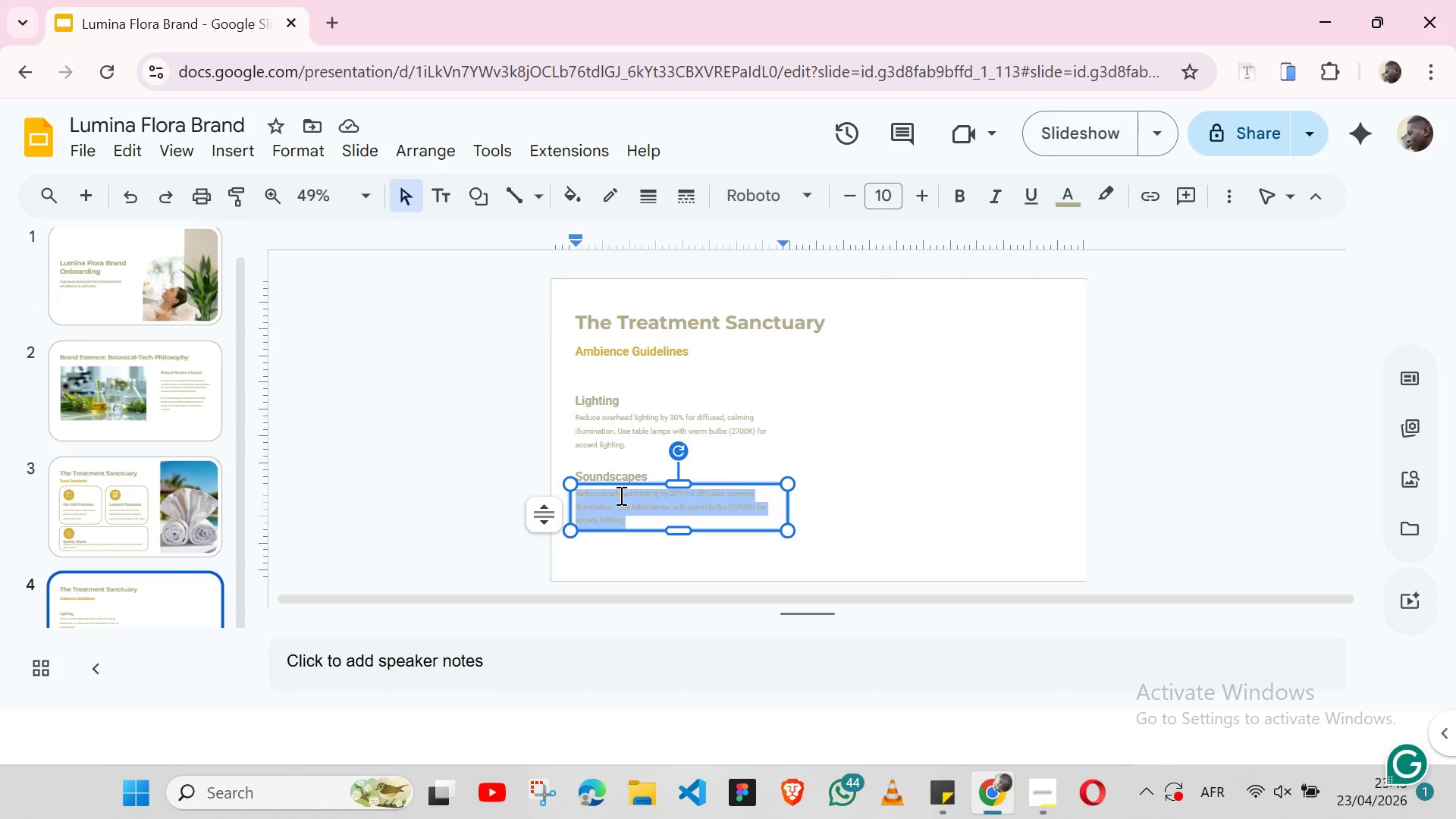 
triple_click([620, 495])
 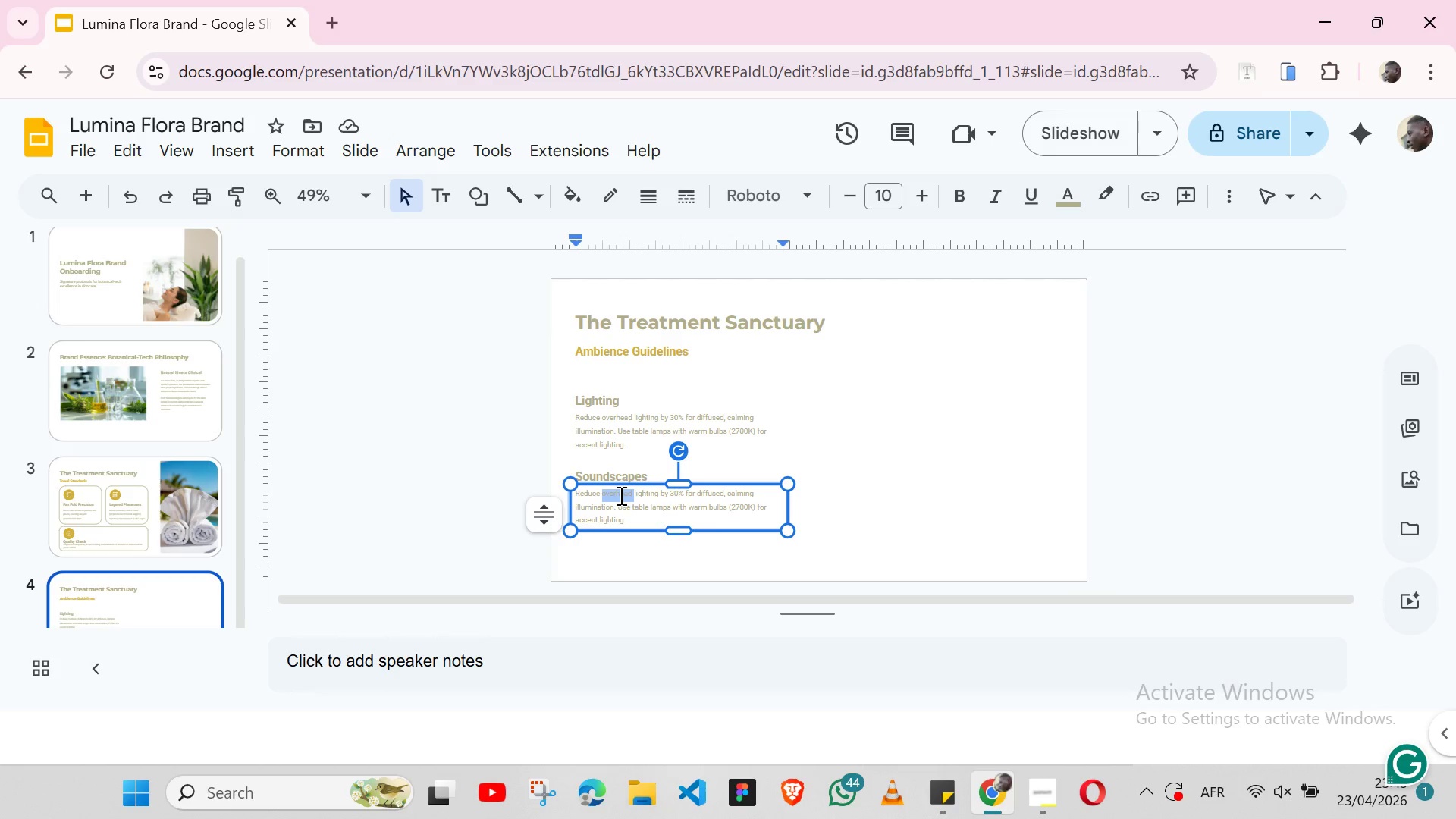 
triple_click([620, 495])
 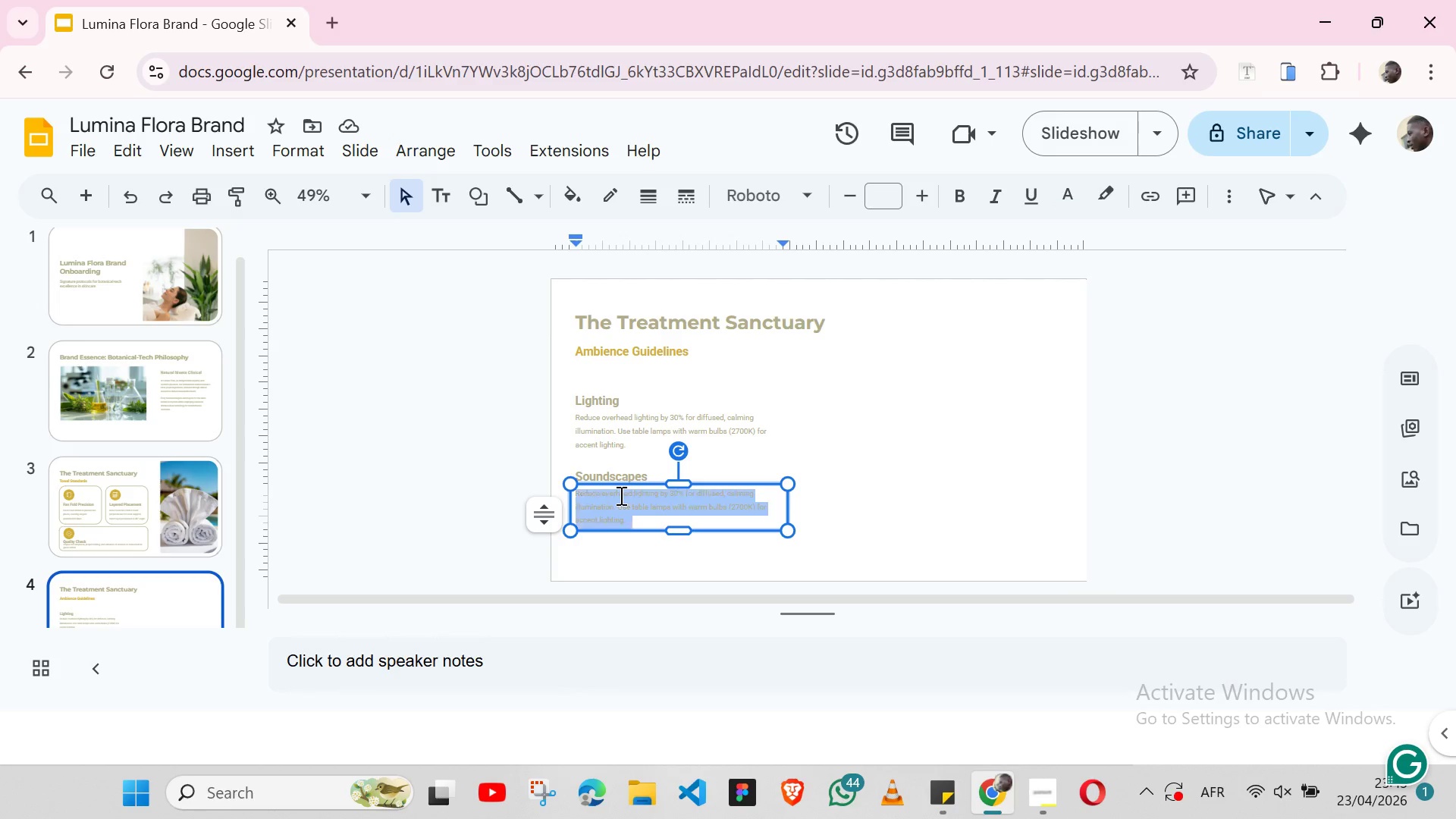 
triple_click([620, 495])
 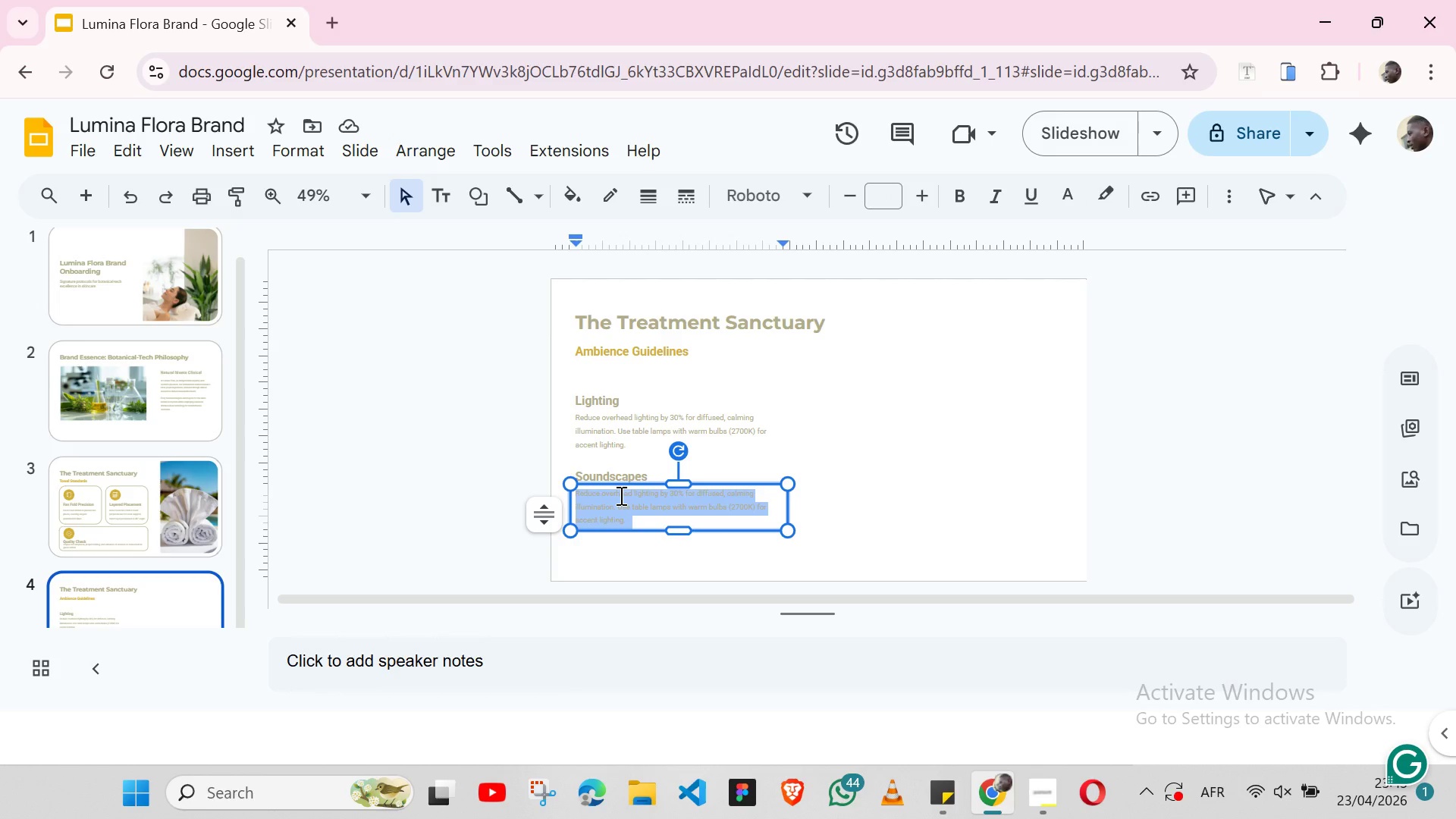 
key(Control+V)
 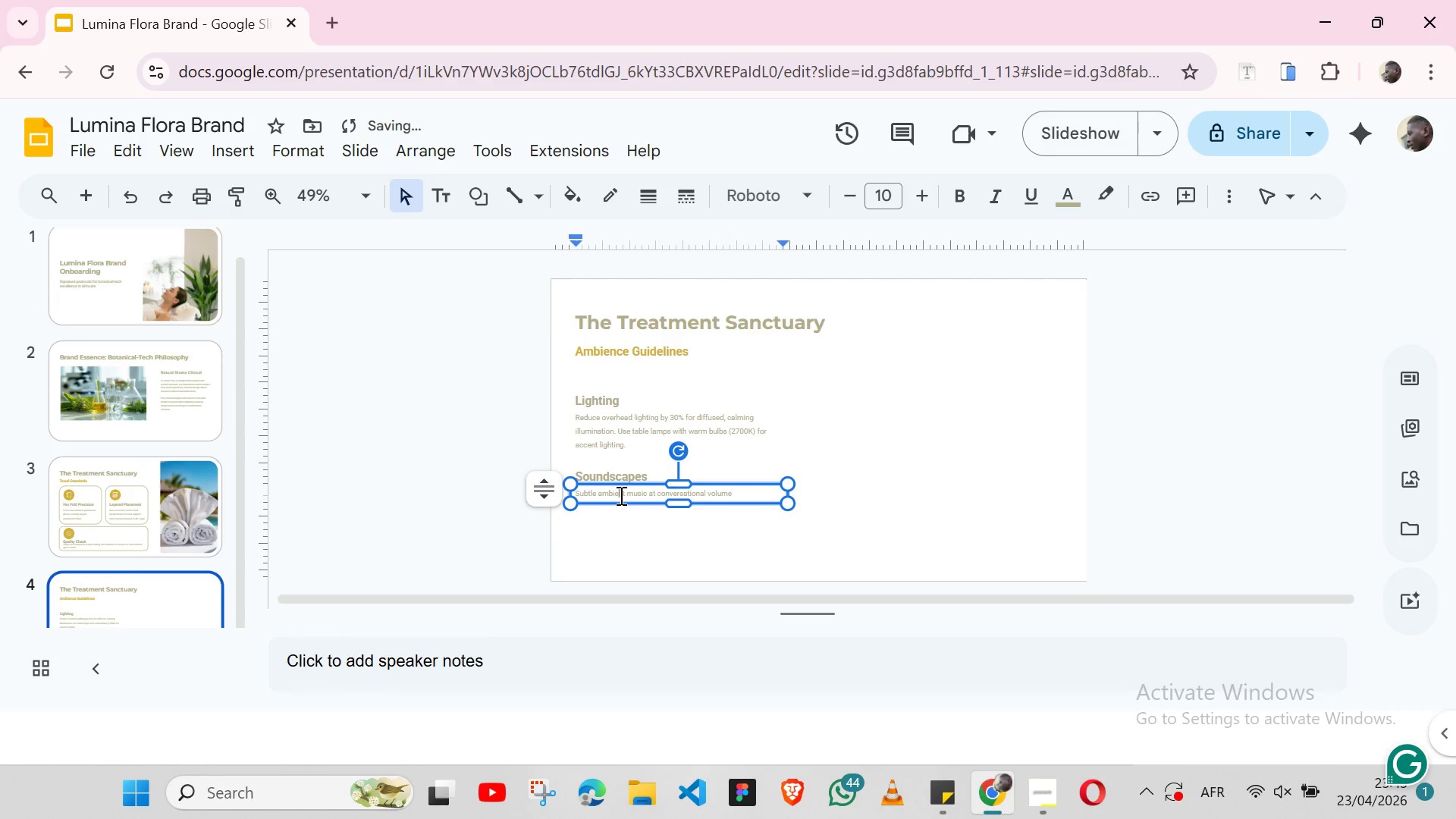 
double_click([620, 495])
 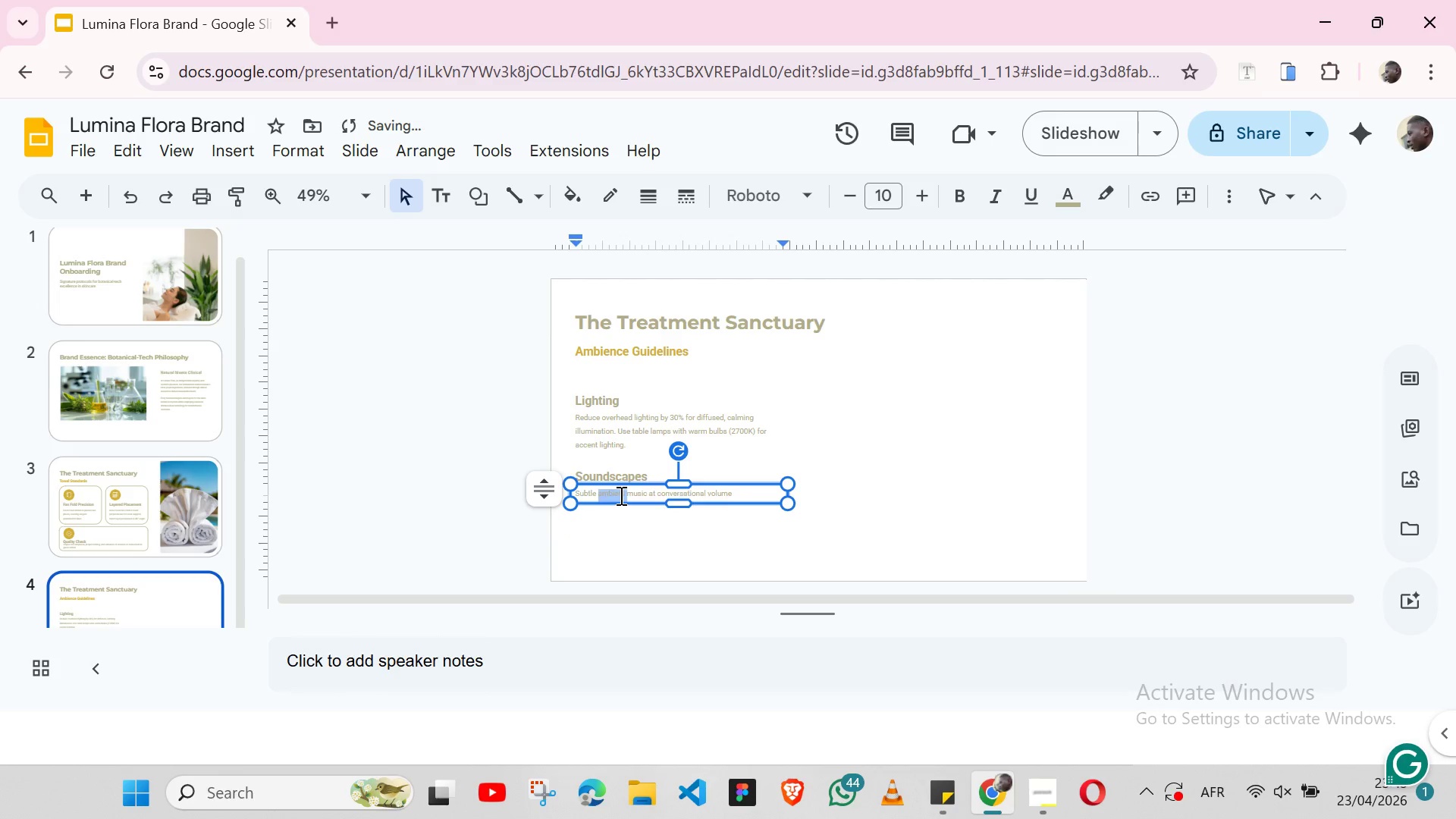 
triple_click([620, 495])
 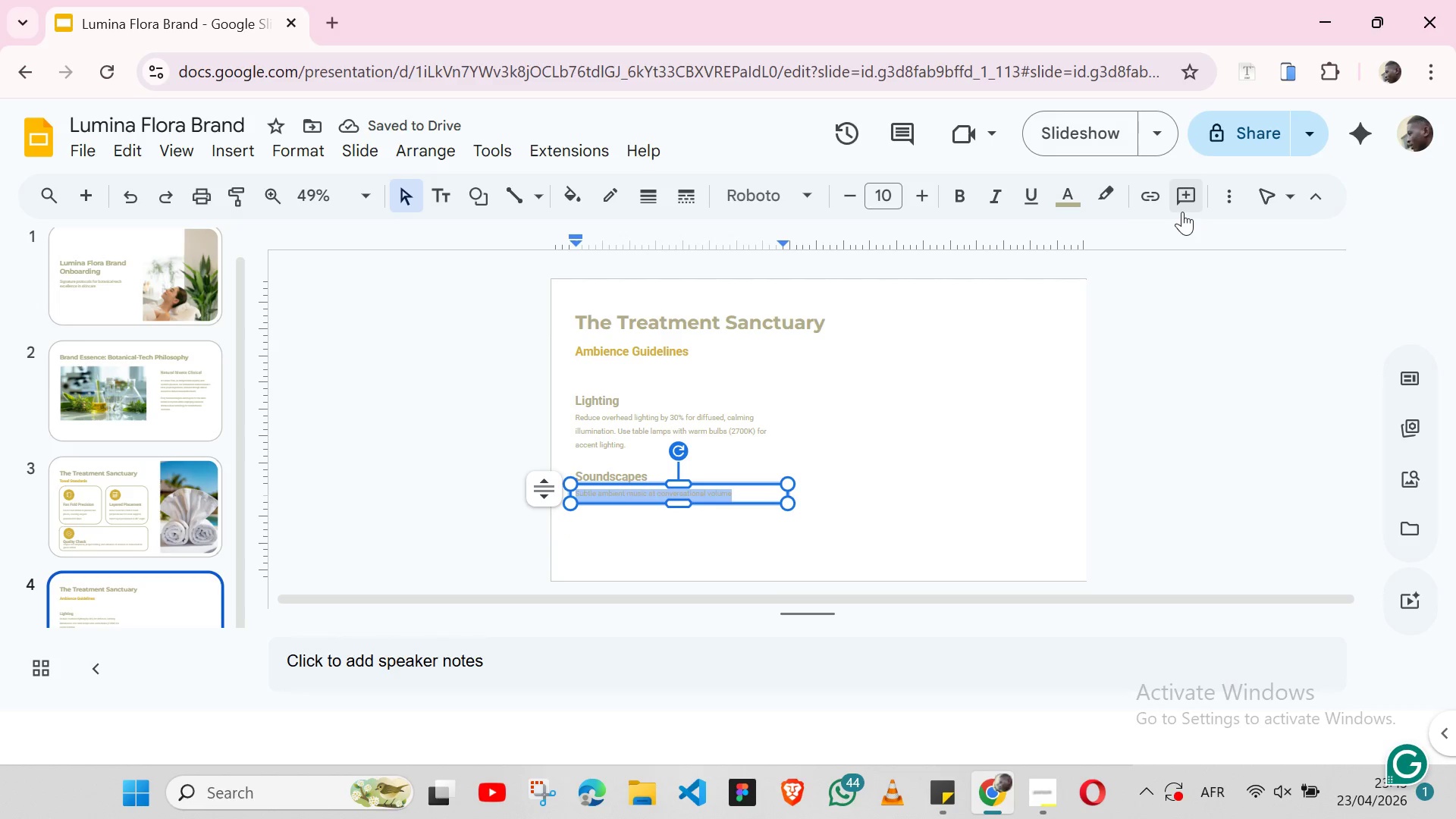 
left_click([1222, 198])
 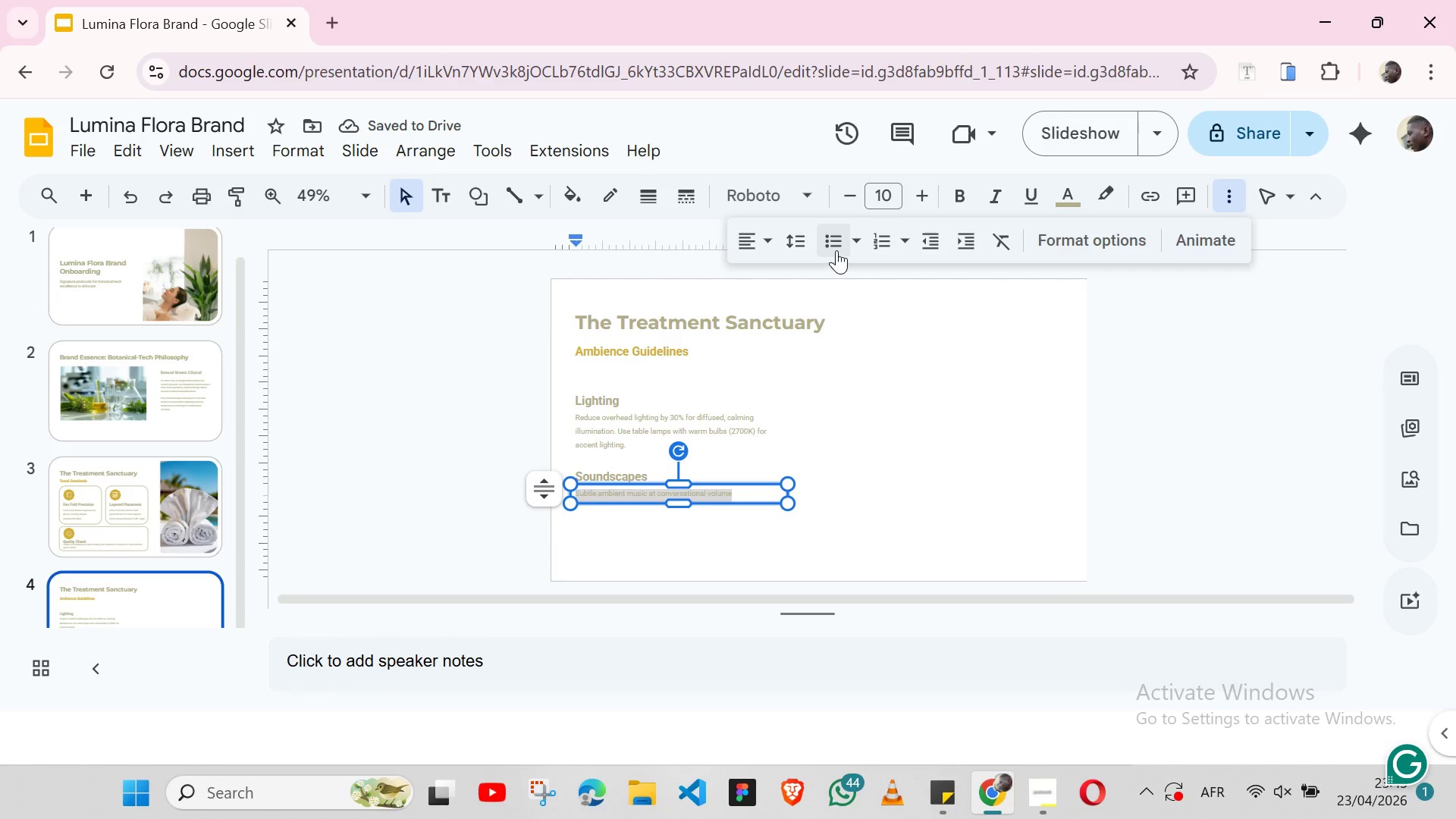 
left_click([836, 250])
 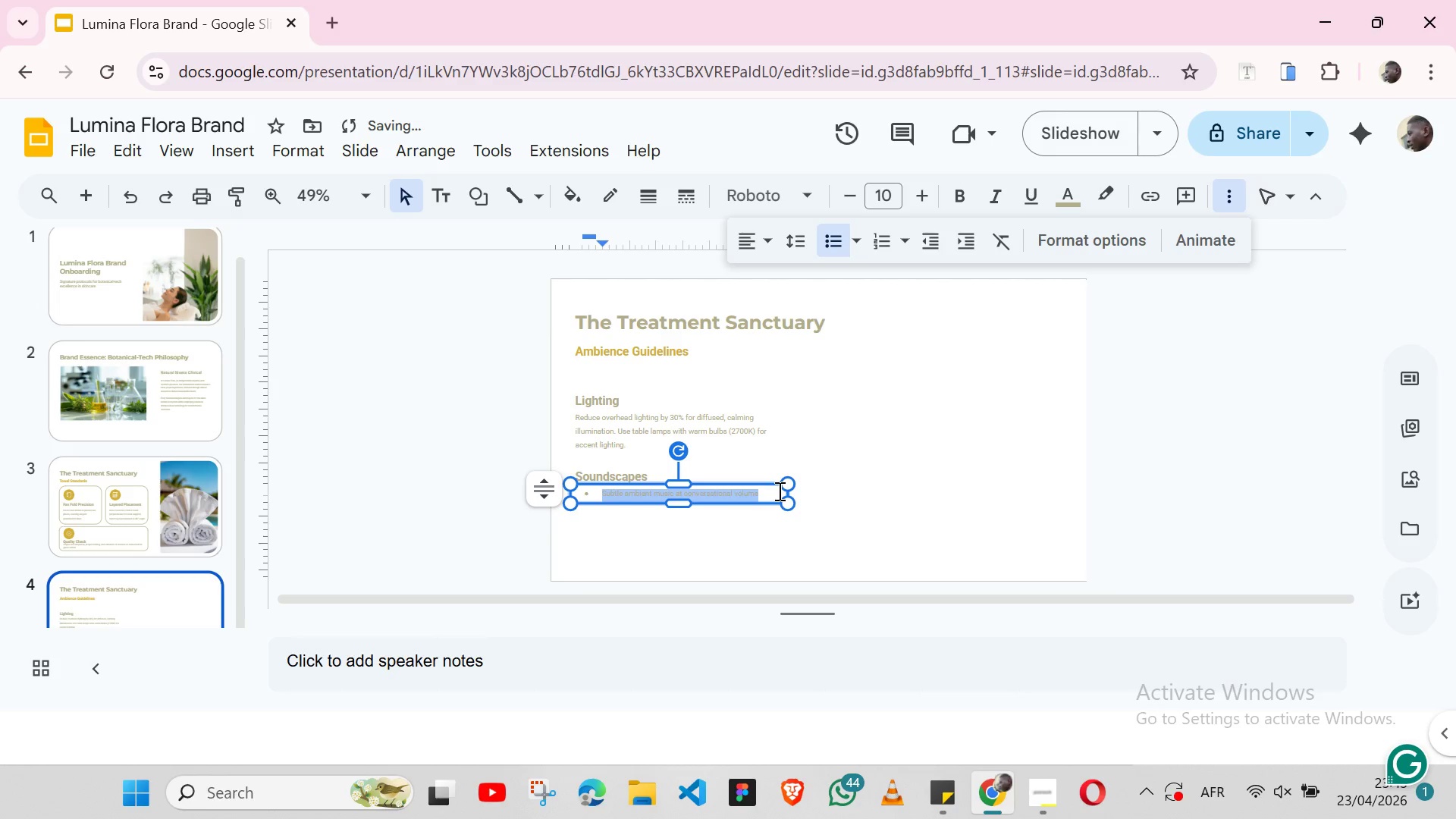 
left_click([771, 491])
 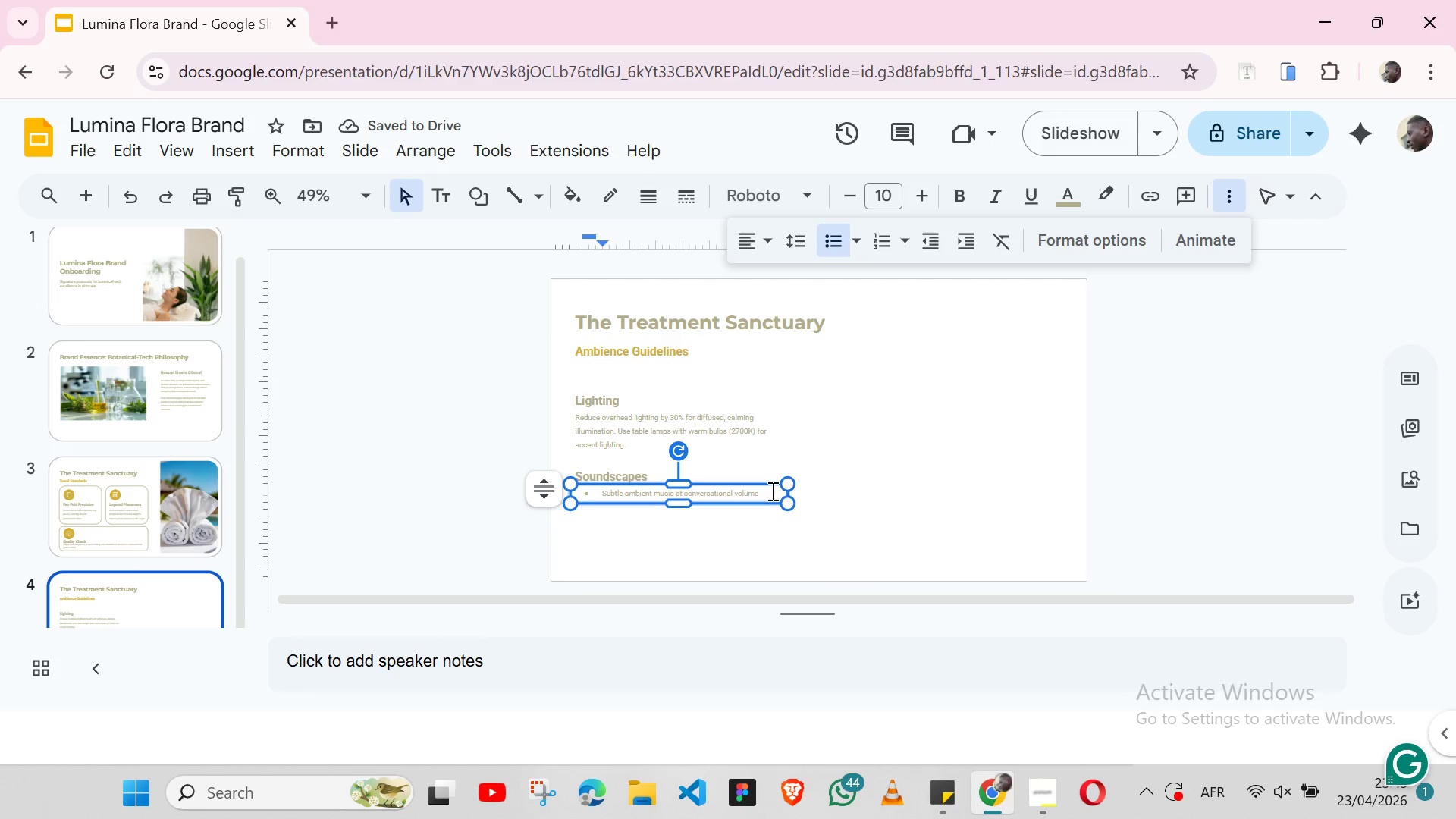 
key(Enter)
 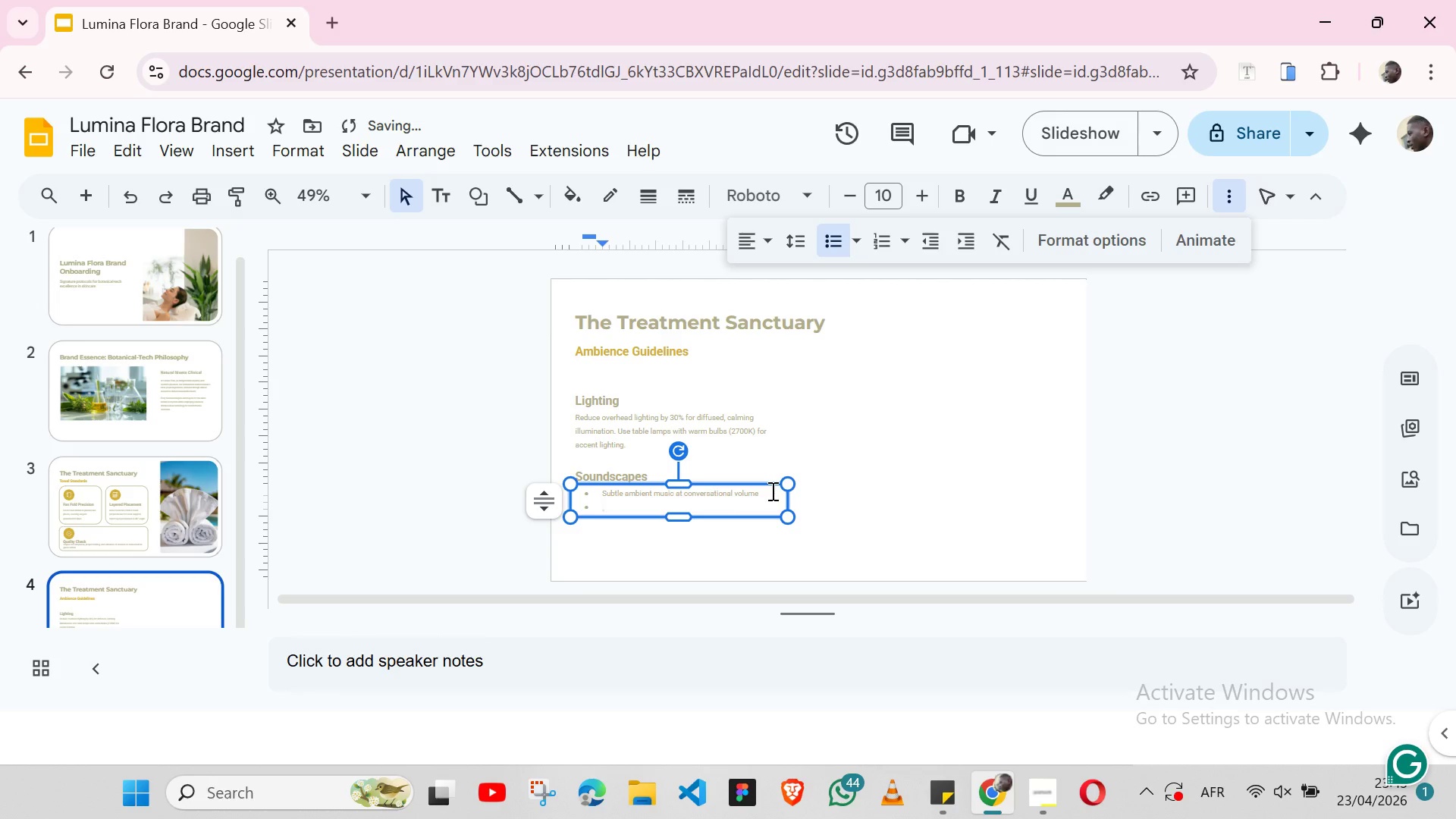 
key(Alt+Tab)
 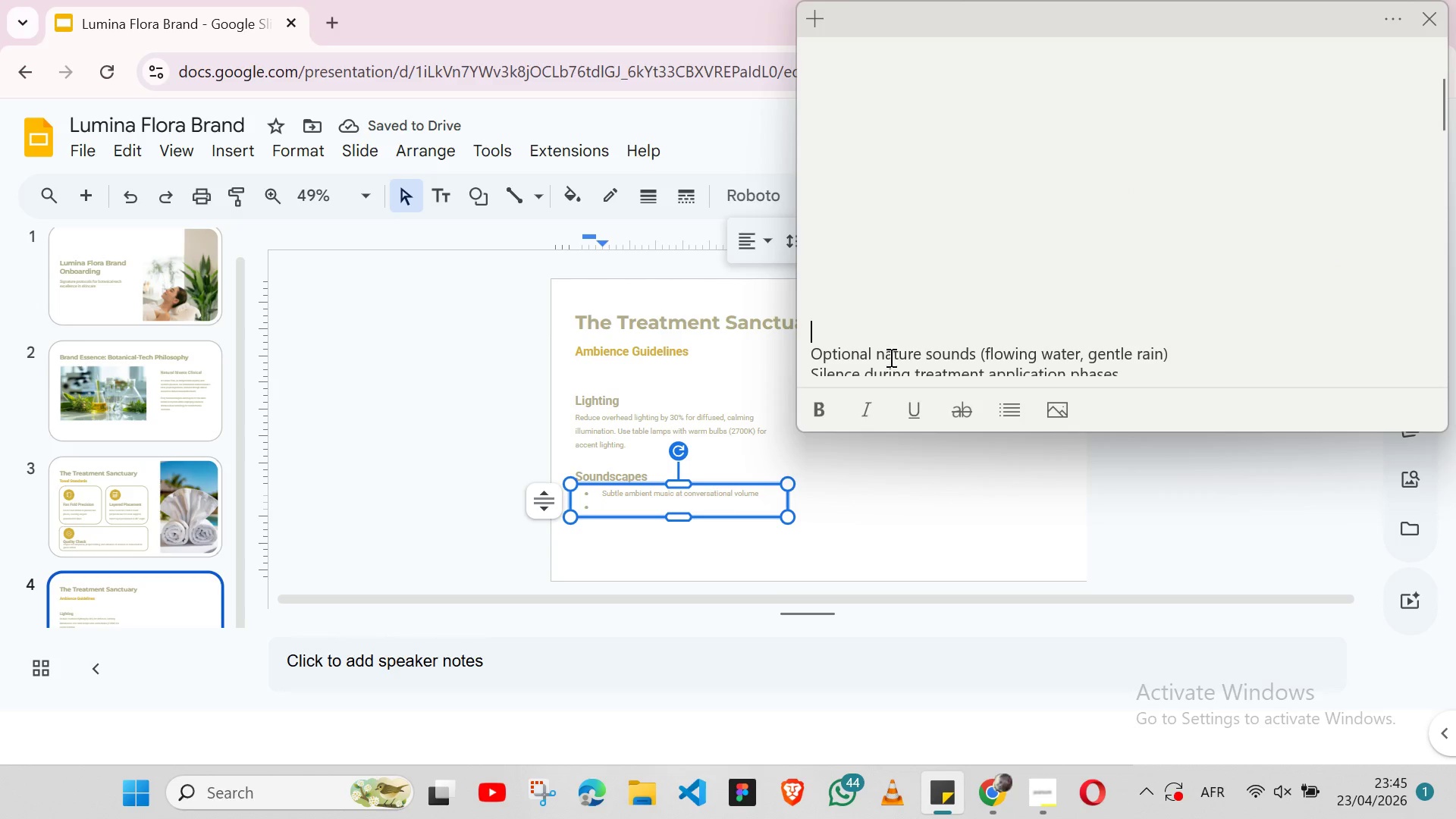 
double_click([890, 357])
 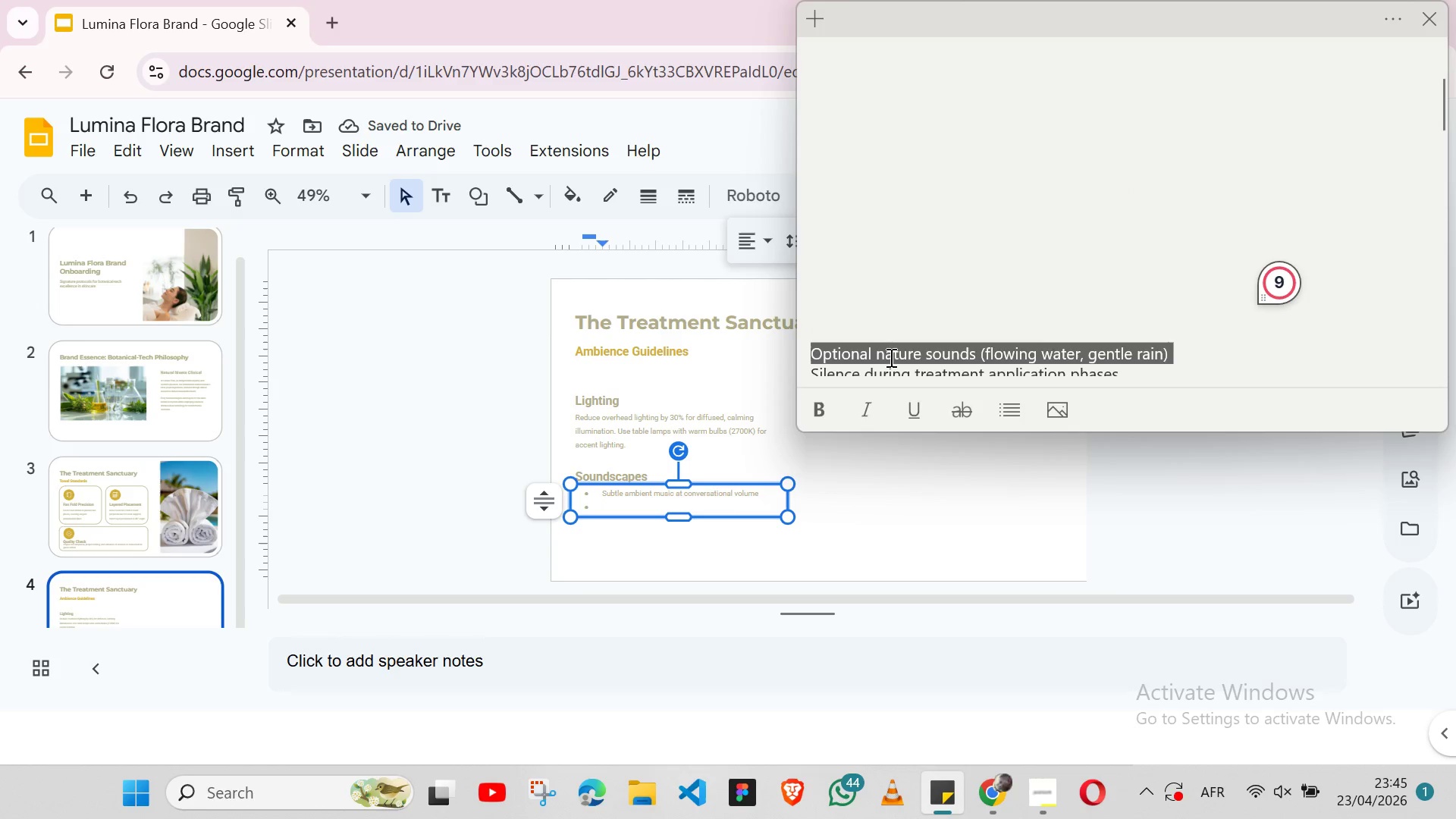 
triple_click([890, 357])
 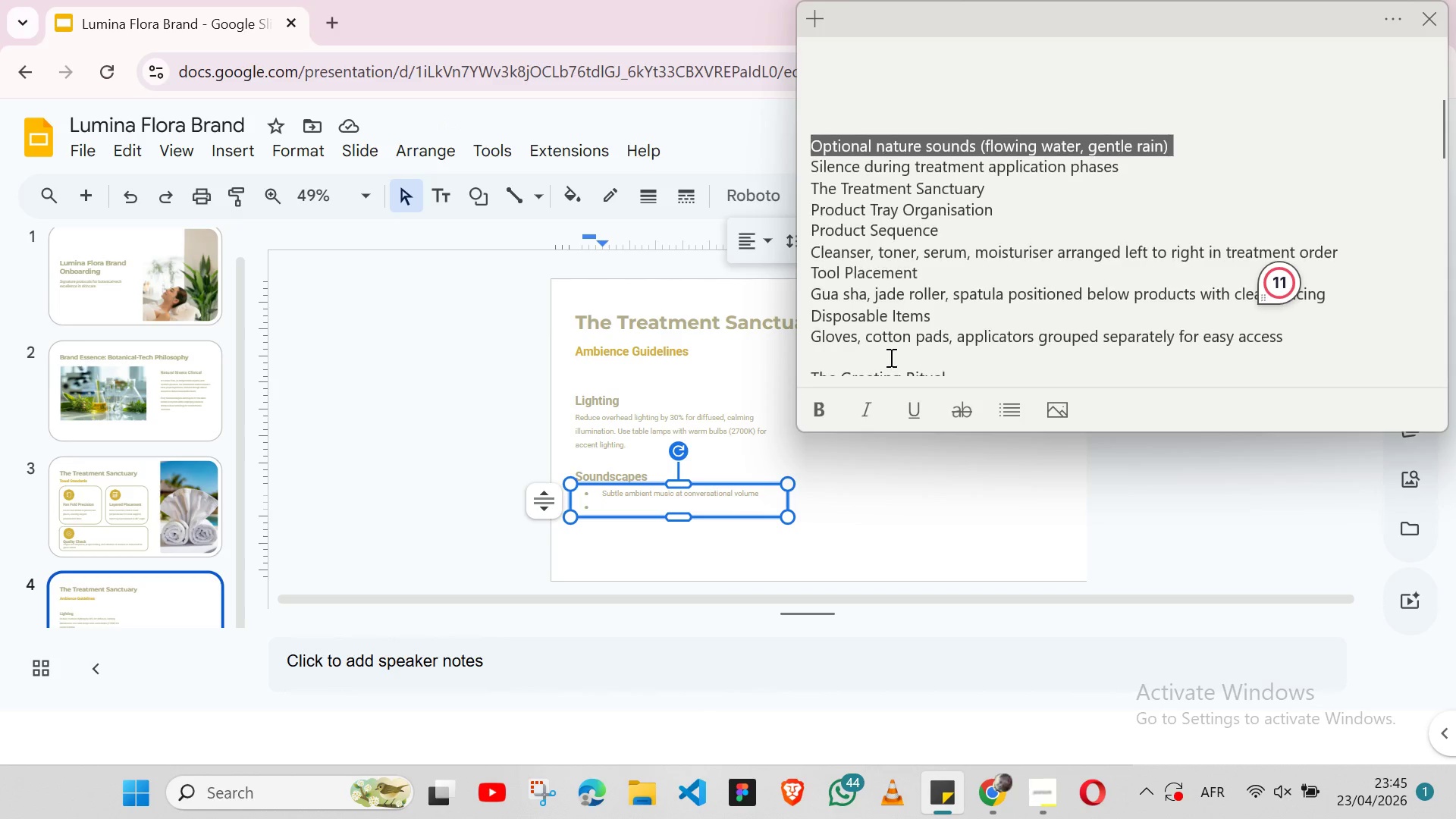 
key(Control+X)
 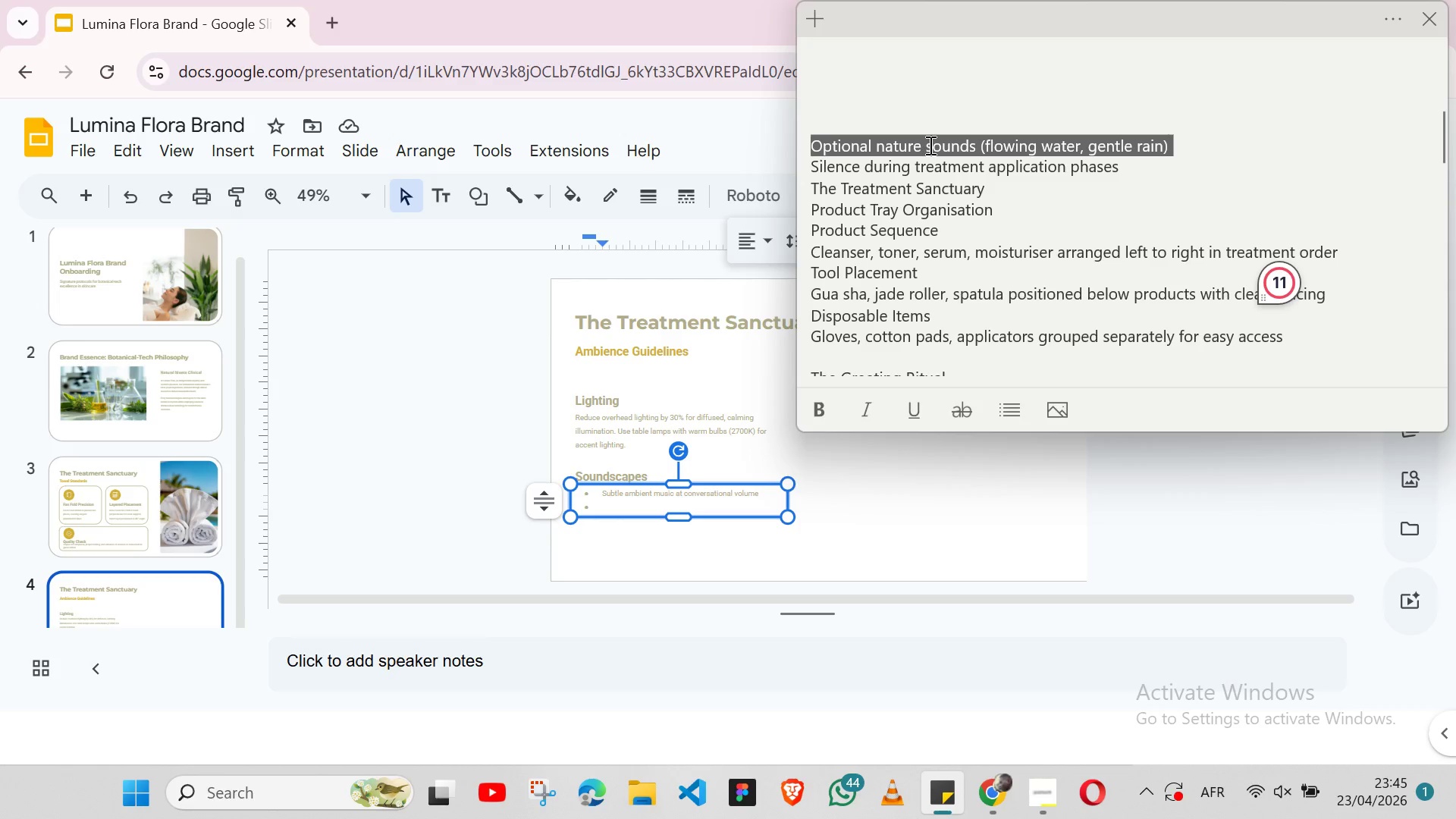 
double_click([929, 145])
 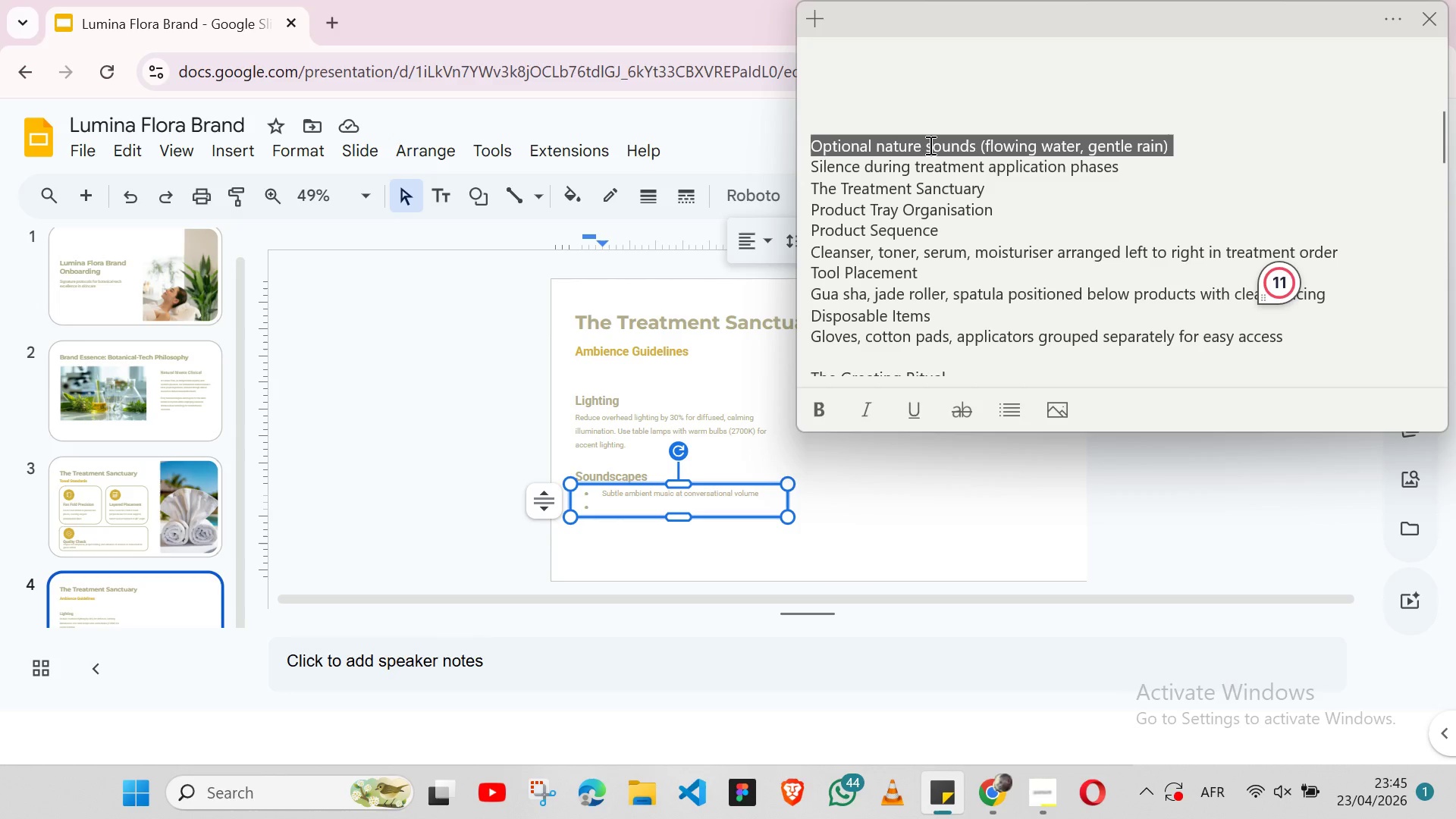 
triple_click([929, 145])
 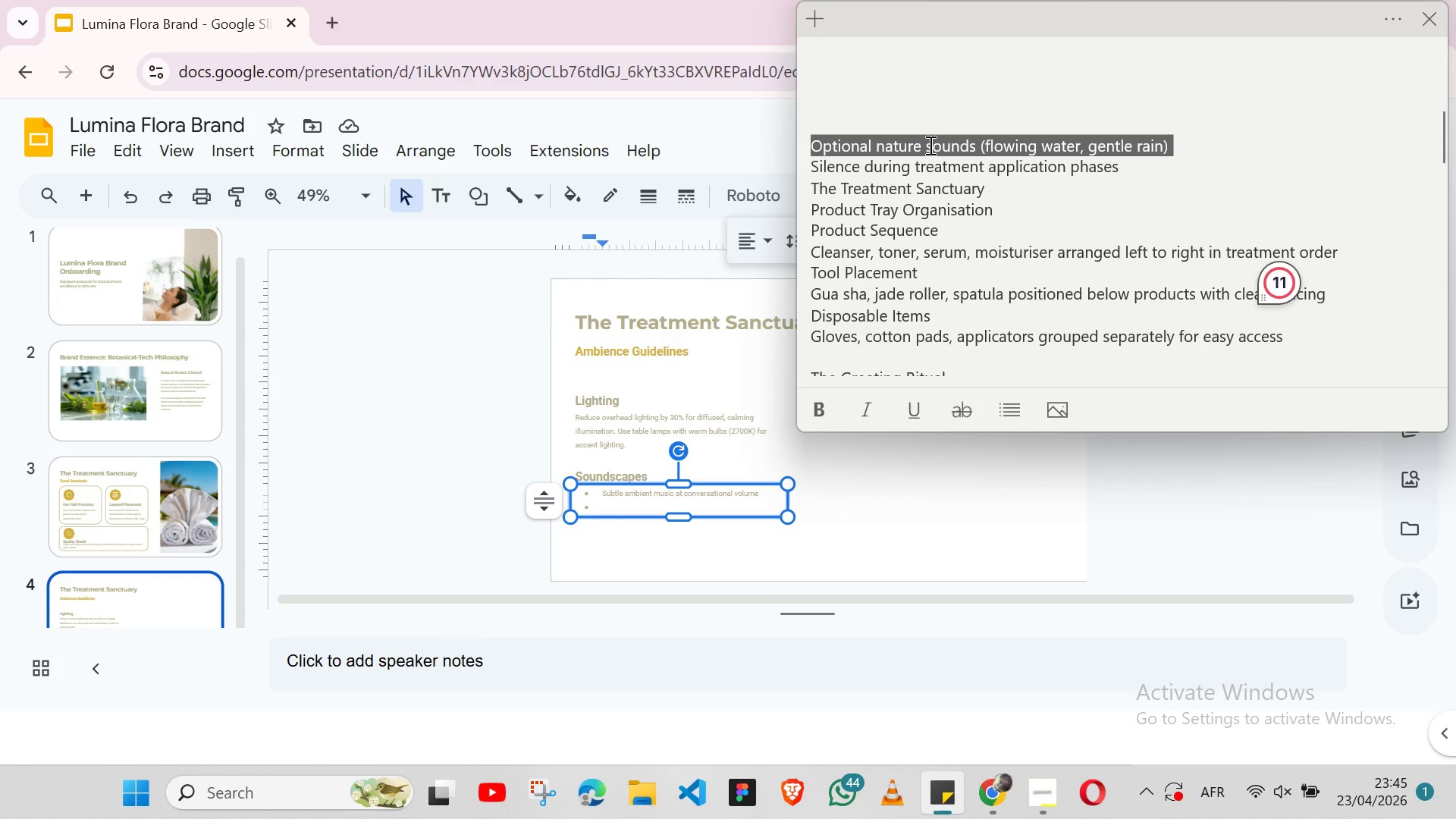 
key(Shift+ArrowLeft)
 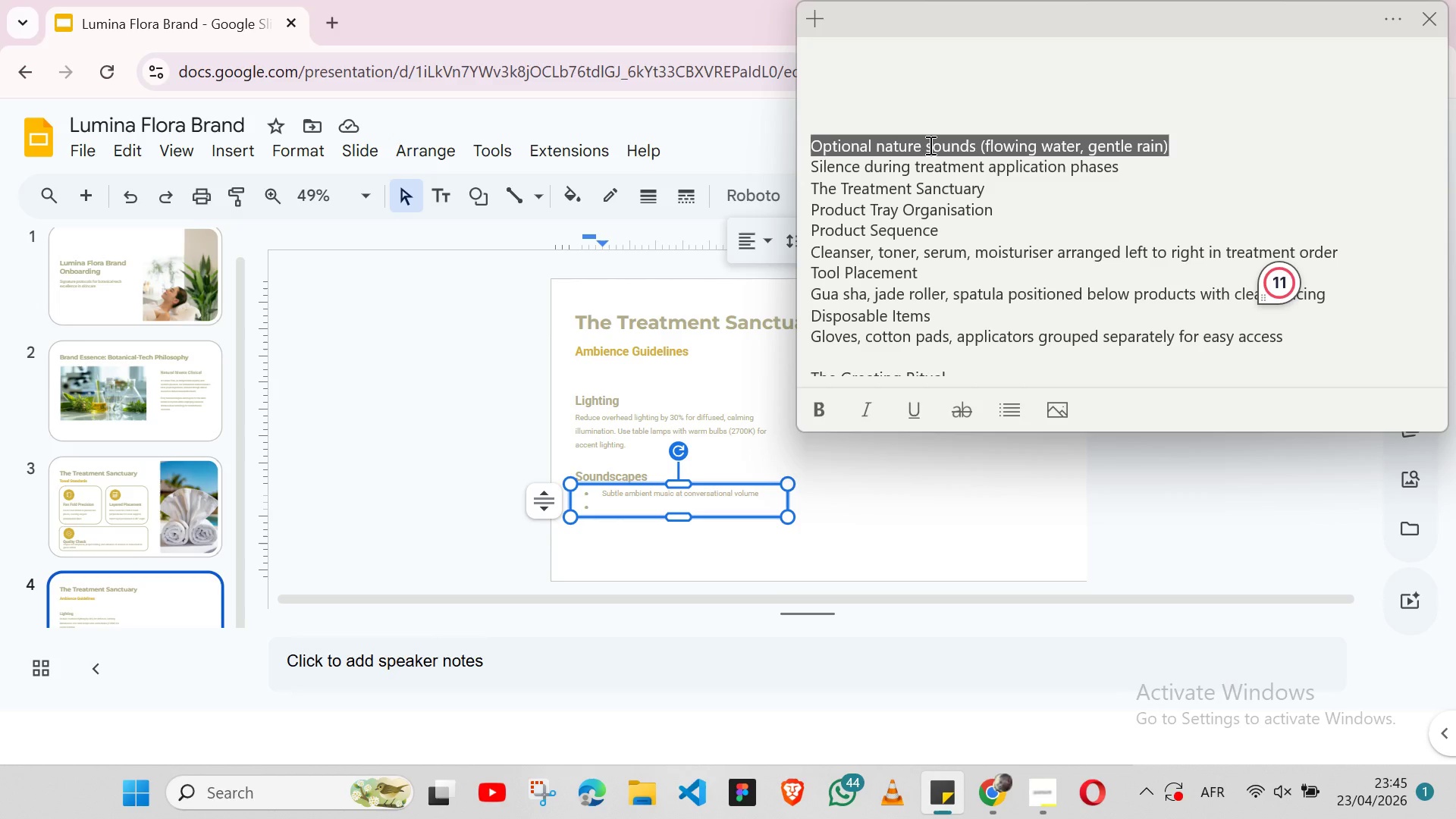 
key(Control+X)
 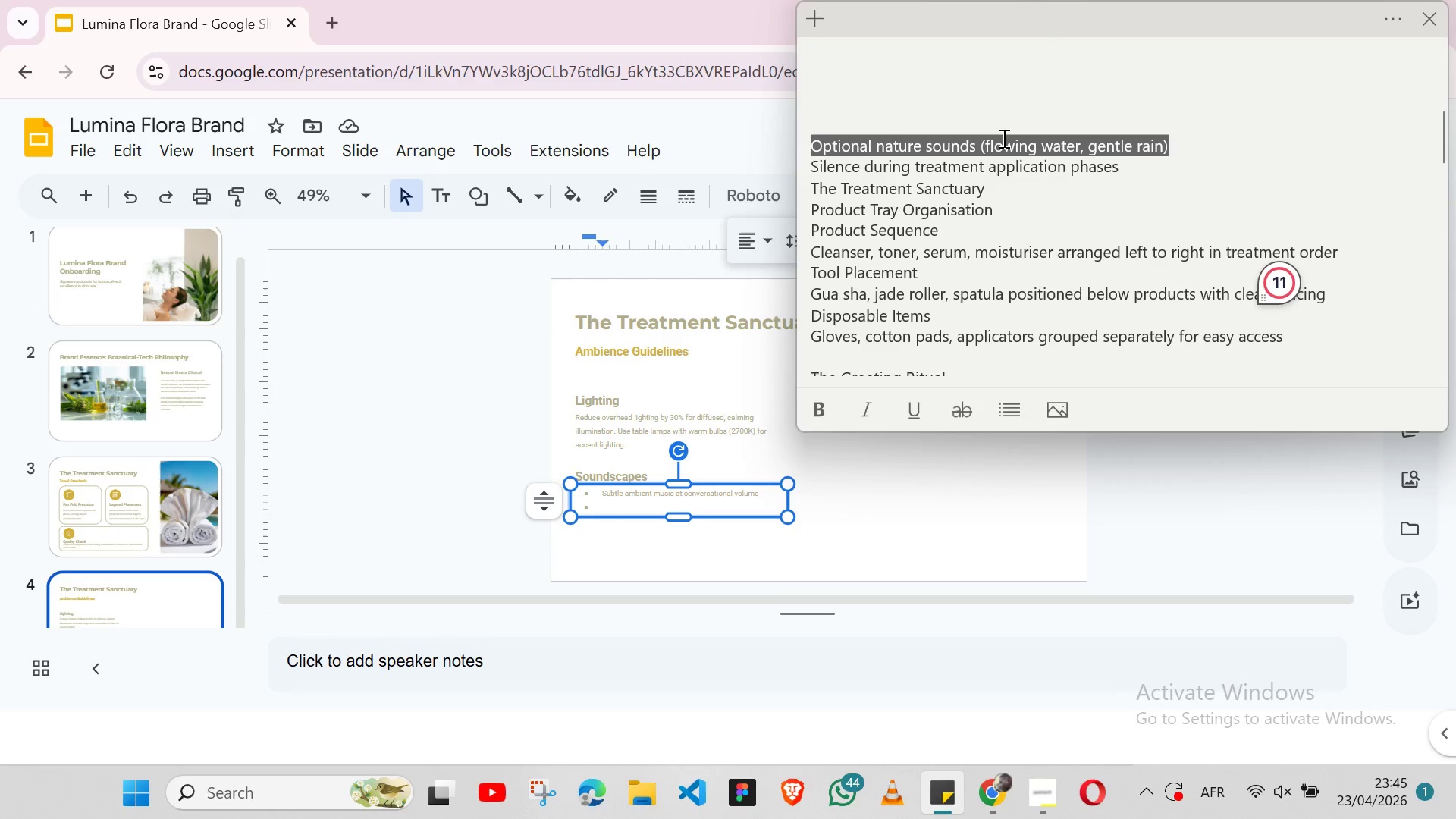 
right_click([1003, 138])
 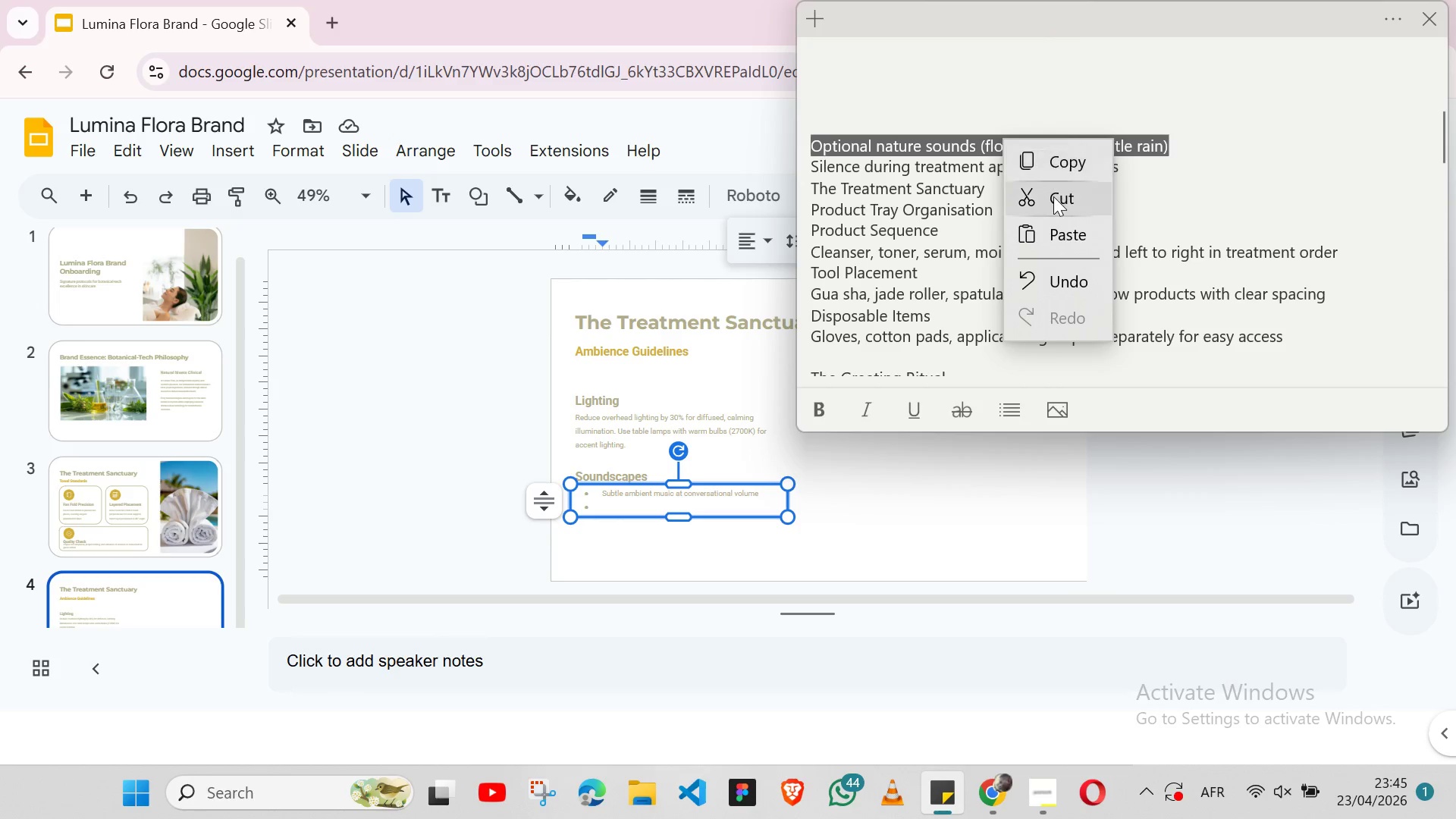 
left_click([1053, 197])
 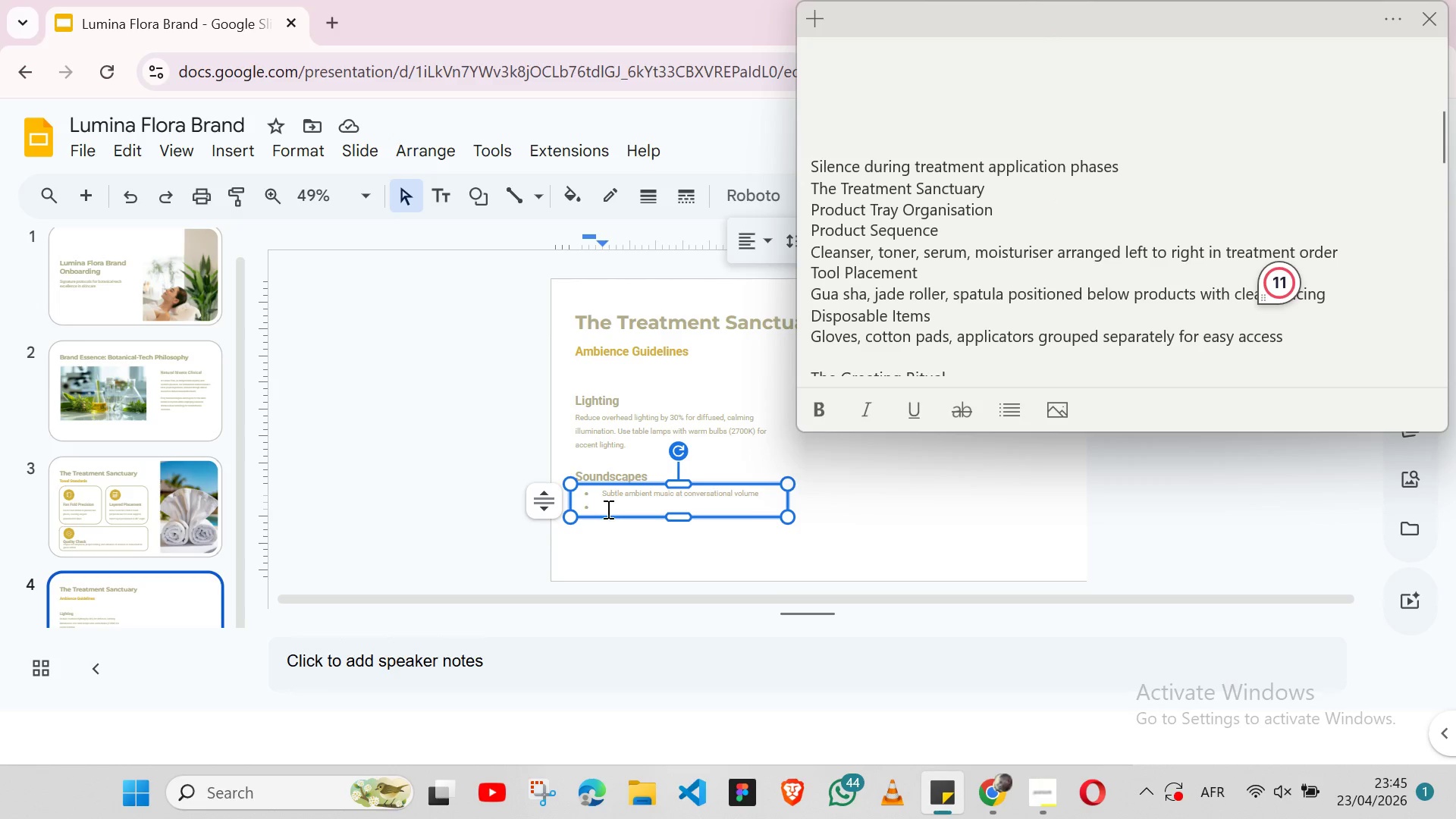 
left_click([617, 503])
 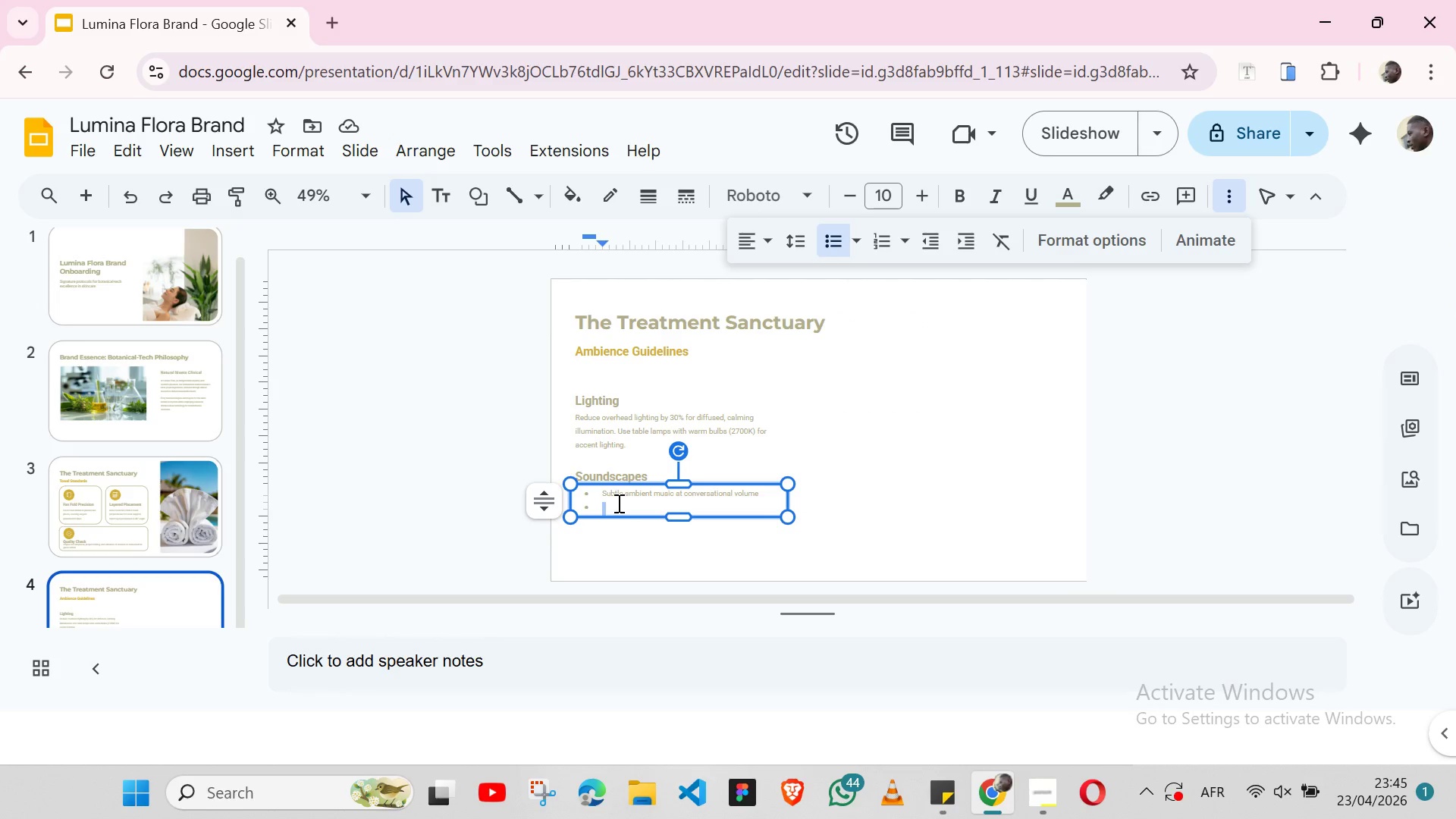 
key(Control+V)
 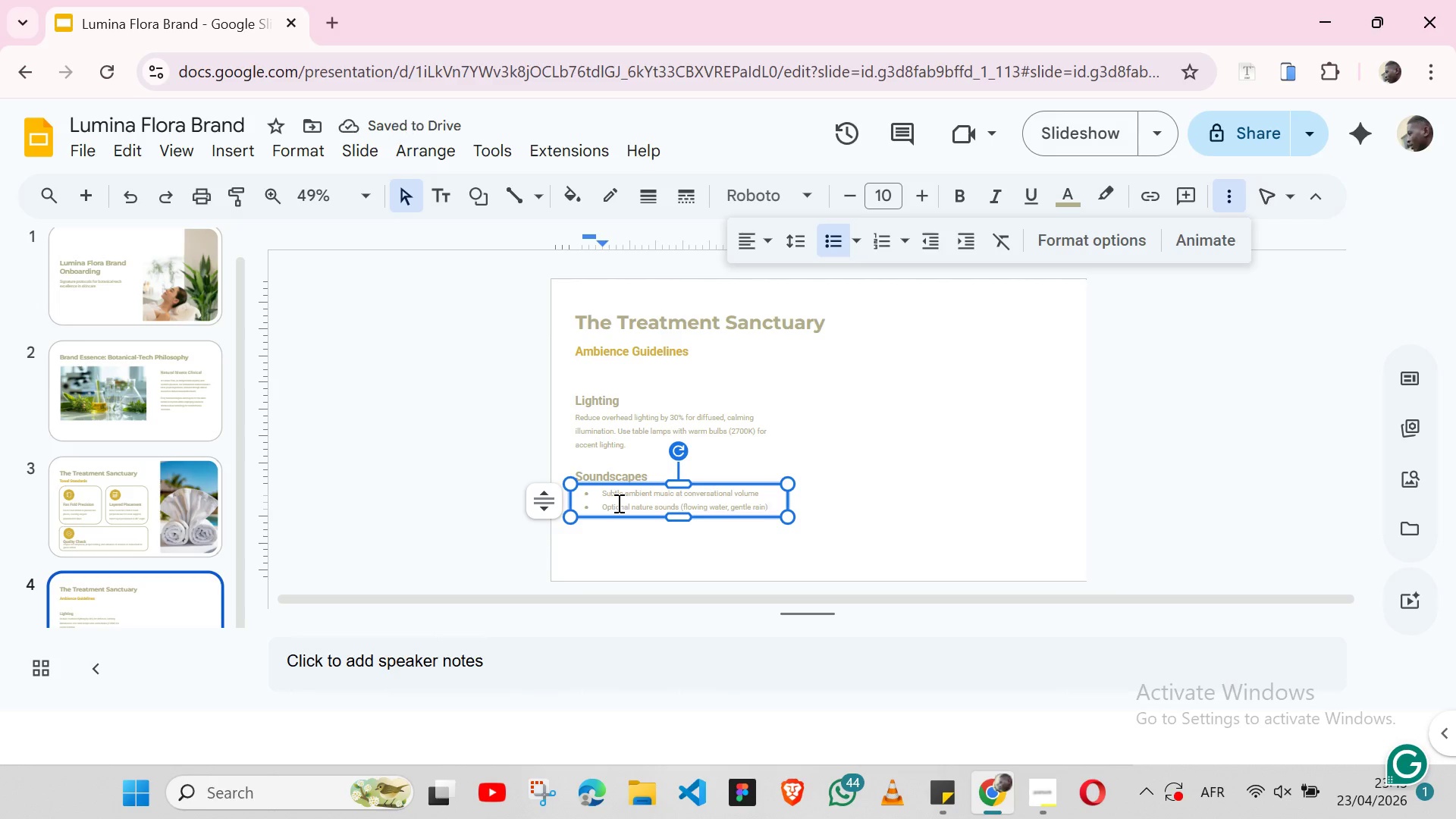 
key(Enter)
 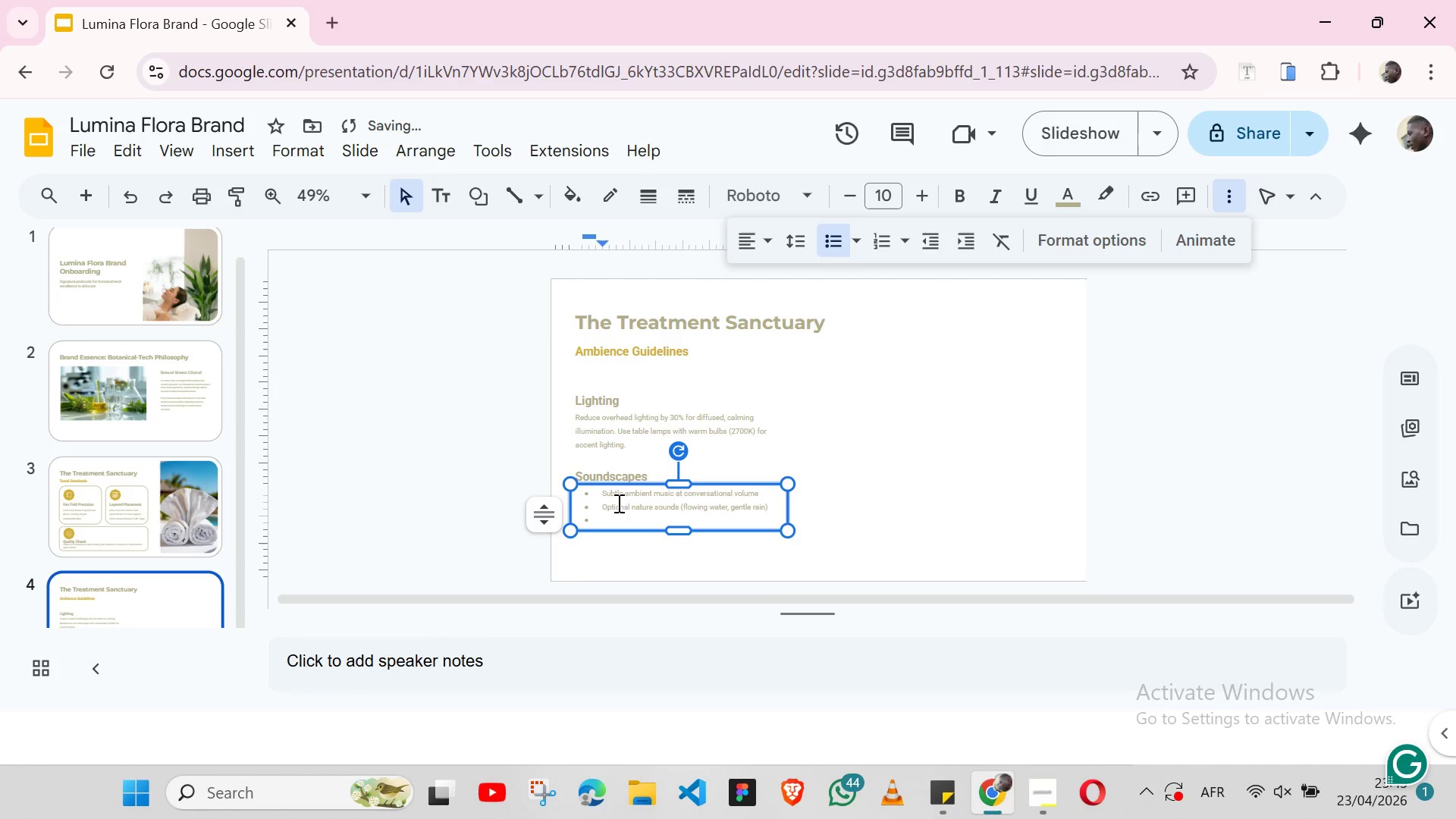 
key(Alt+Tab)
 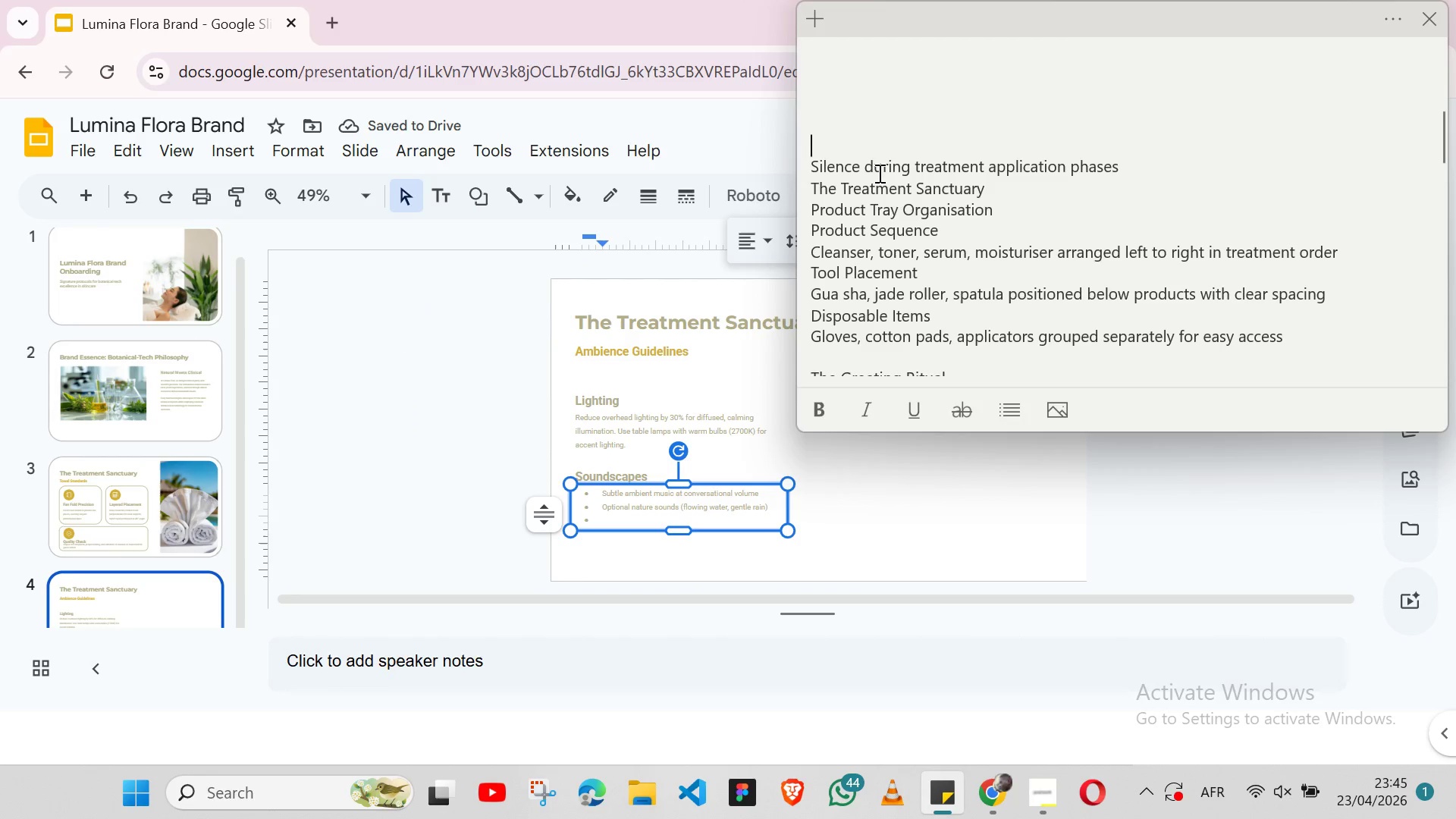 
double_click([878, 173])
 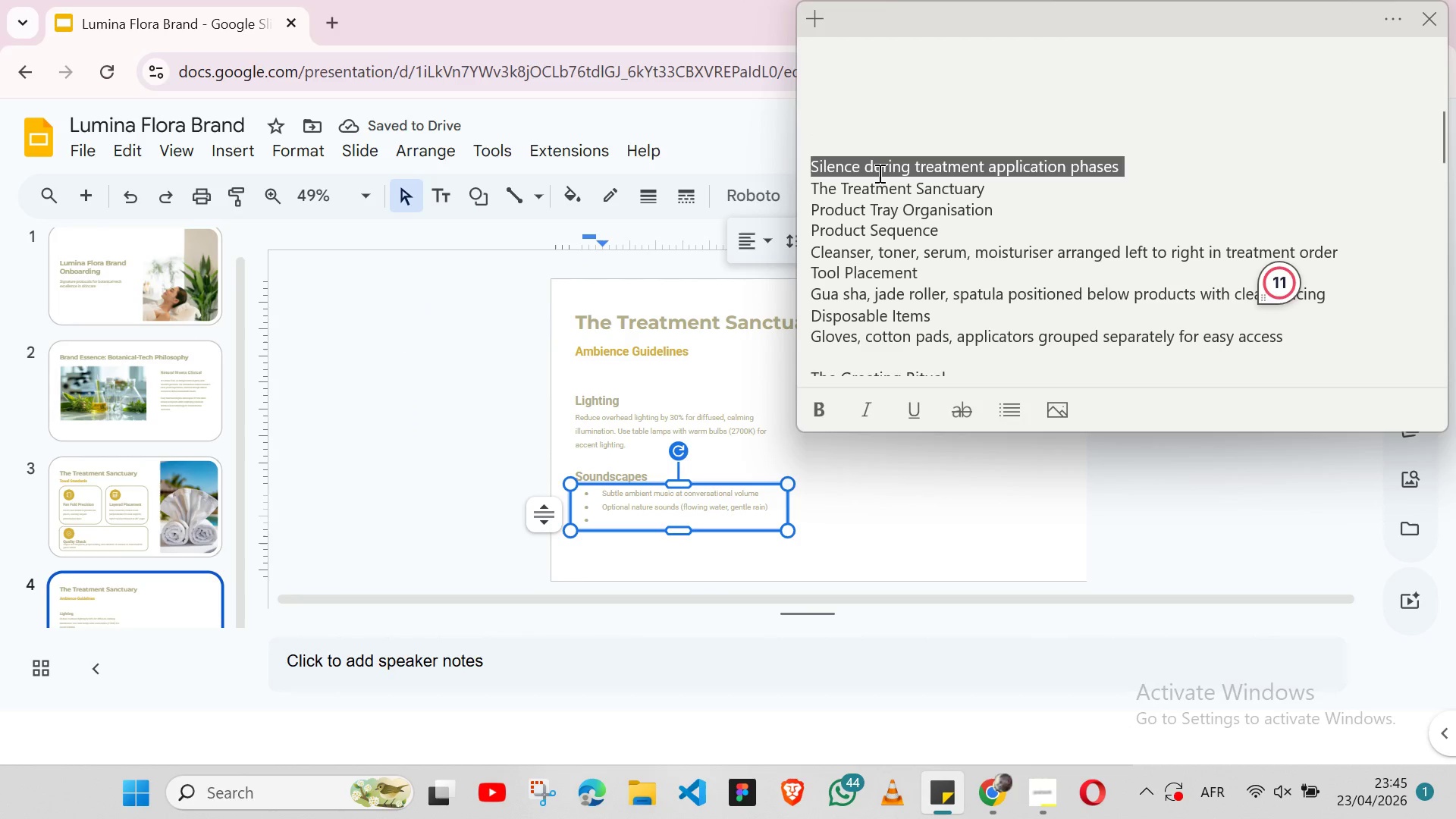 
triple_click([878, 173])
 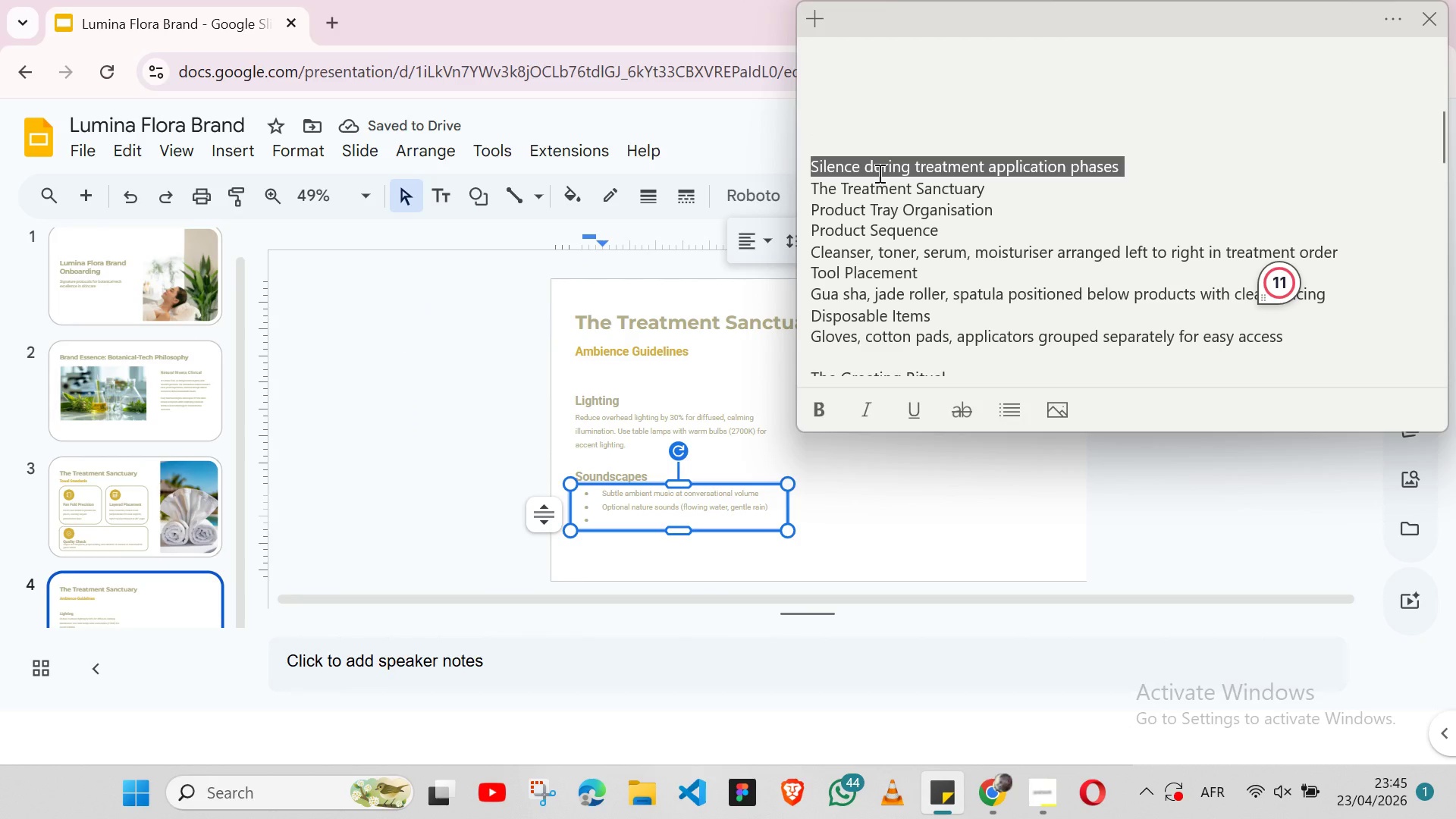 
key(Shift+ArrowLeft)
 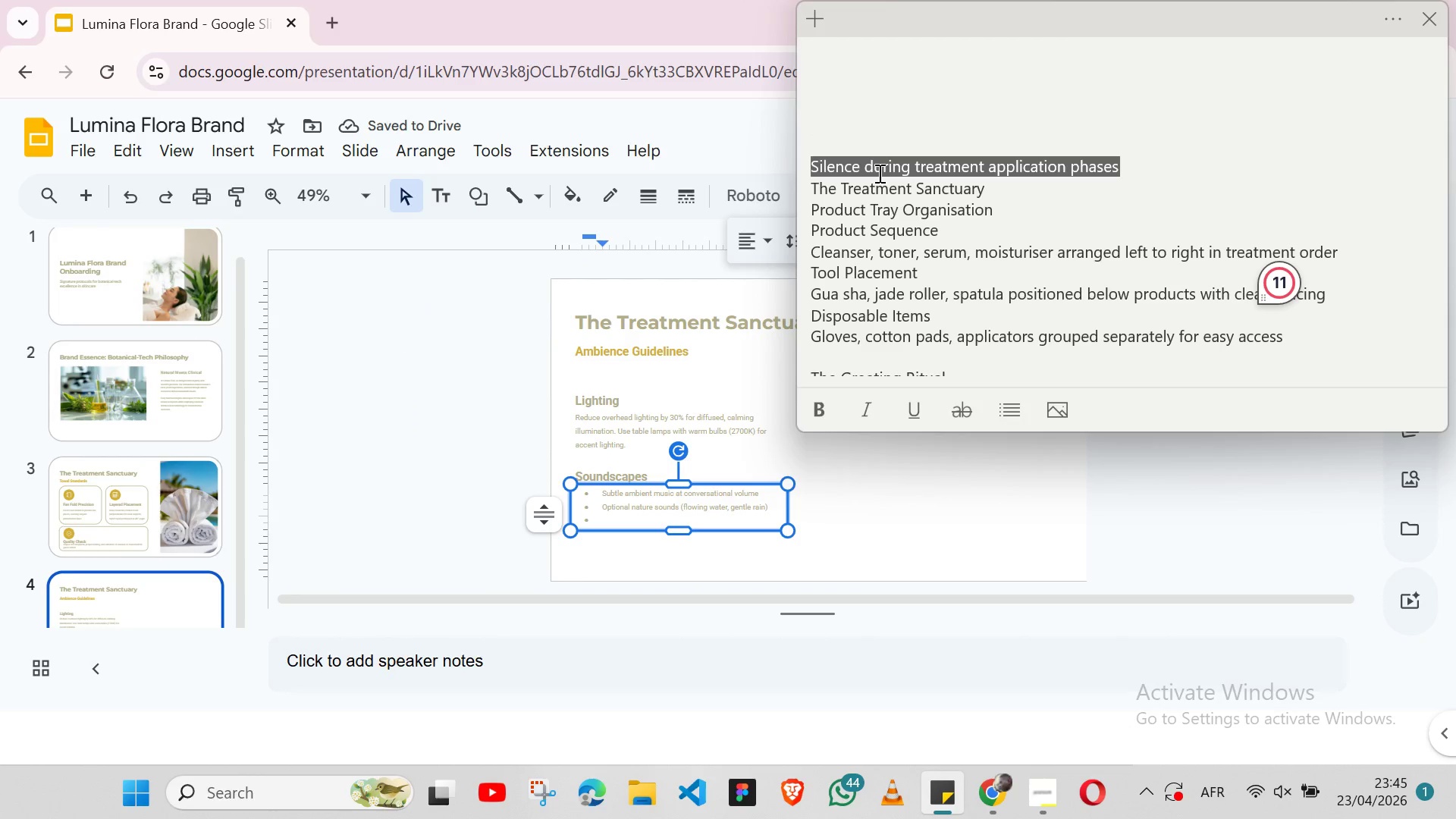 
key(Control+X)
 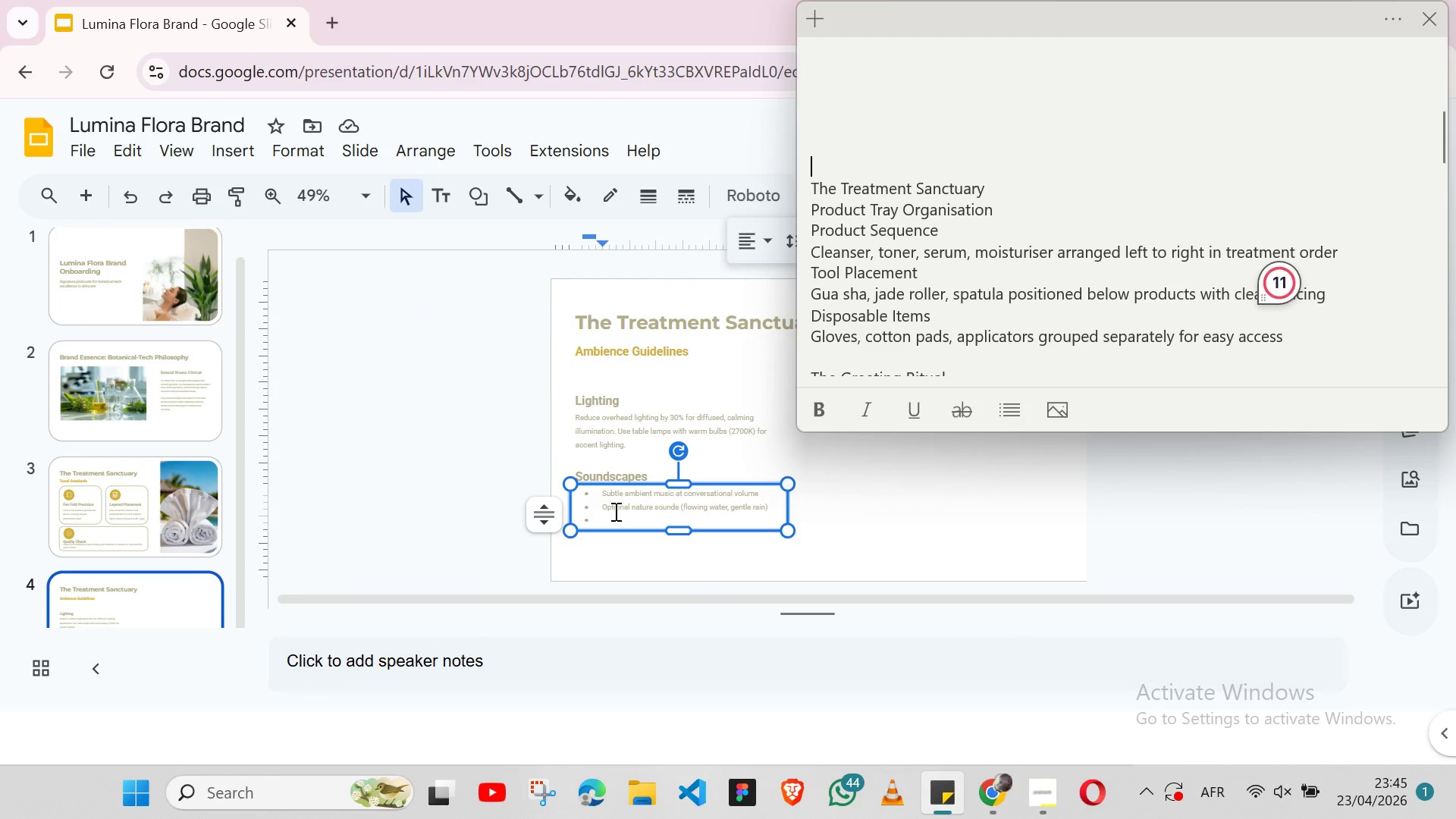 
left_click([614, 511])
 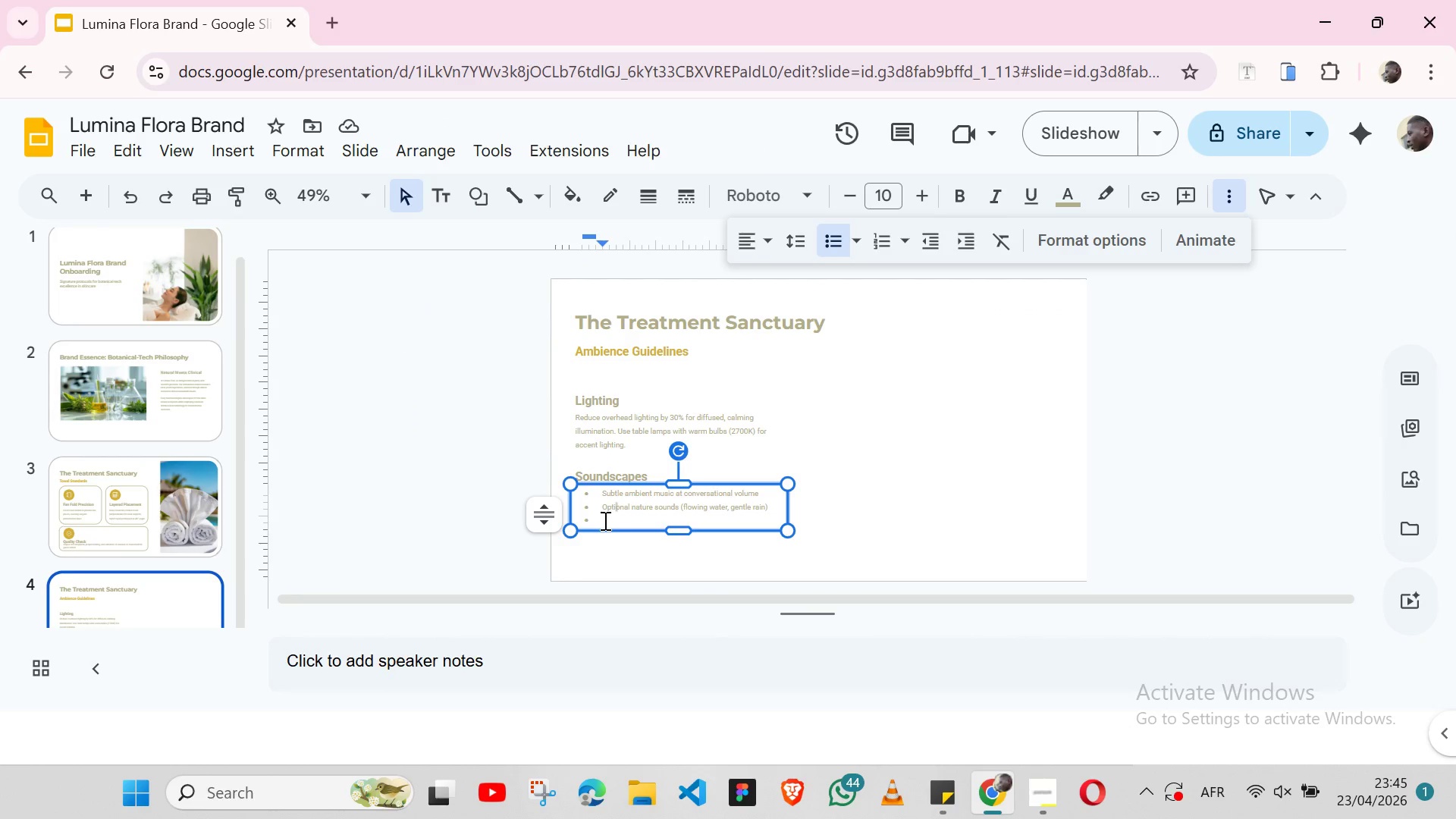 
left_click([604, 520])
 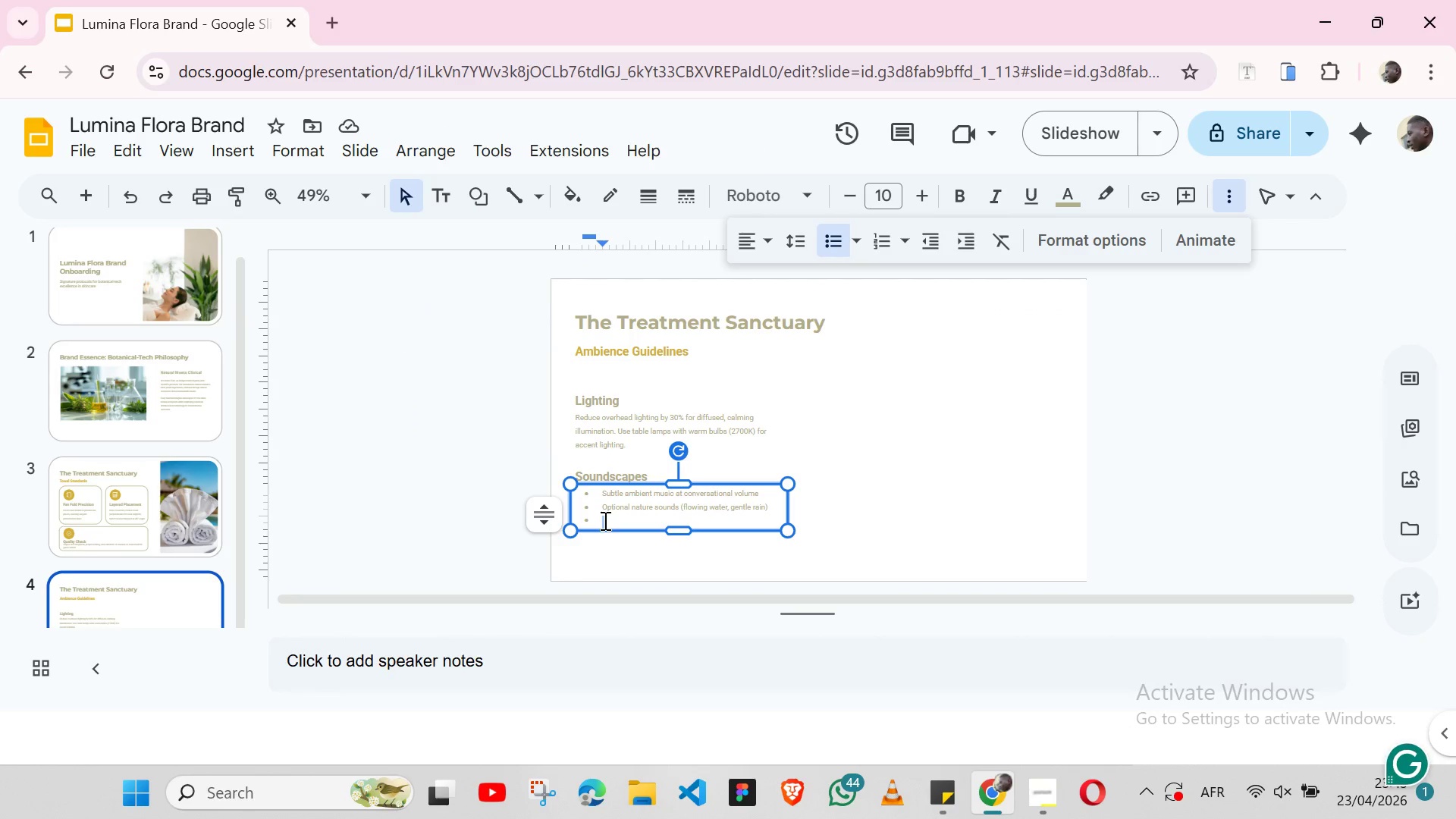 
key(Control+ControlLeft)
 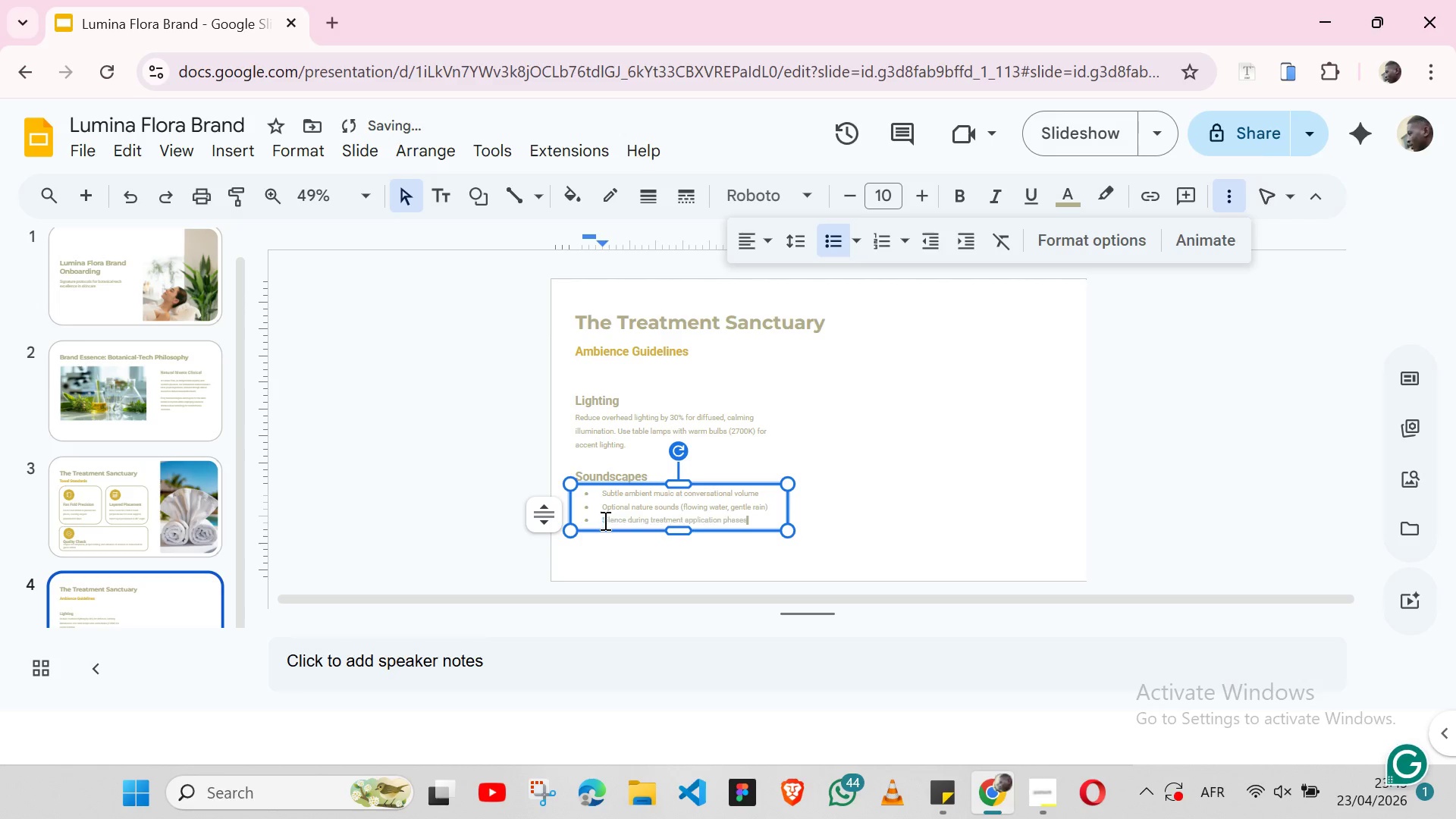 
key(Control+V)
 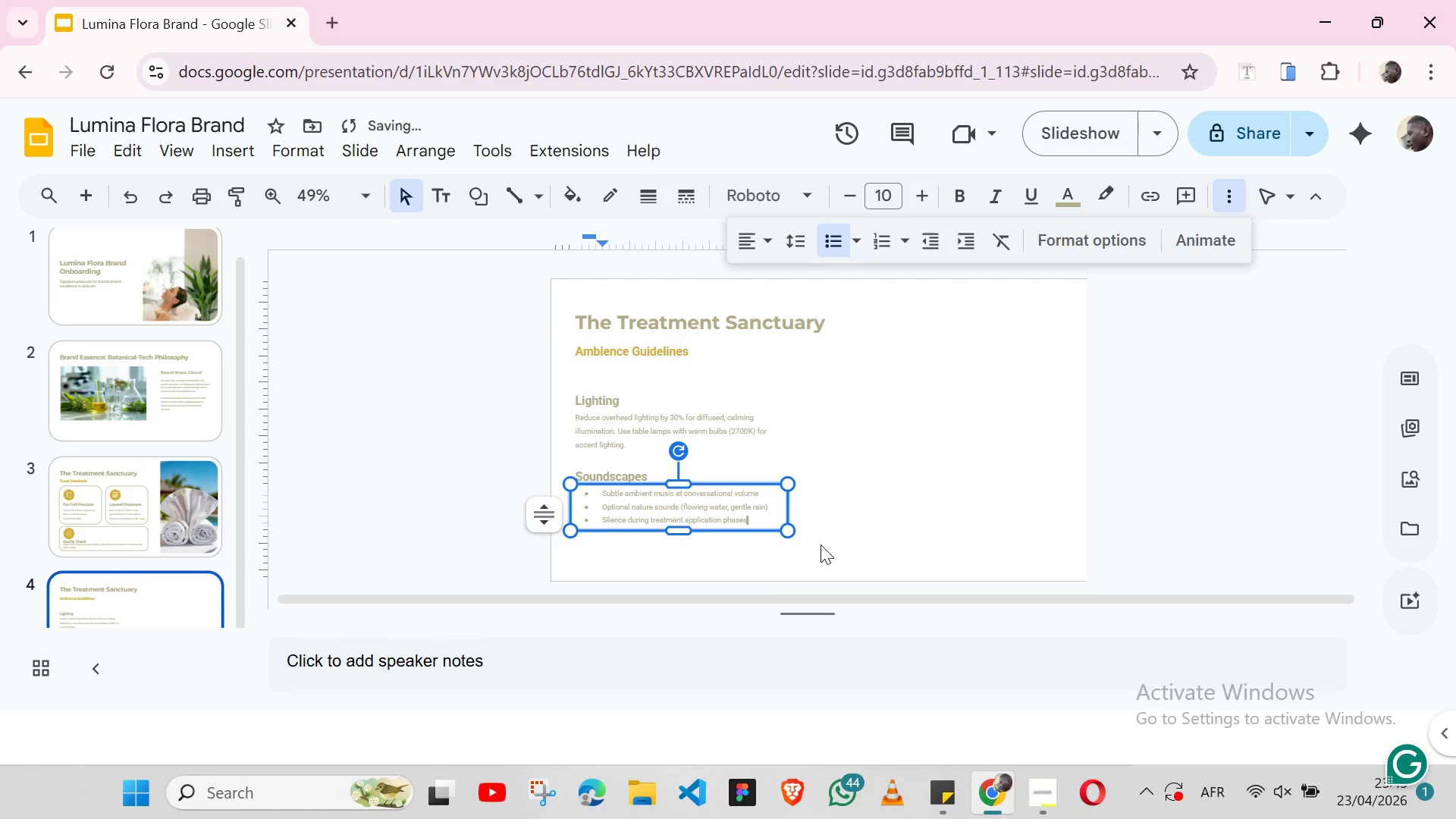 
left_click([821, 544])
 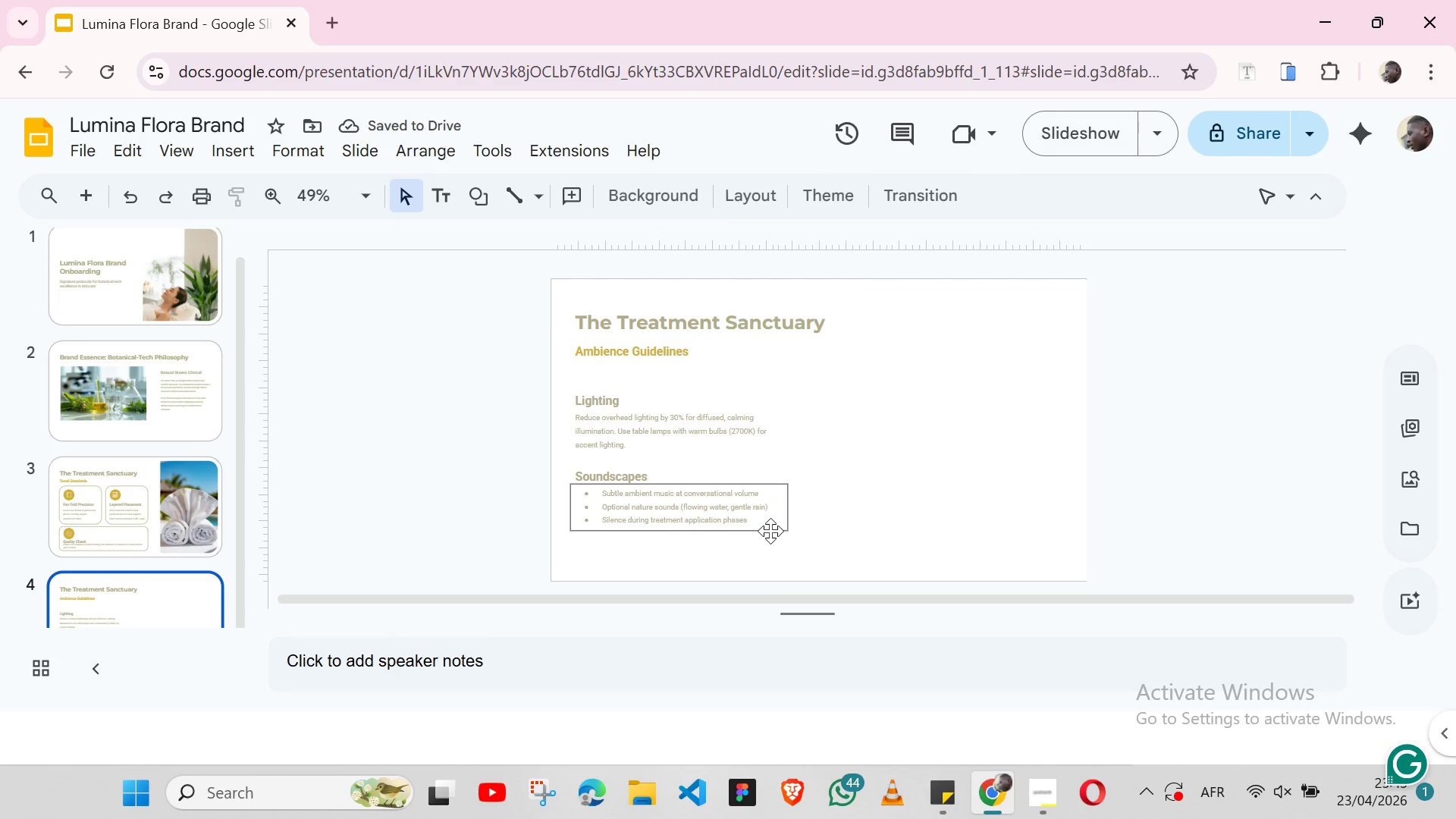 
left_click([770, 531])
 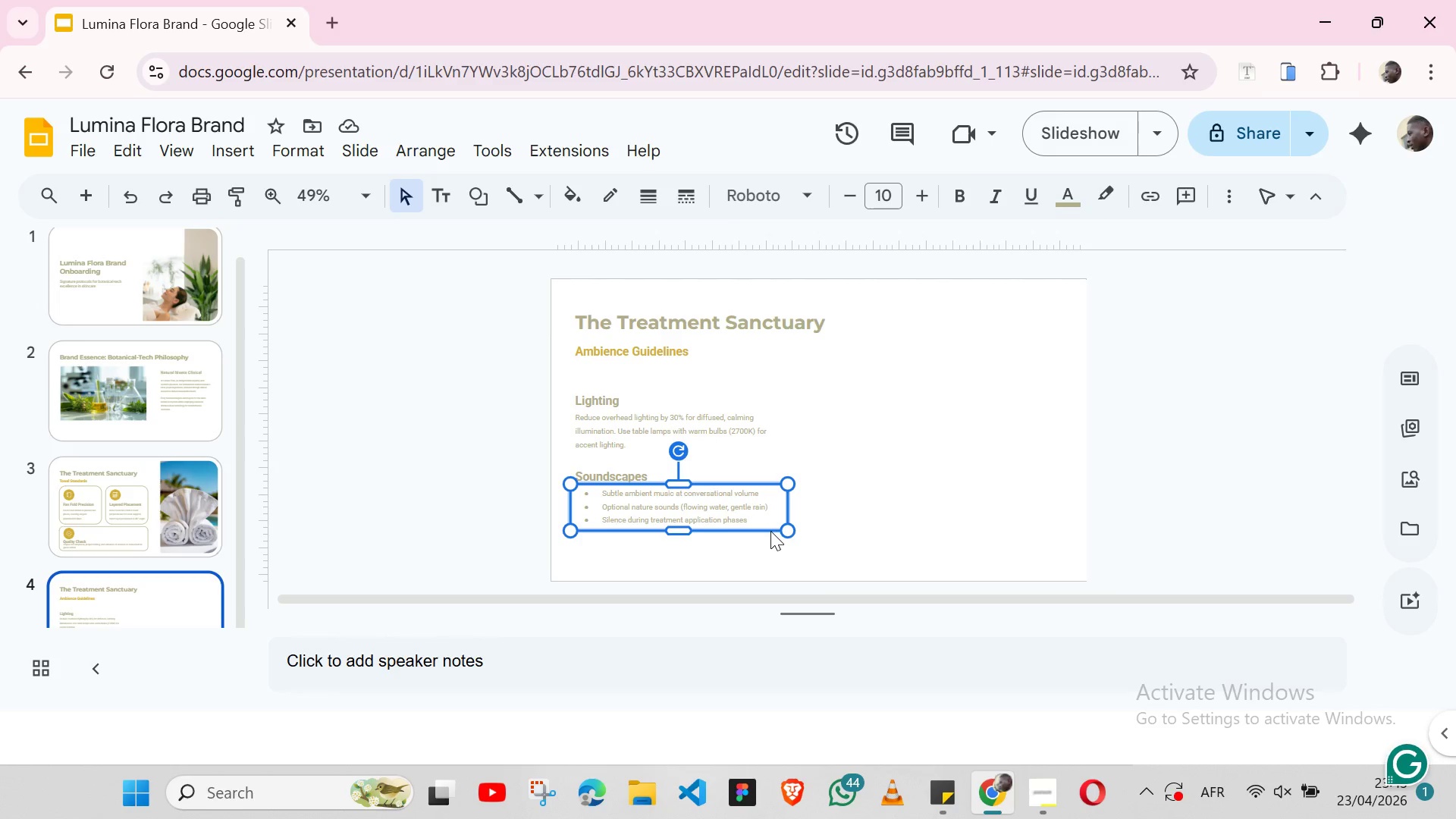 
key(ArrowLeft)
 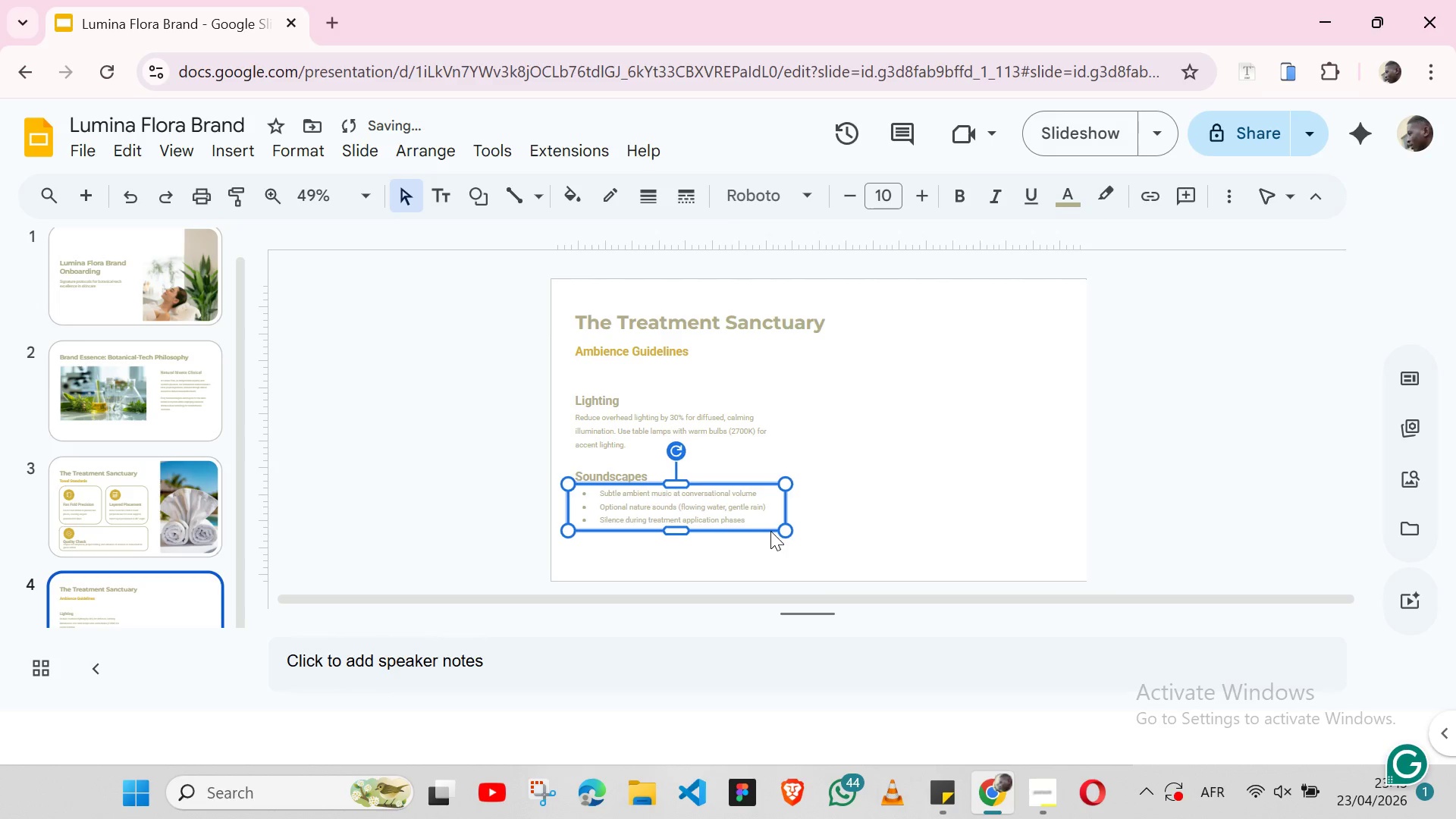 
key(ArrowLeft)
 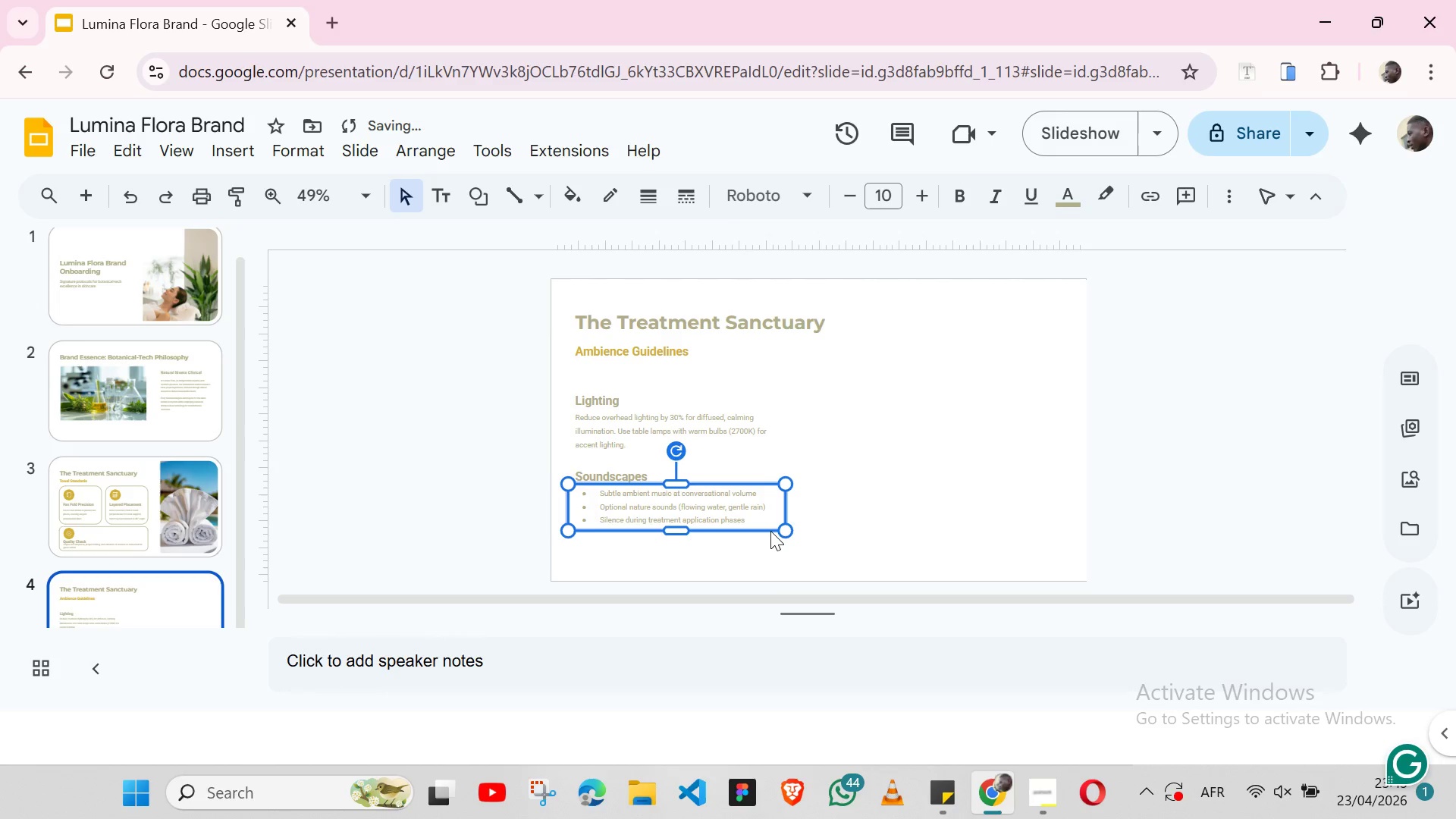 
key(ArrowRight)
 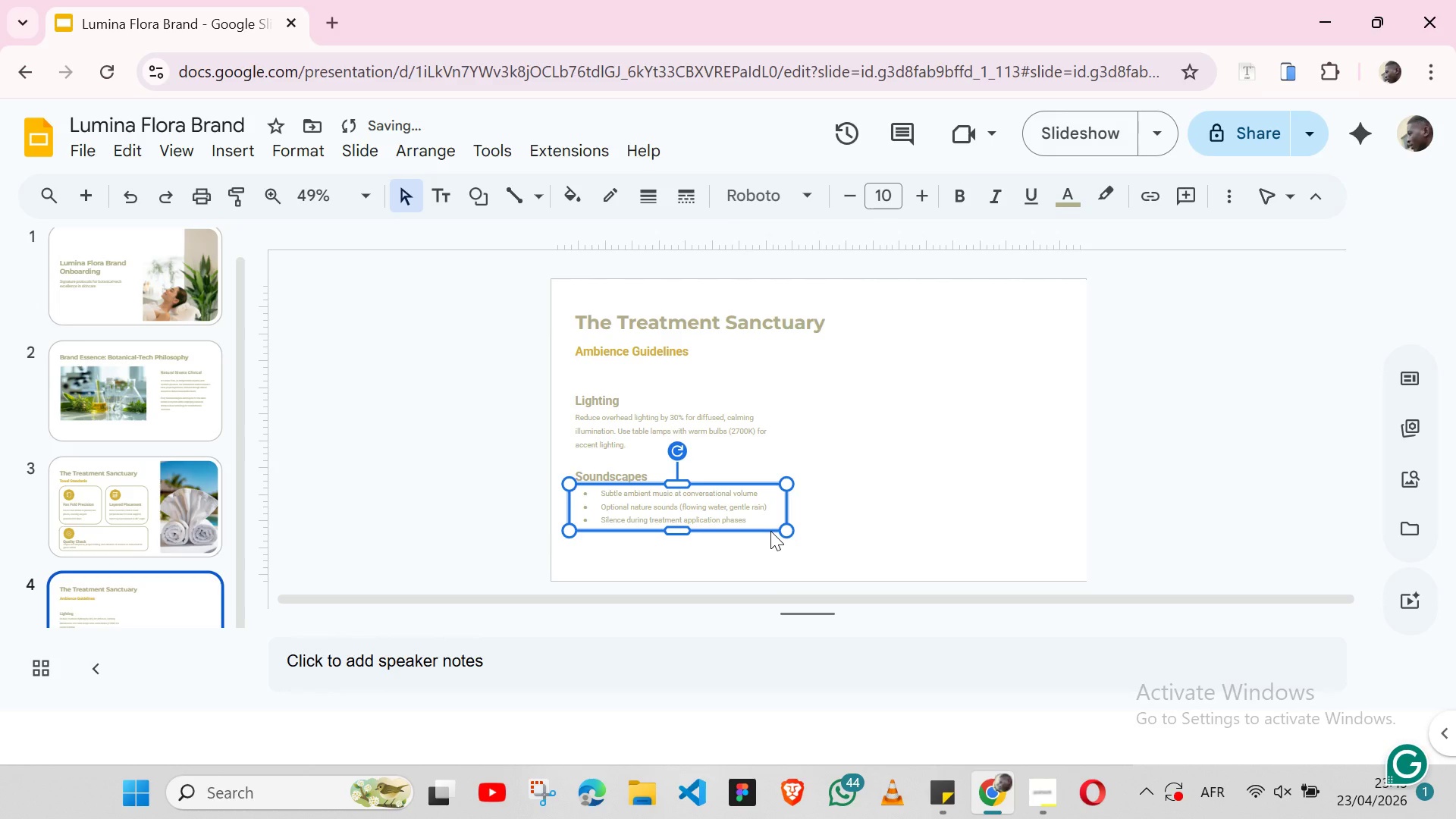 
key(Control+Z)
 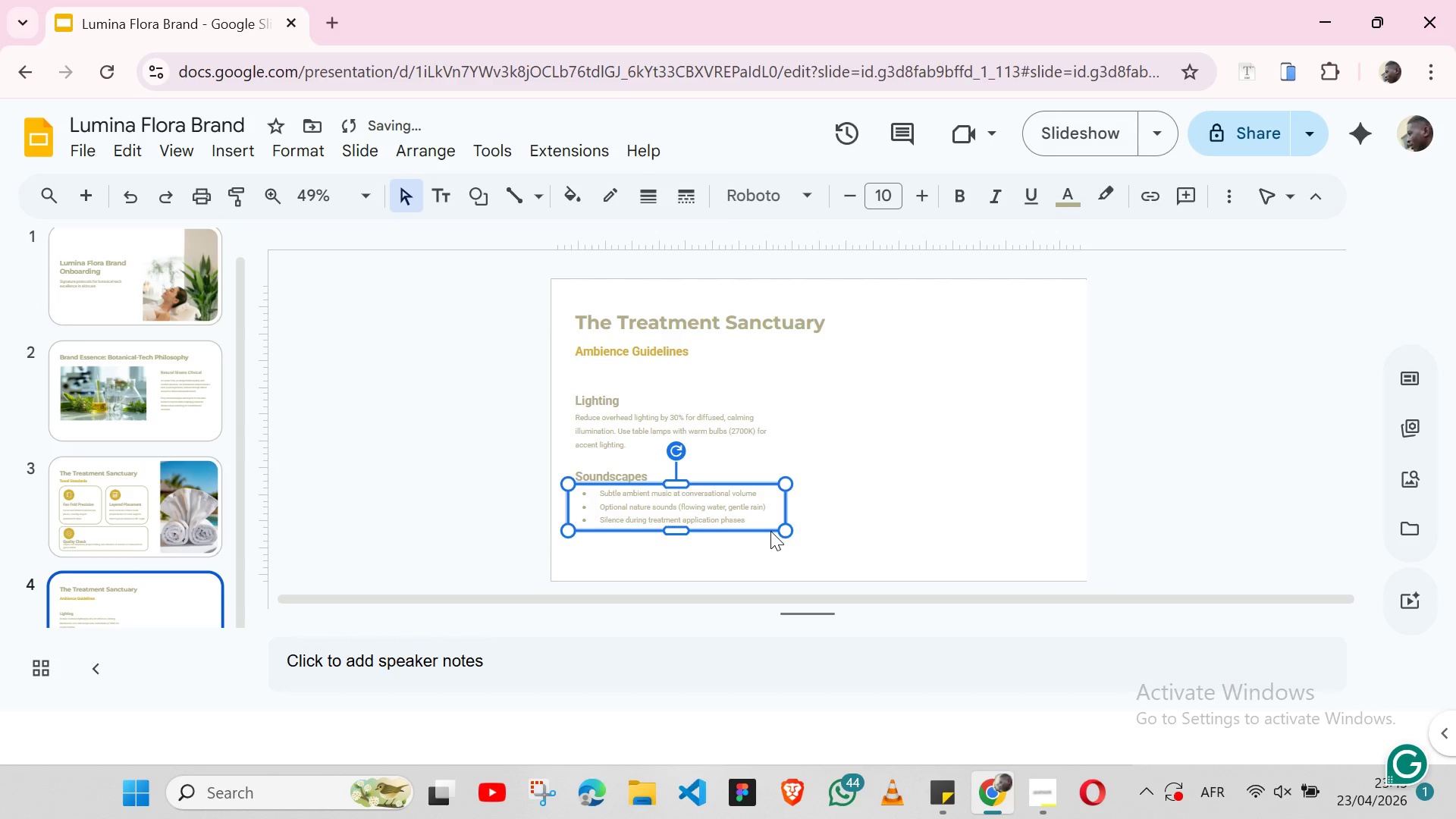 
key(Control+Z)
 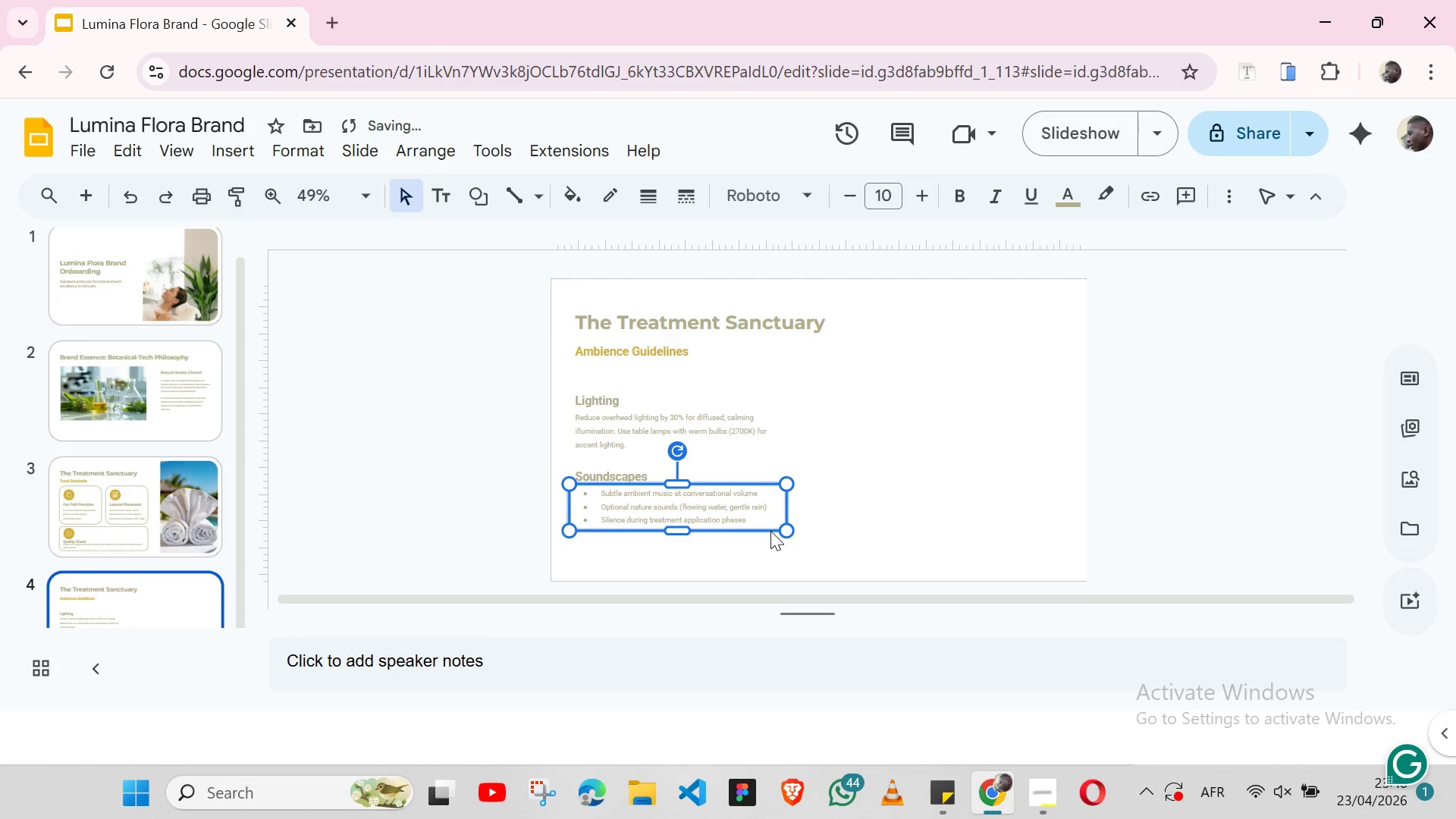 
hold_key(key=ShiftLeft, duration=1.52)
 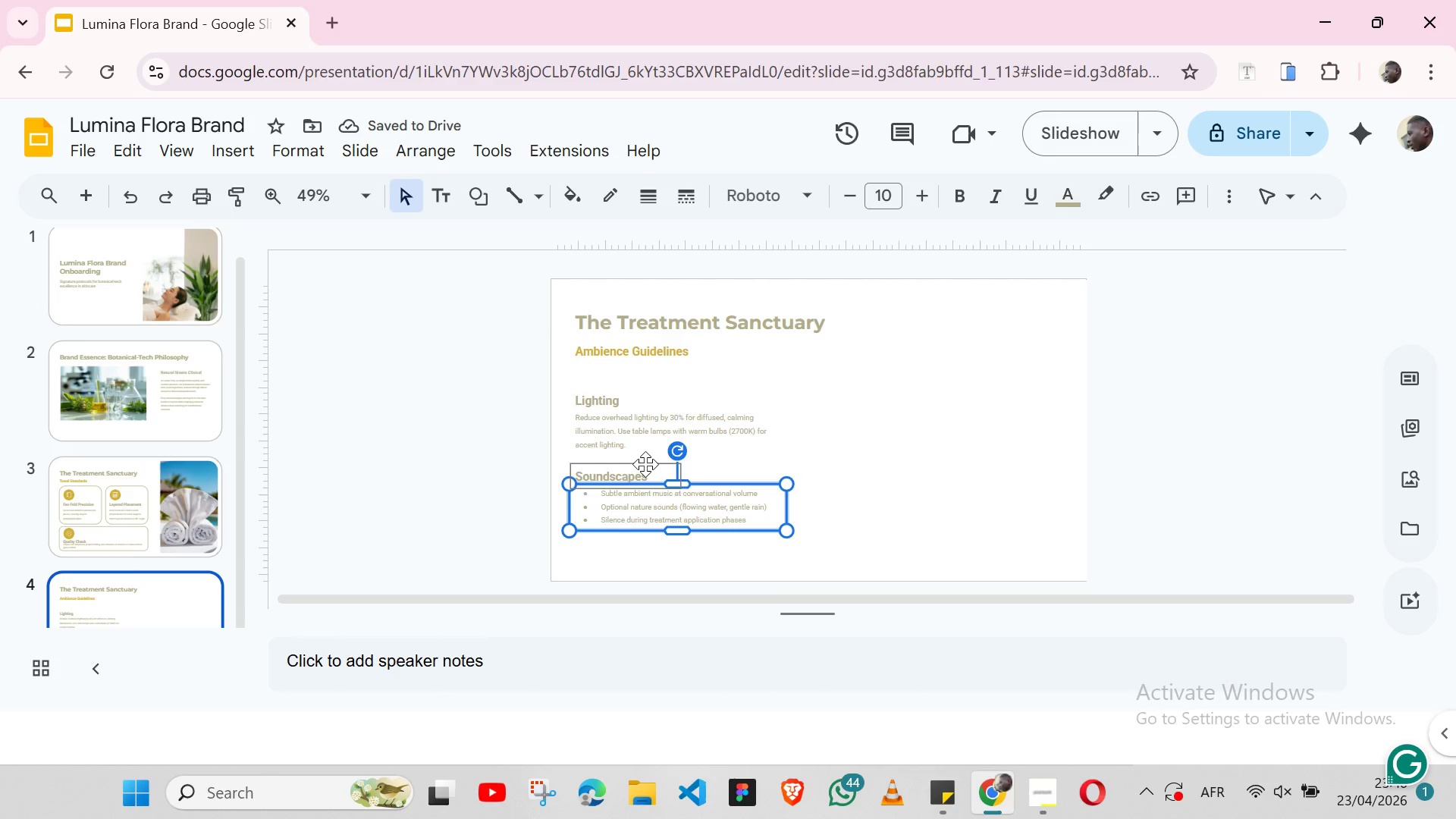 
hold_key(key=ShiftLeft, duration=0.92)
left_click([645, 464])
 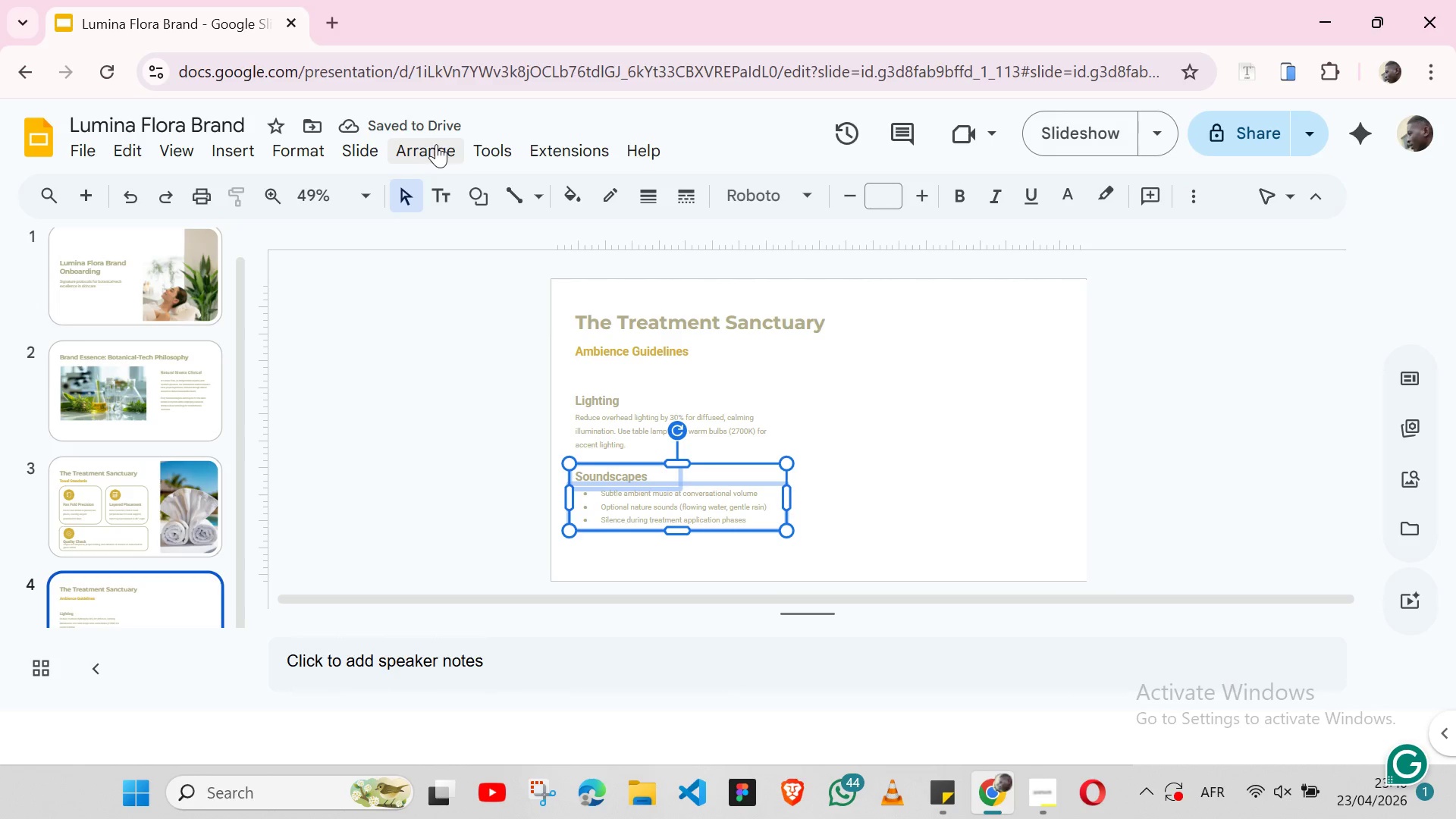 
left_click([436, 144])
 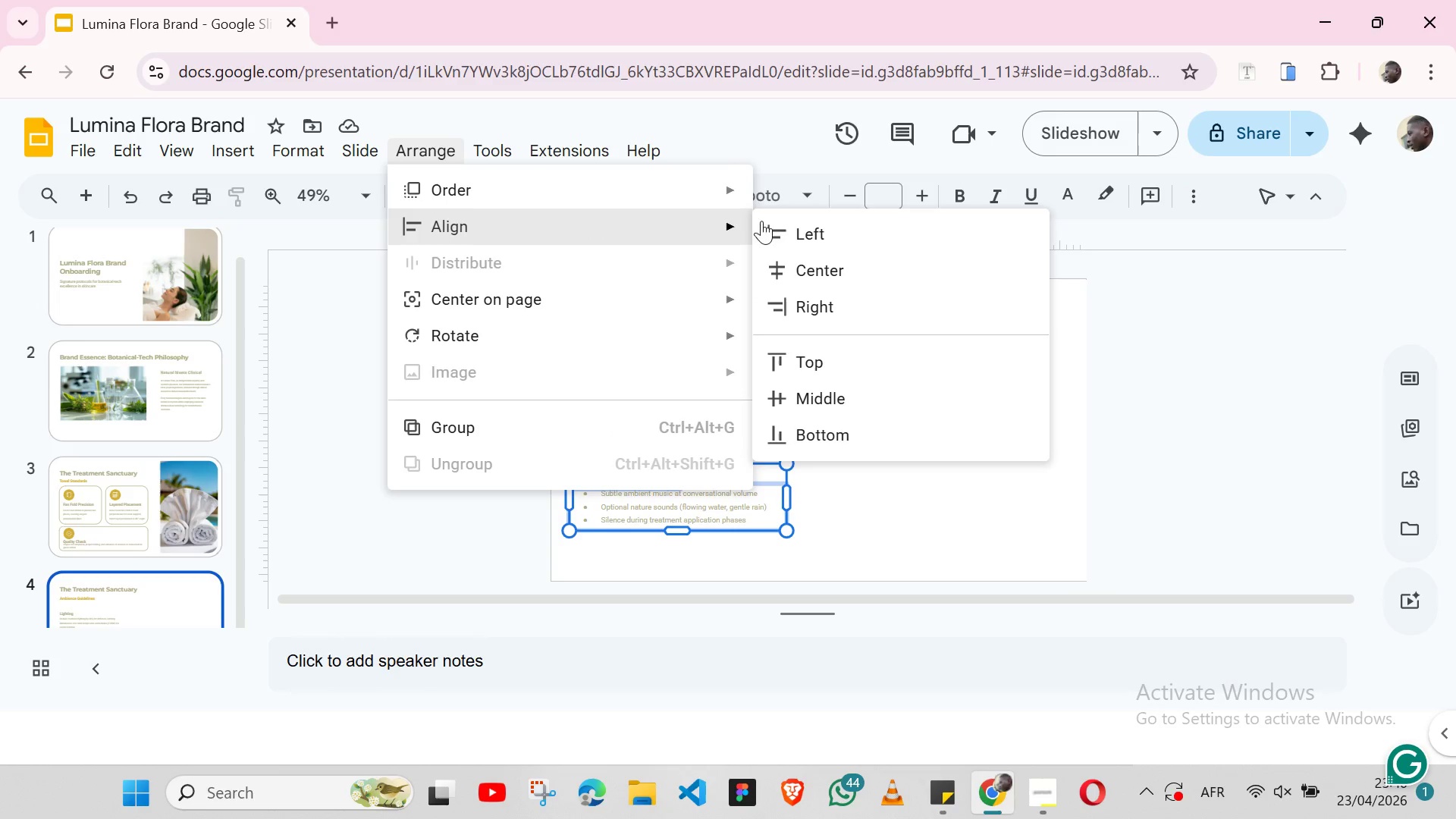 
left_click([799, 222])
 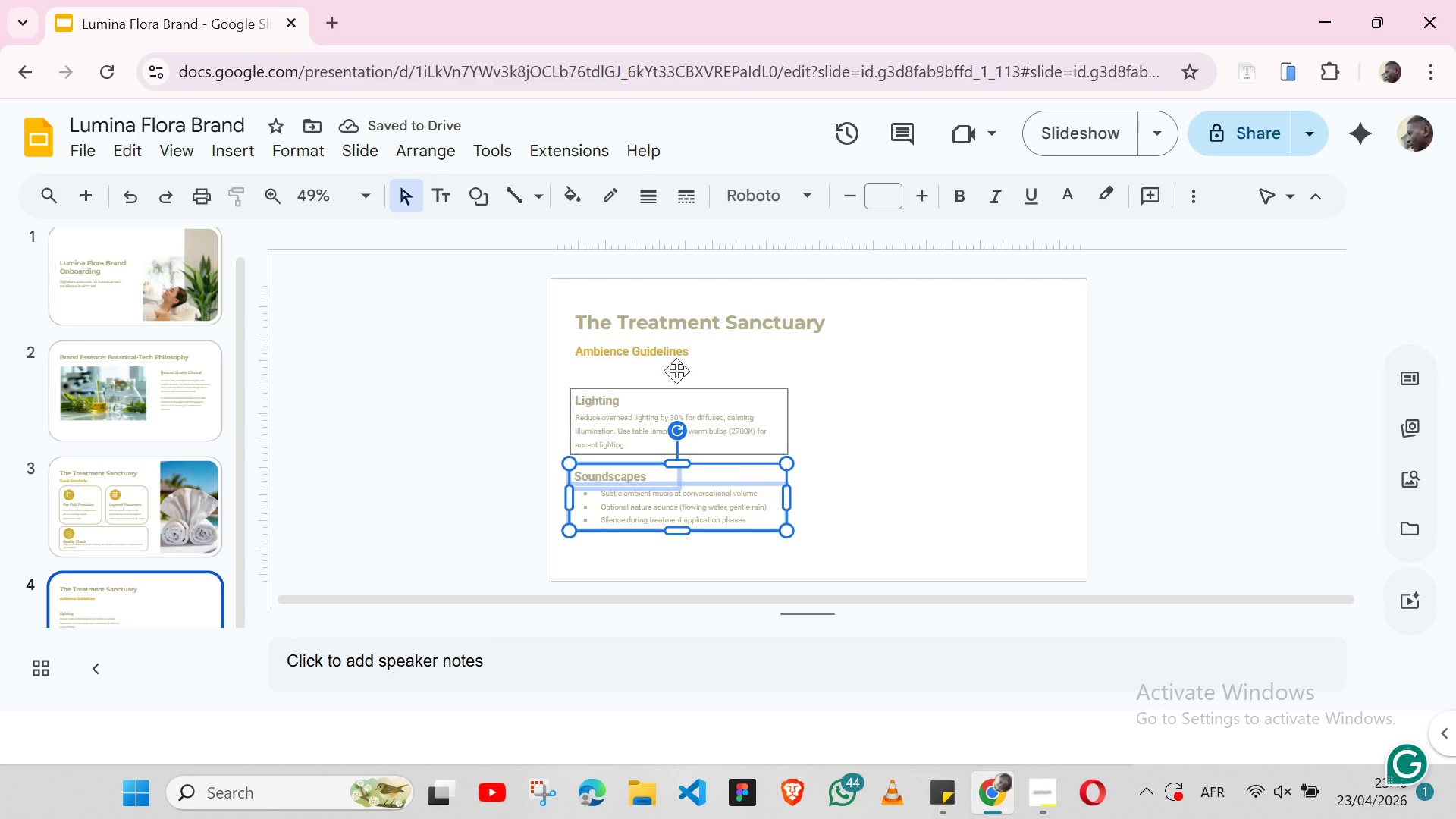 
wait(5.56)
 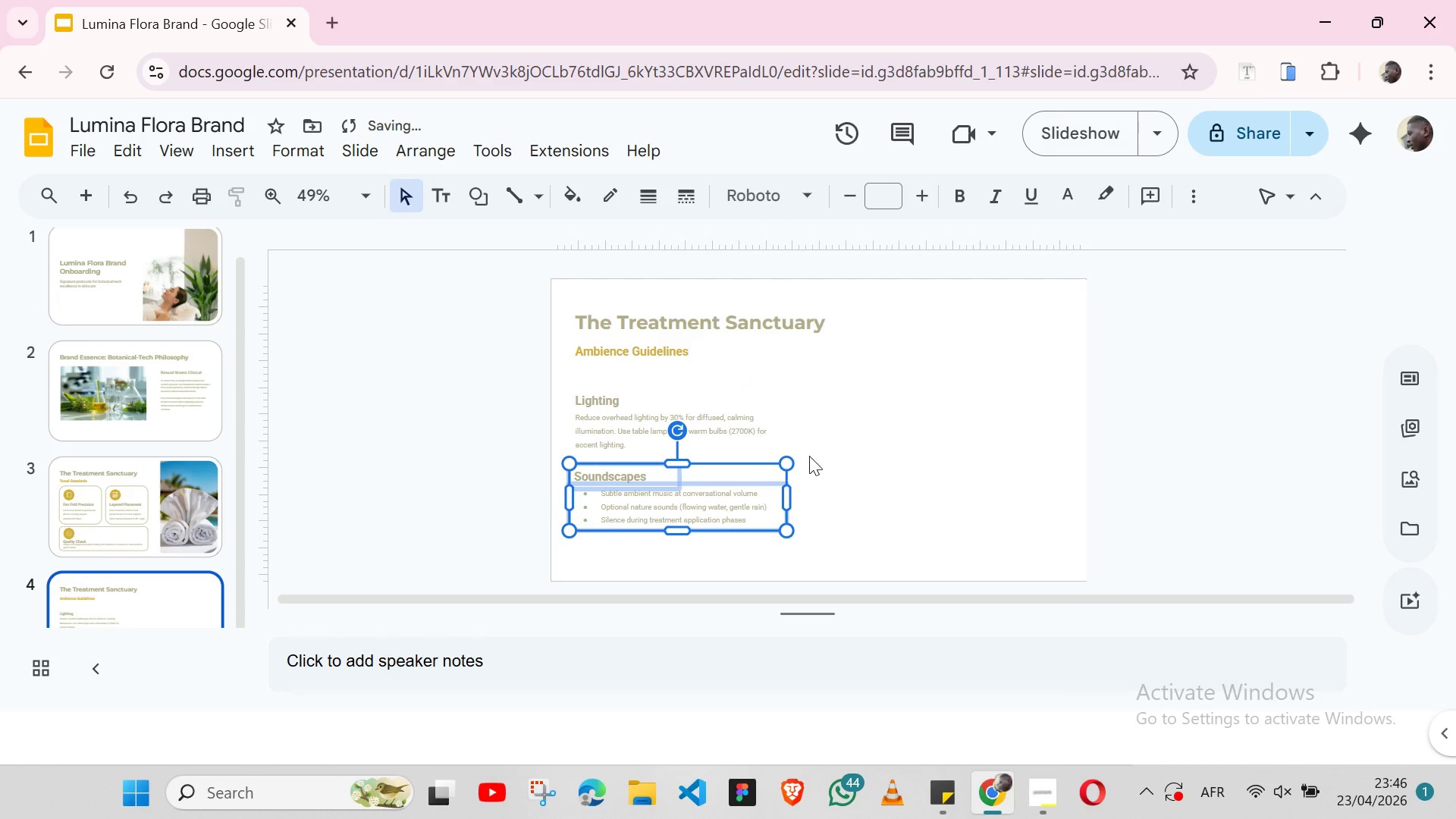 
left_click([441, 143])
 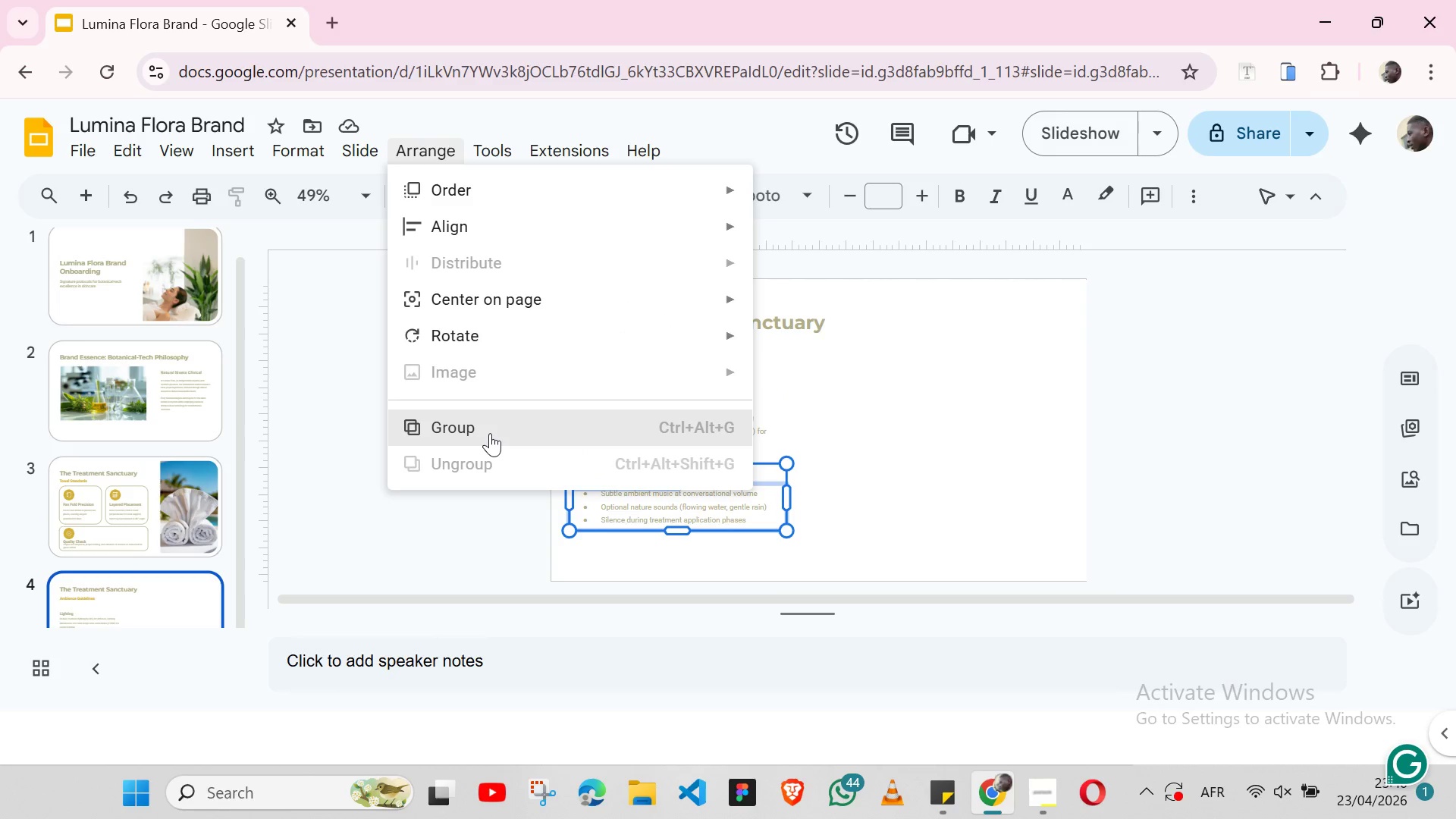 
left_click([490, 433])
 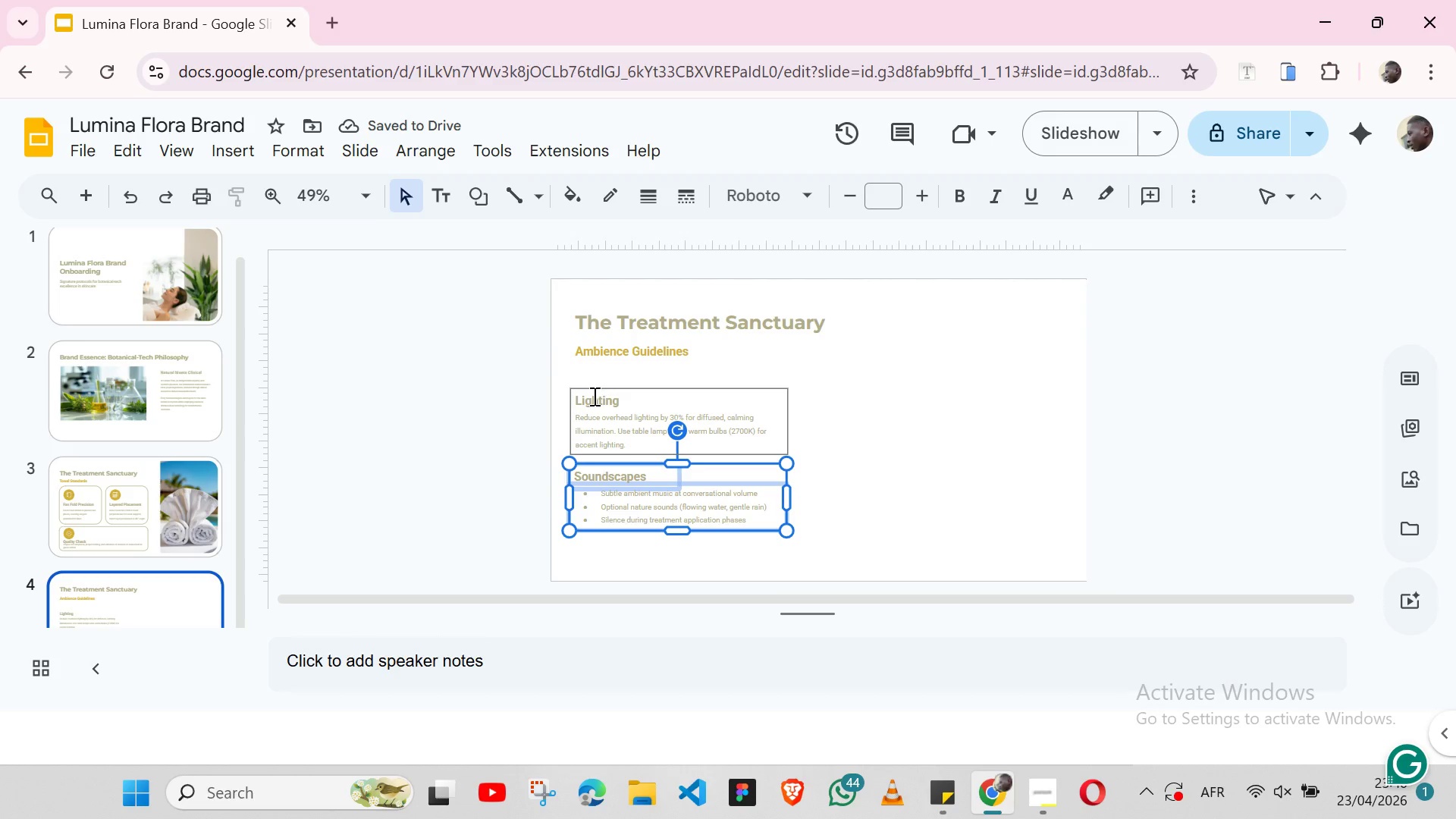 
hold_key(key=ShiftLeft, duration=0.64)
left_click([588, 387])
 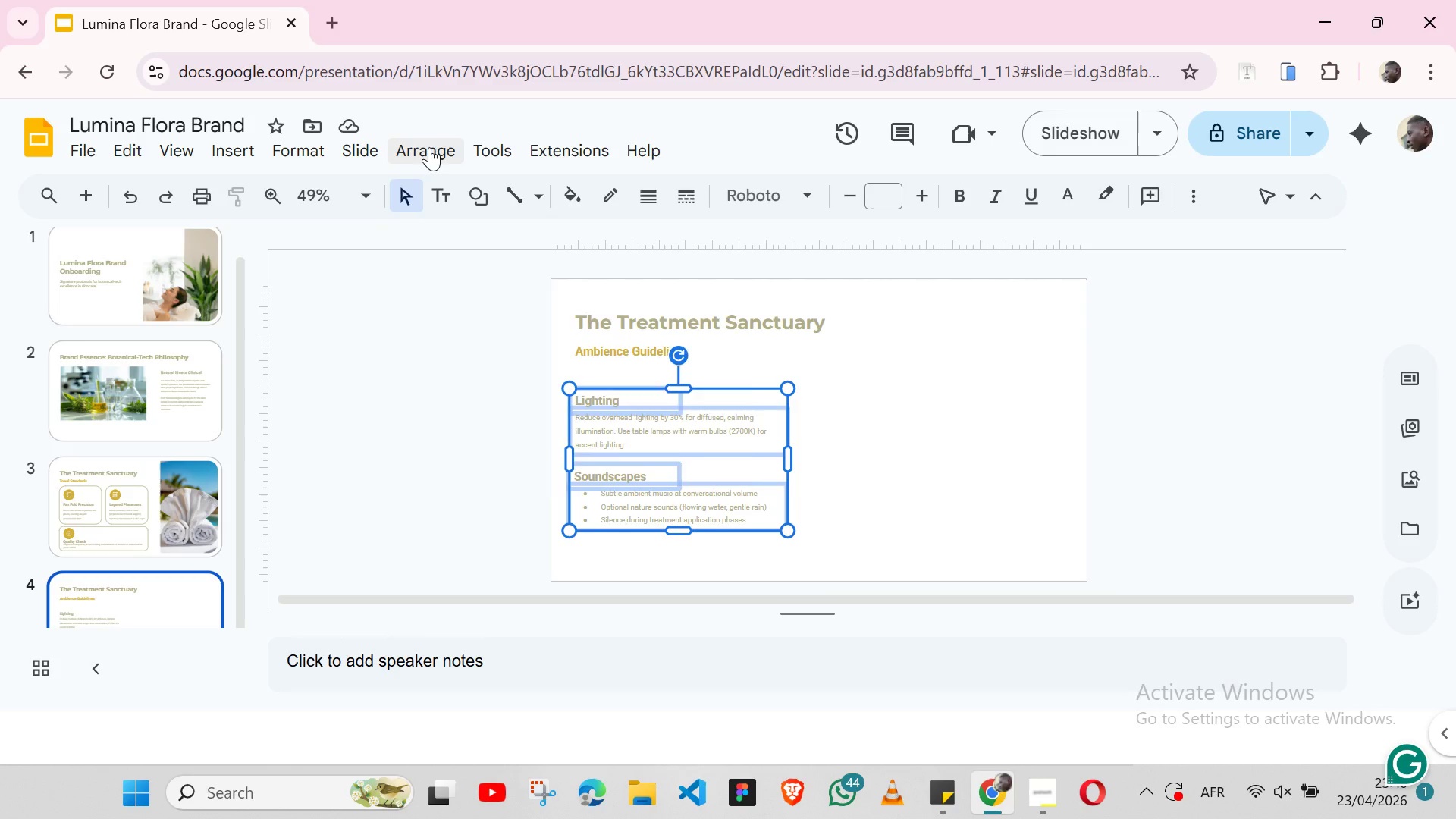 
left_click([429, 147])
 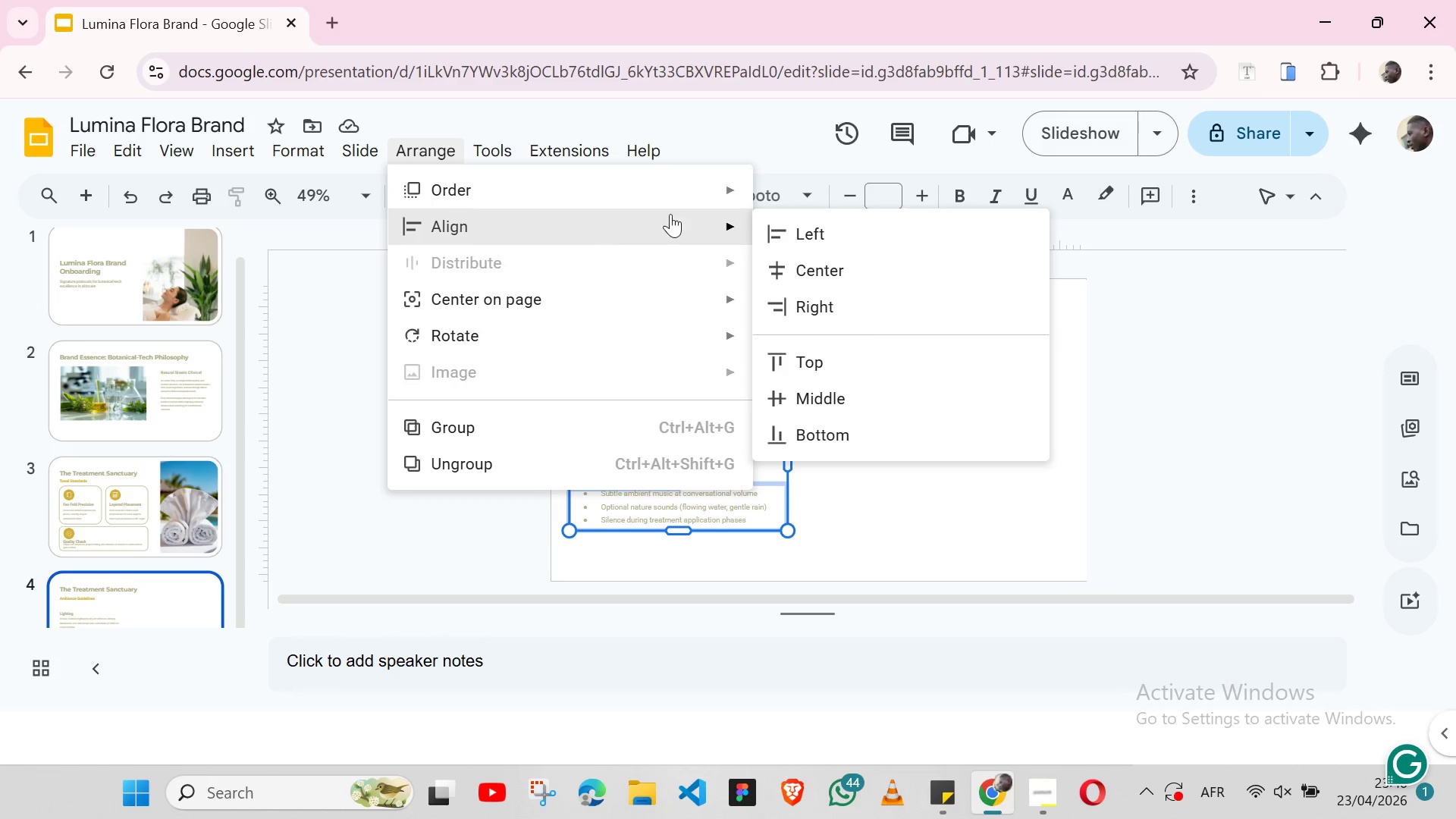 
left_click([784, 231])
 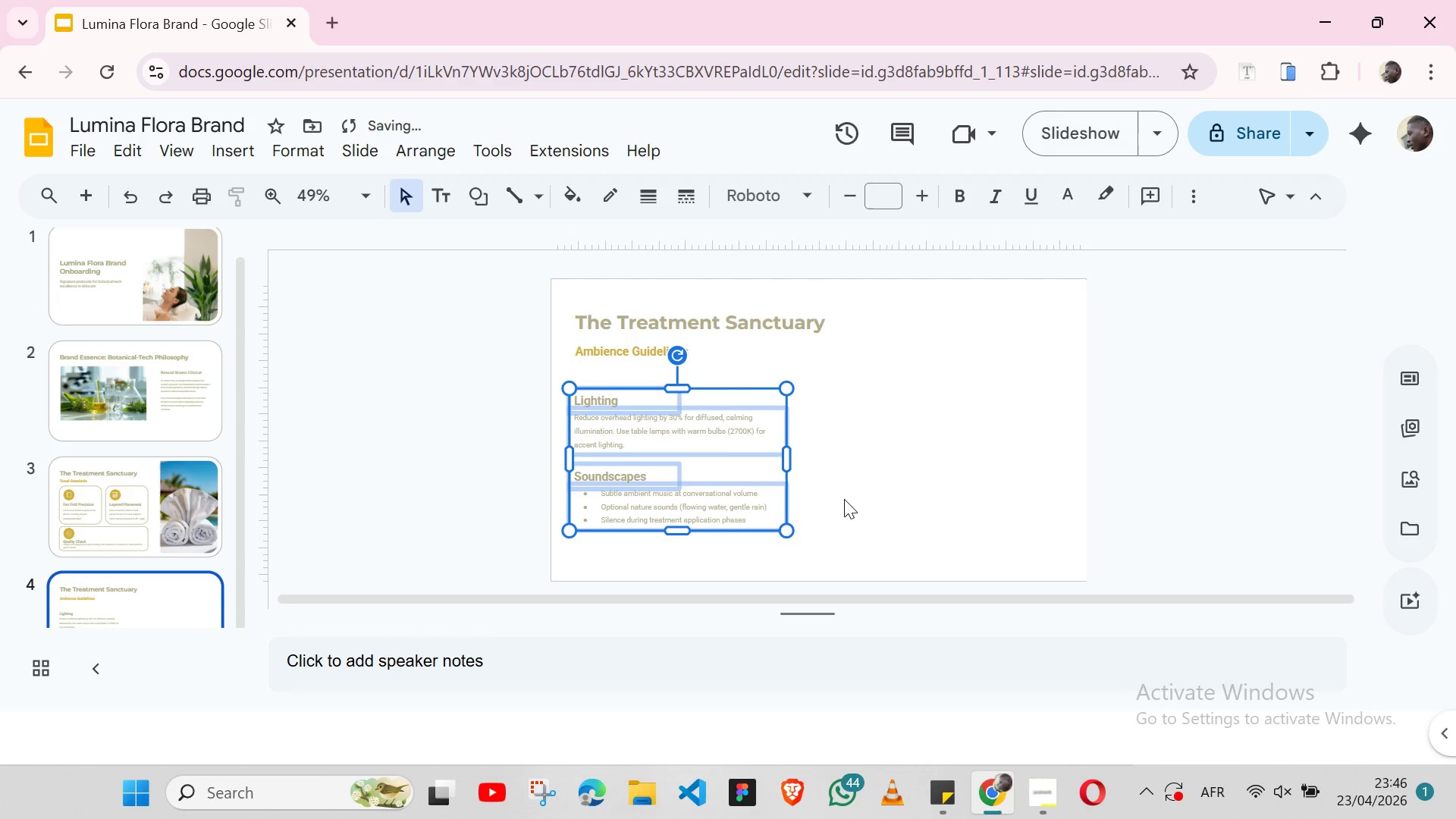 
left_click([844, 499])
 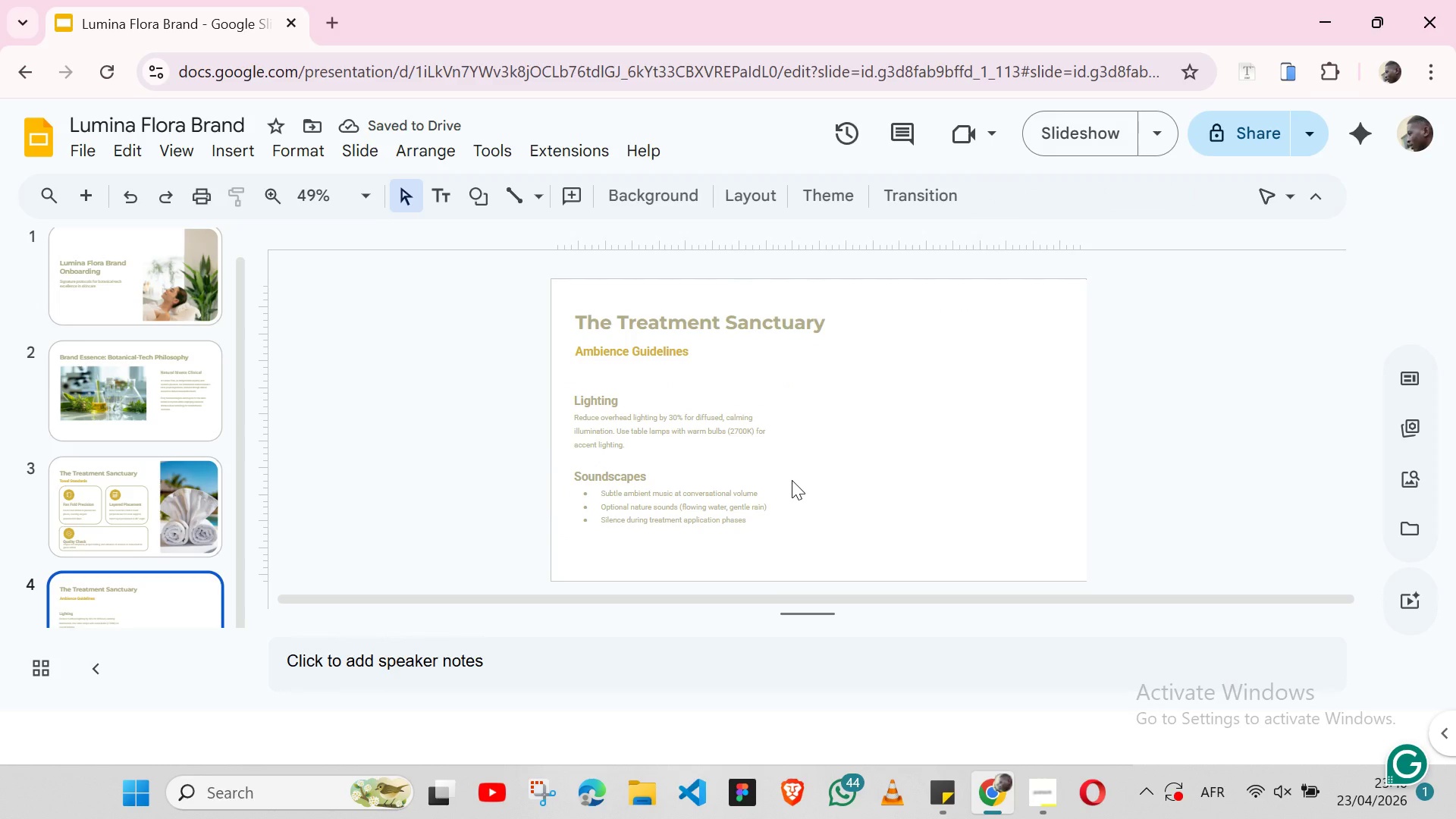 
left_click([788, 480])
 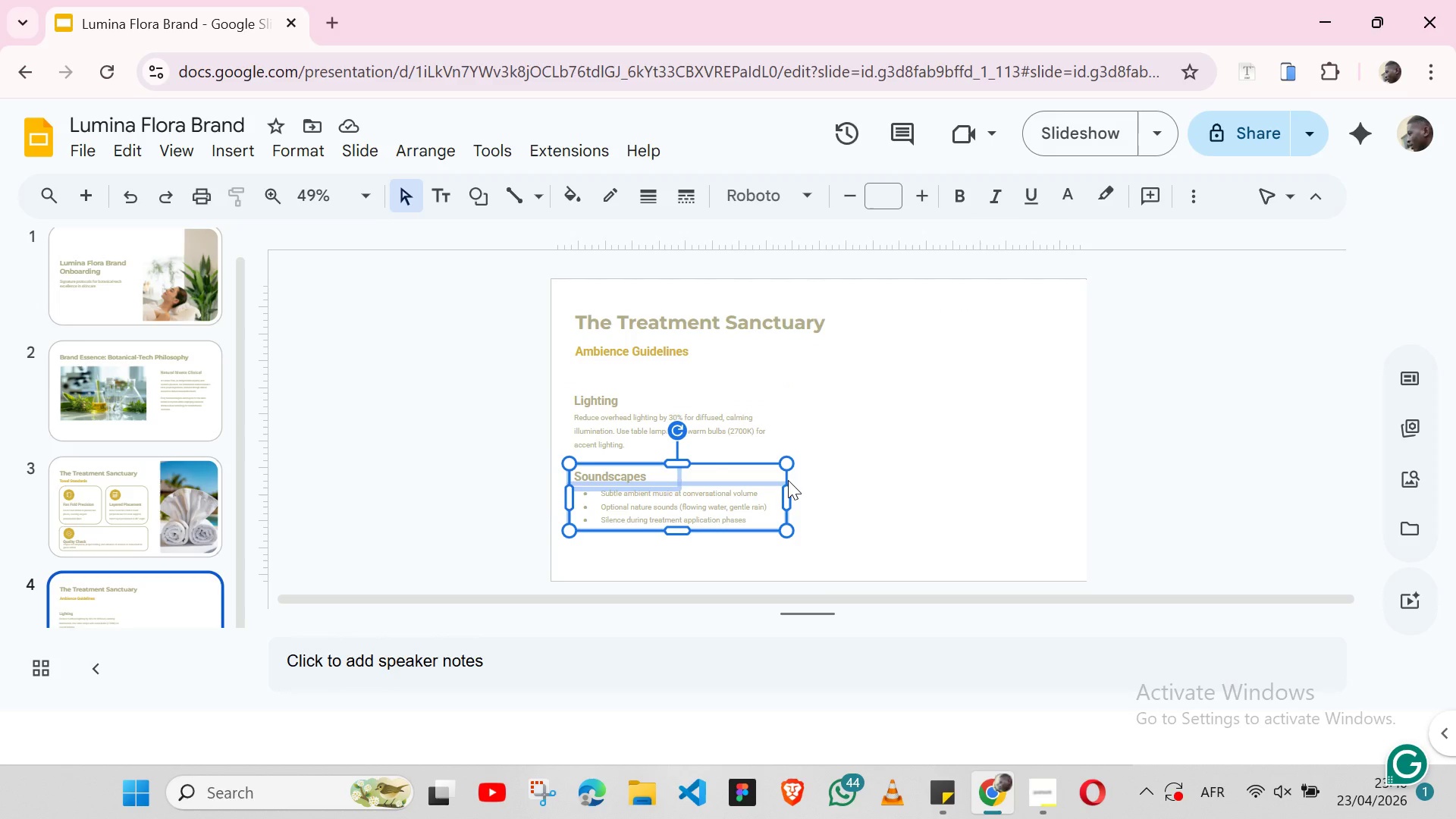 
key(Shift+ArrowUp)
 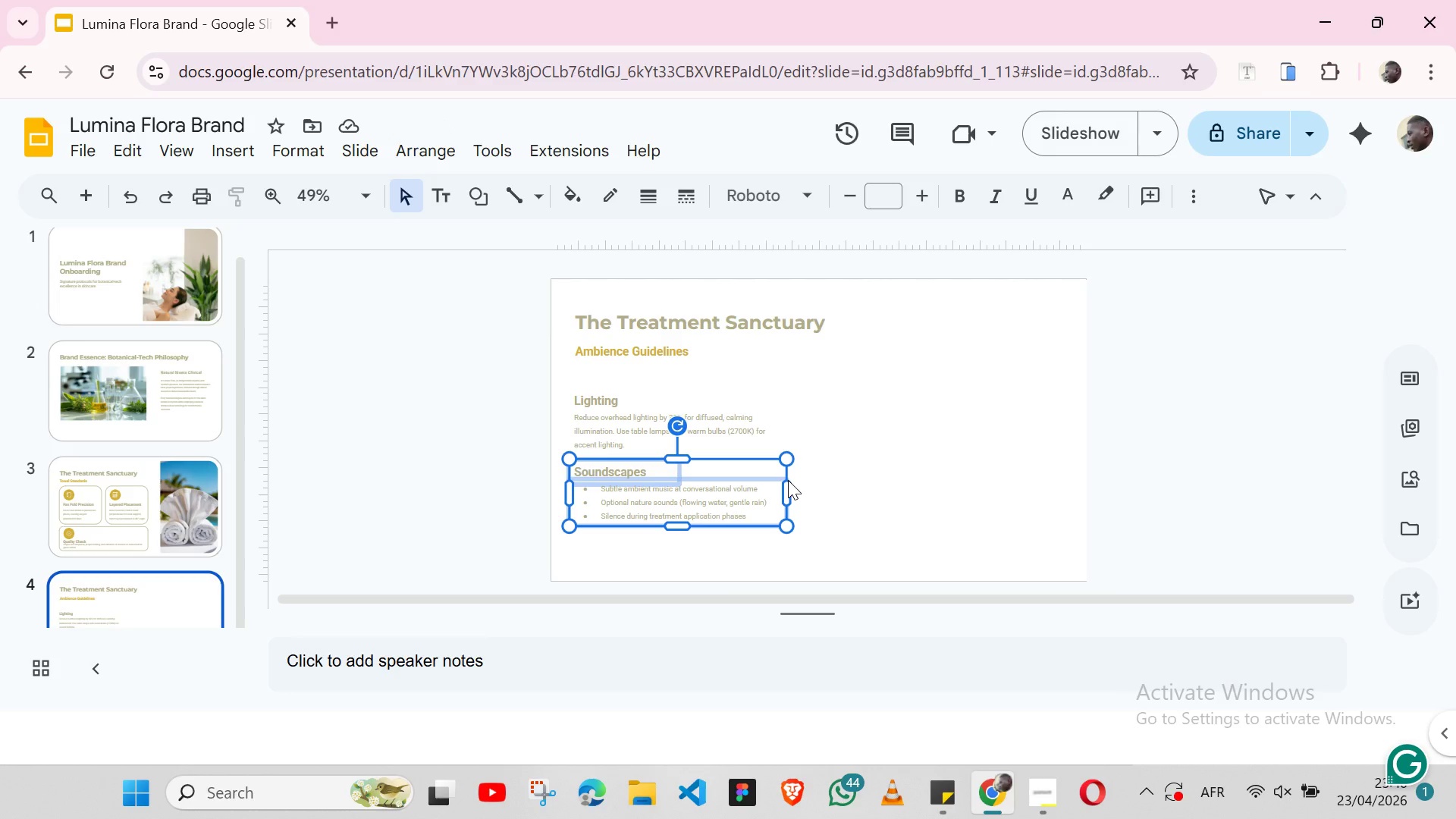 
wait(7.61)
 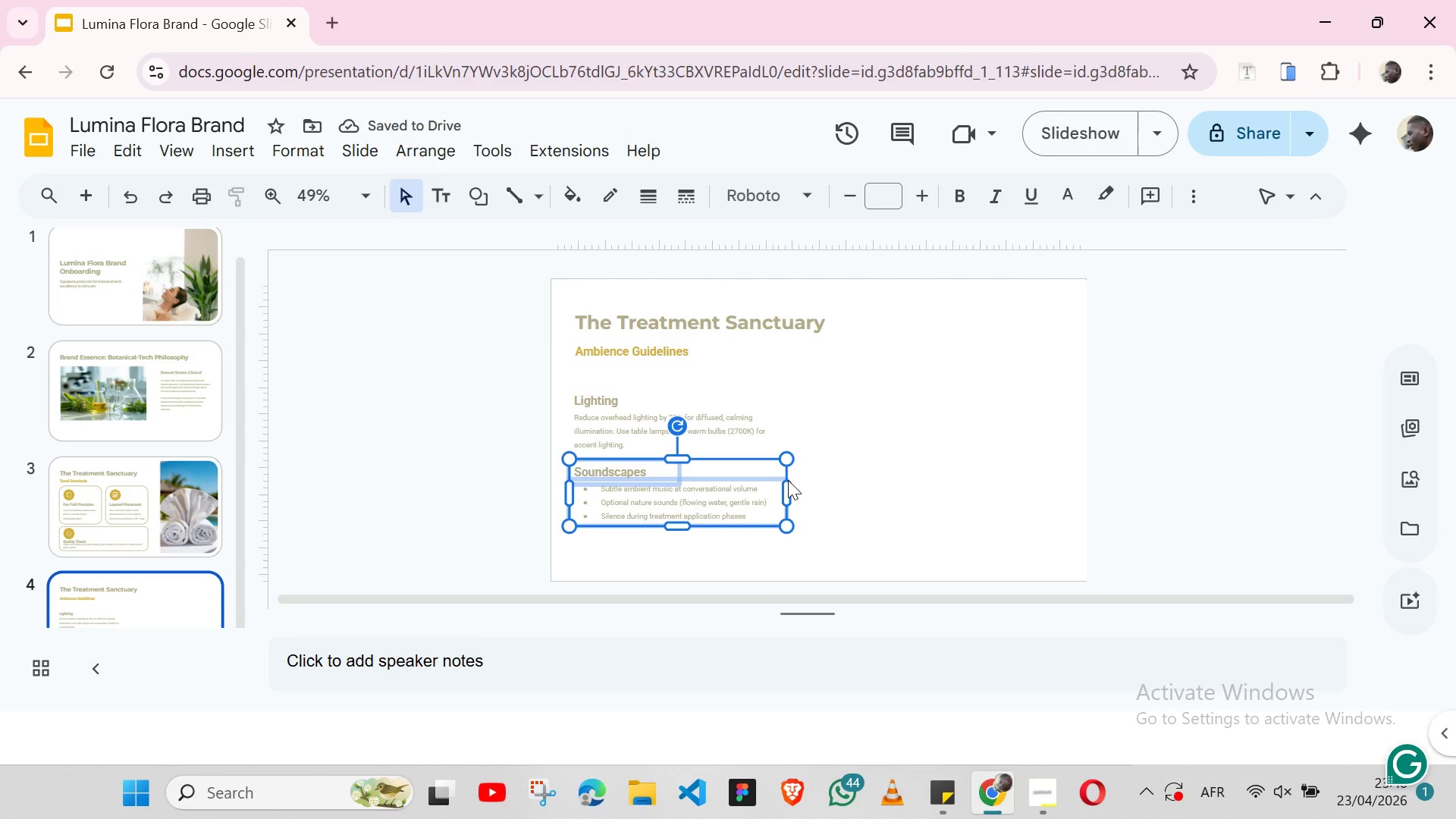 
left_click([726, 409])
 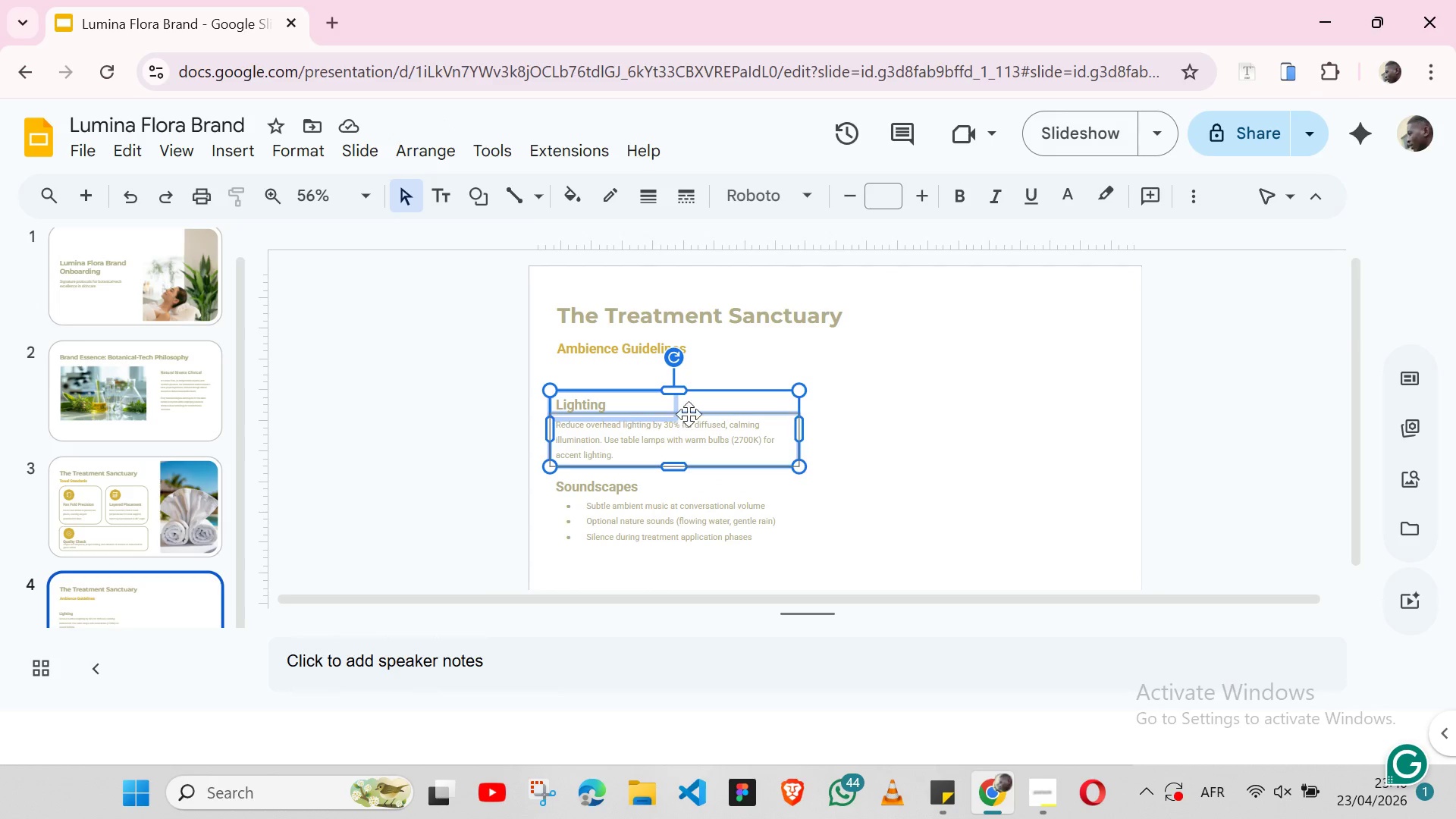 
left_click([704, 414])
 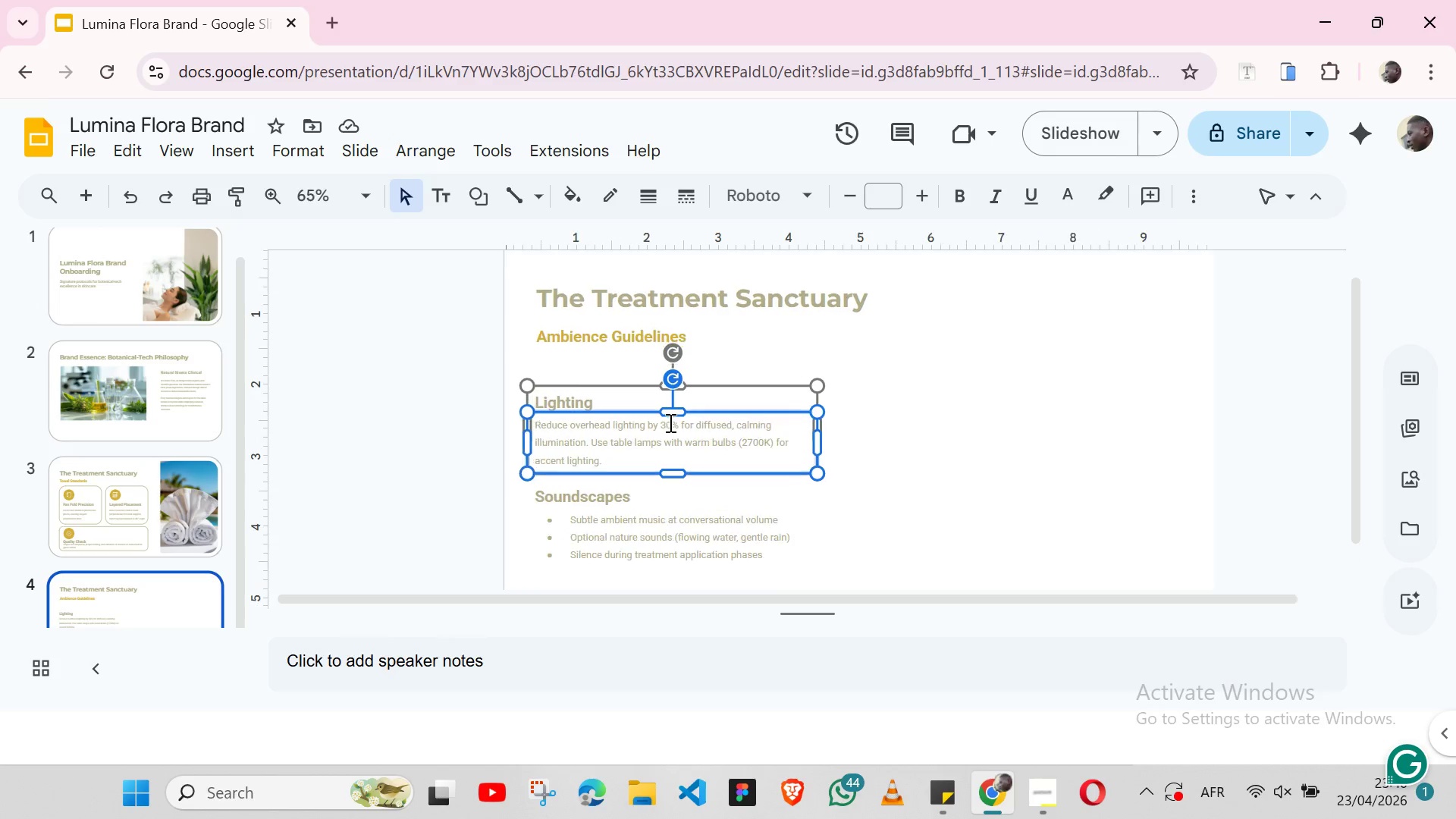 
double_click([669, 422])
 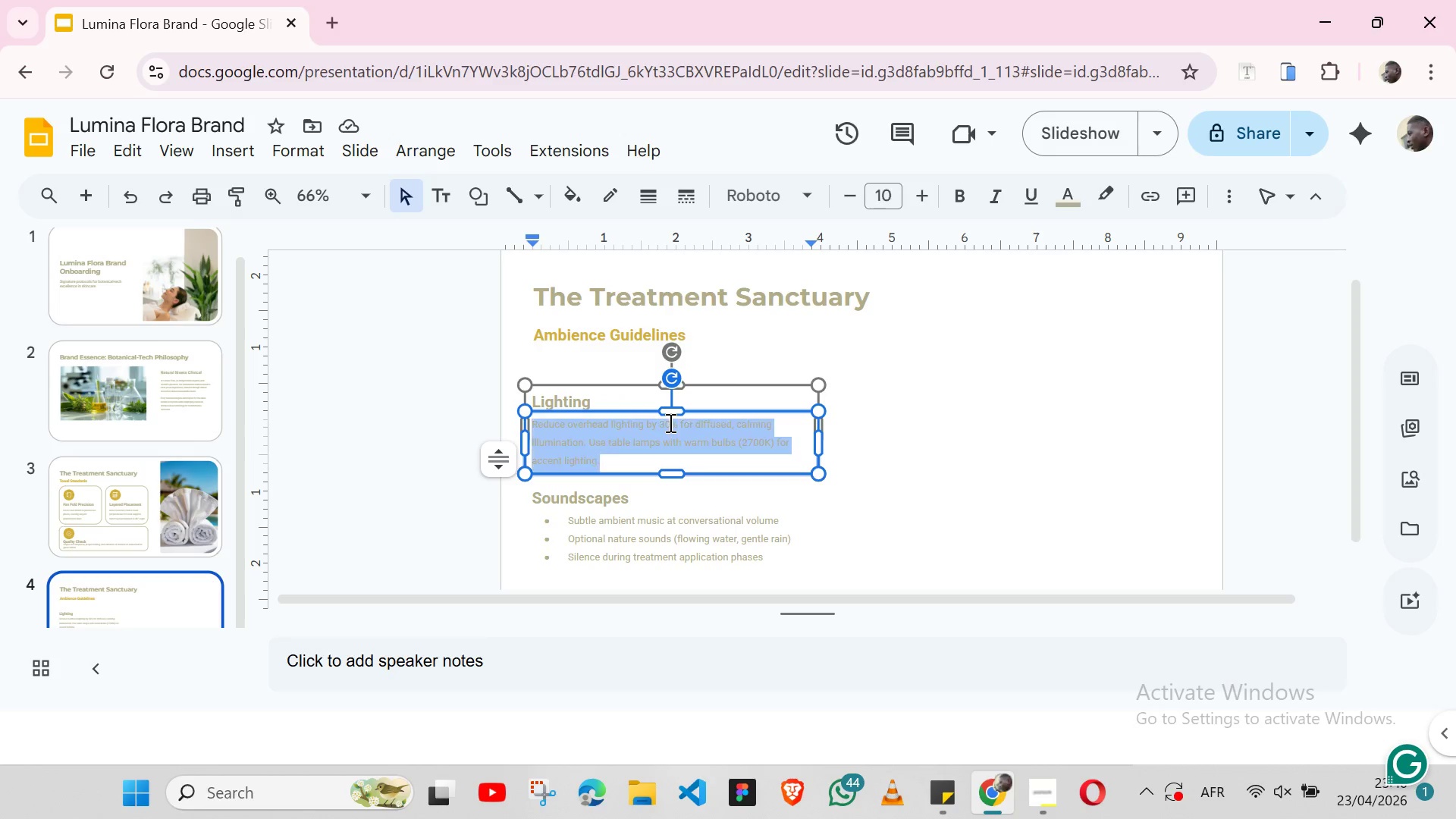 
triple_click([669, 422])
 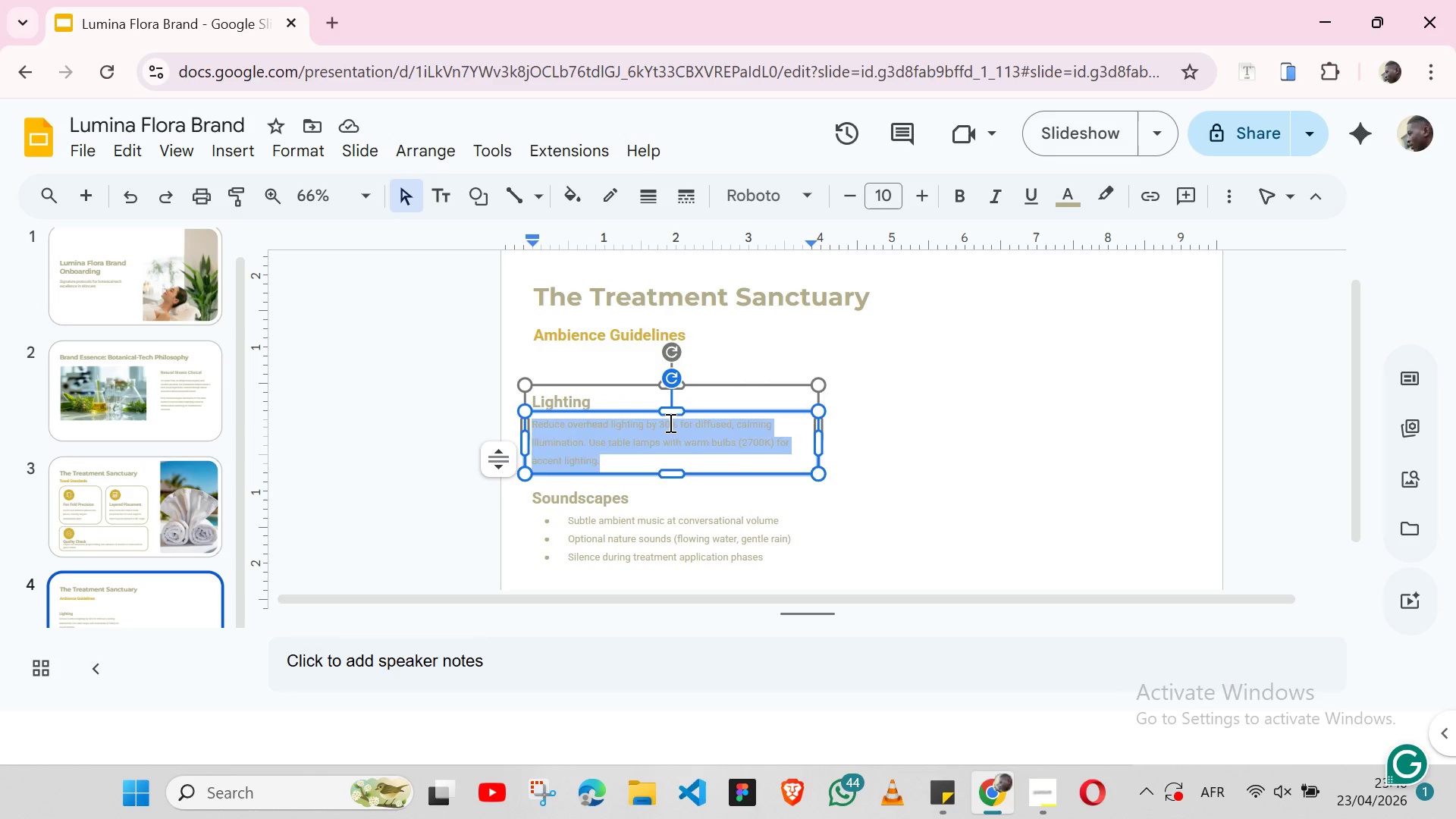 
double_click([669, 422])
 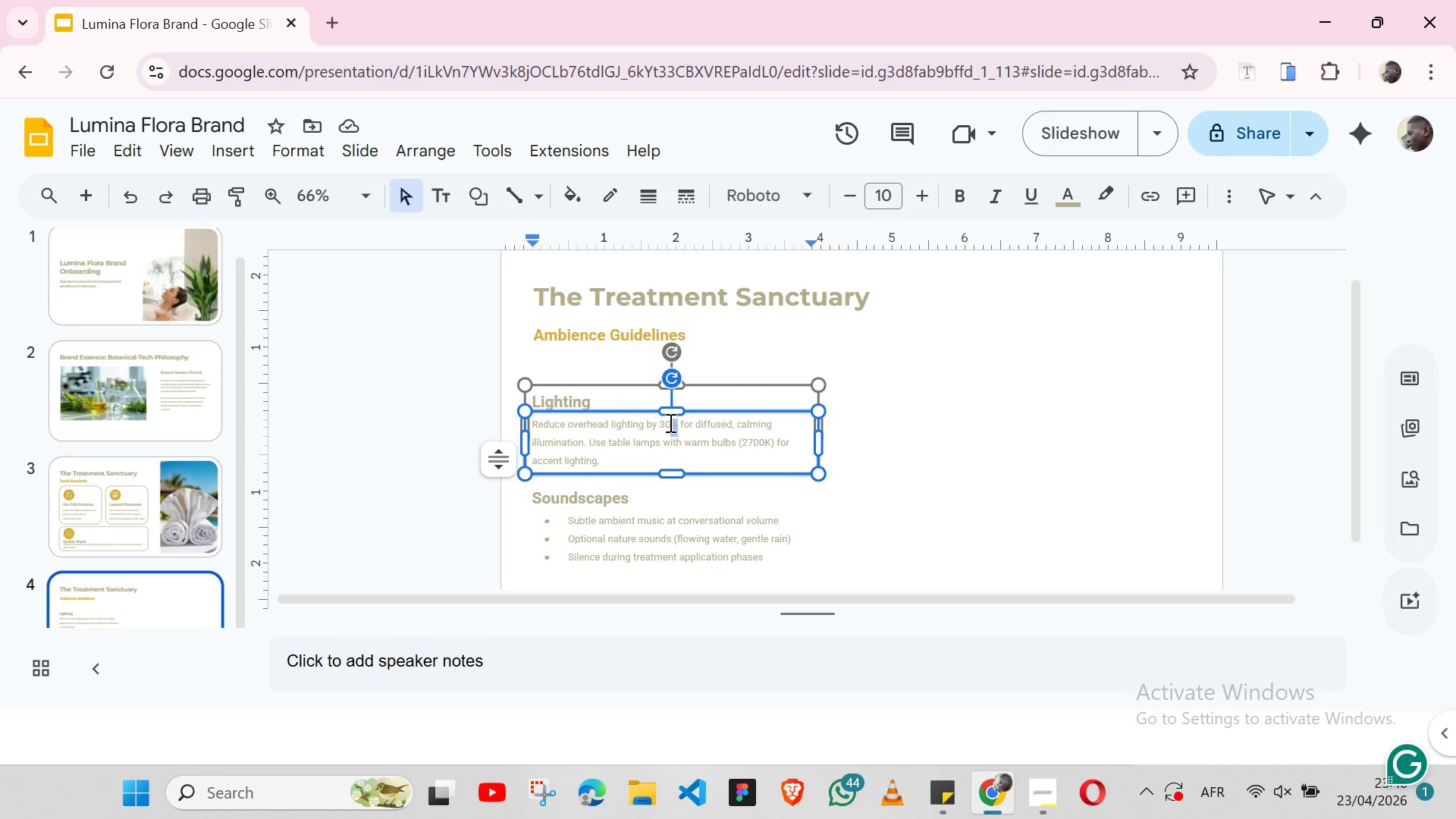 
key(Shift+ArrowLeft)
 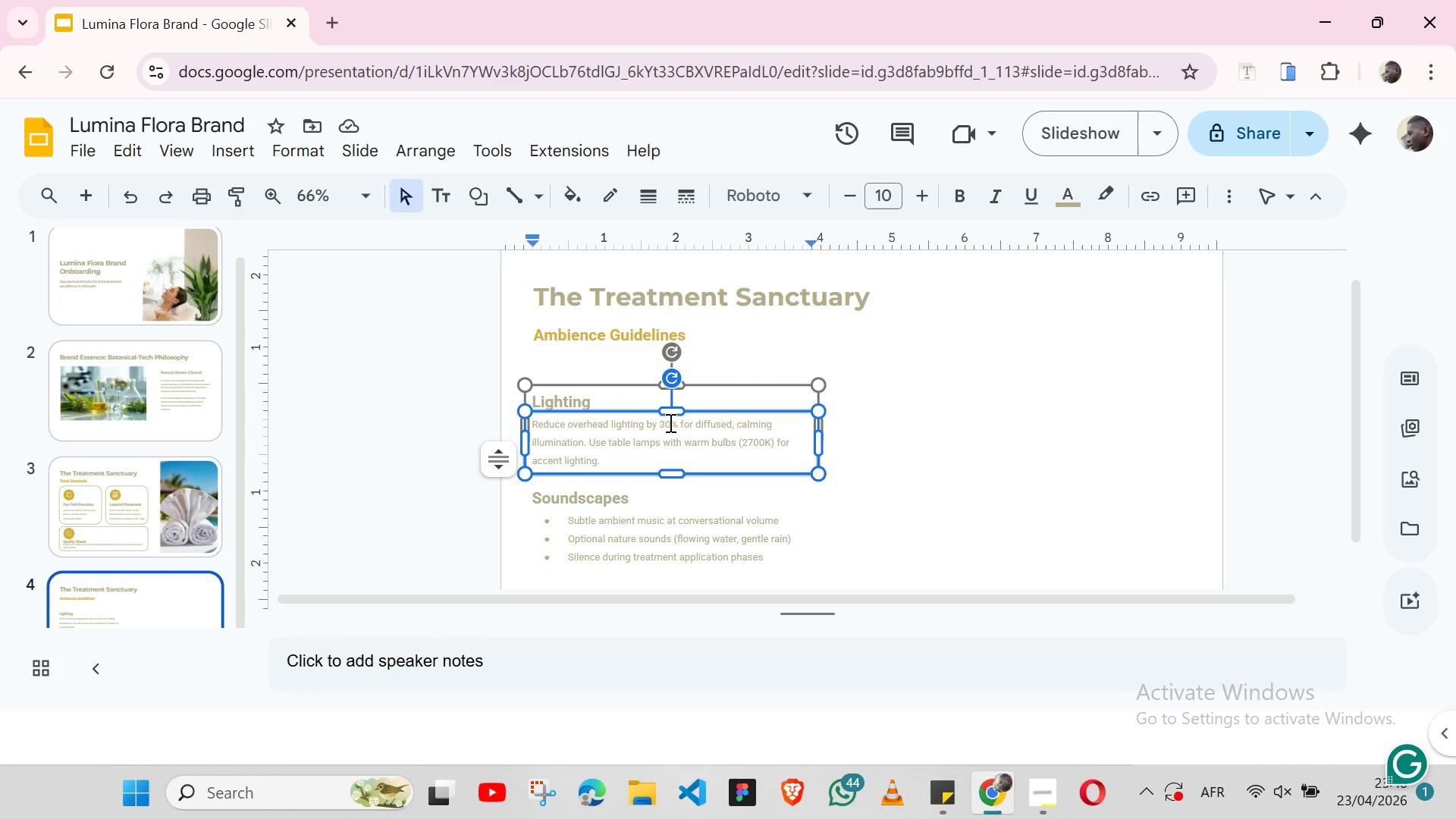 
key(ArrowLeft)
 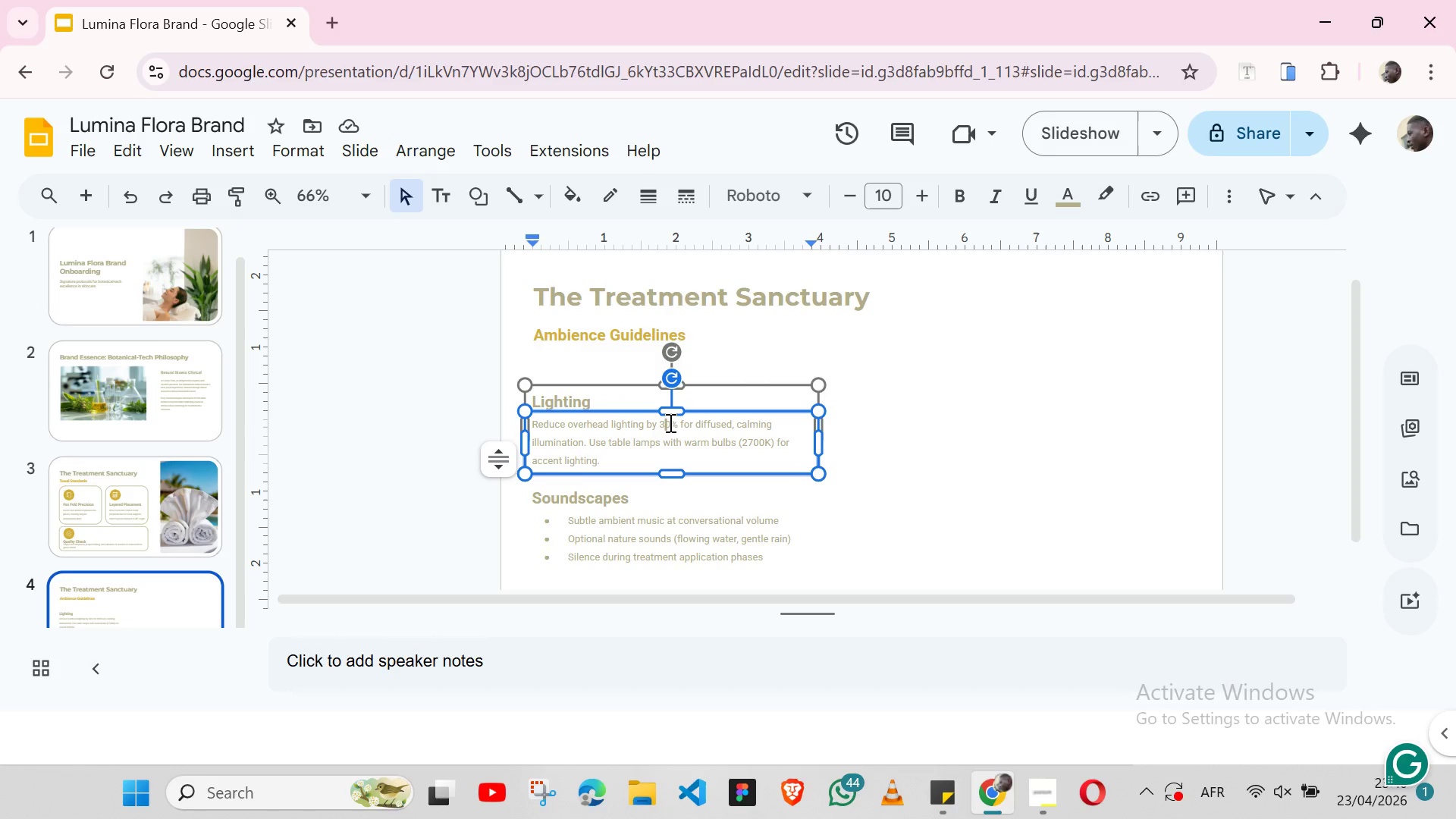 
key(ArrowLeft)
 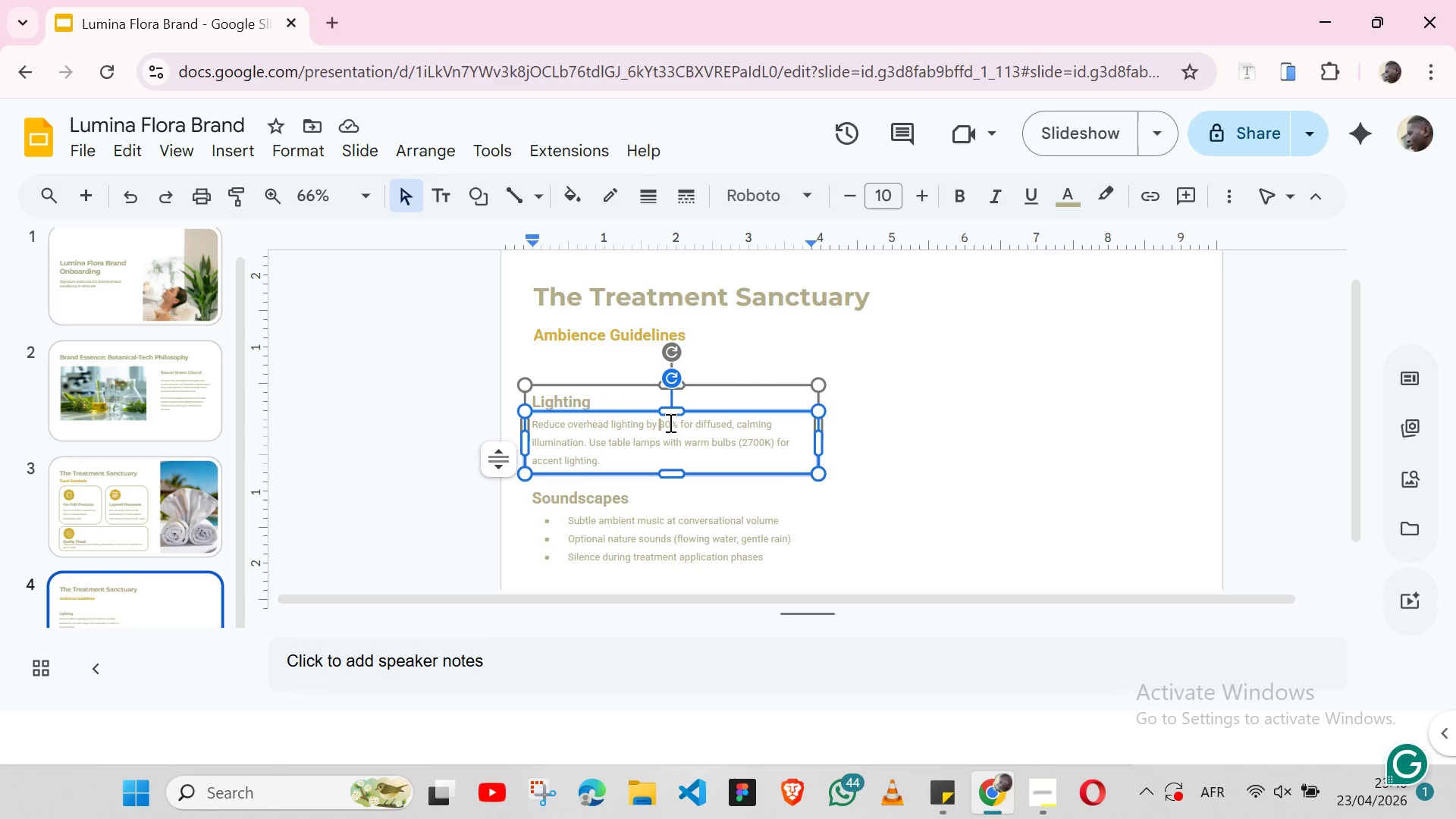 
key(Shift+ArrowRight)
 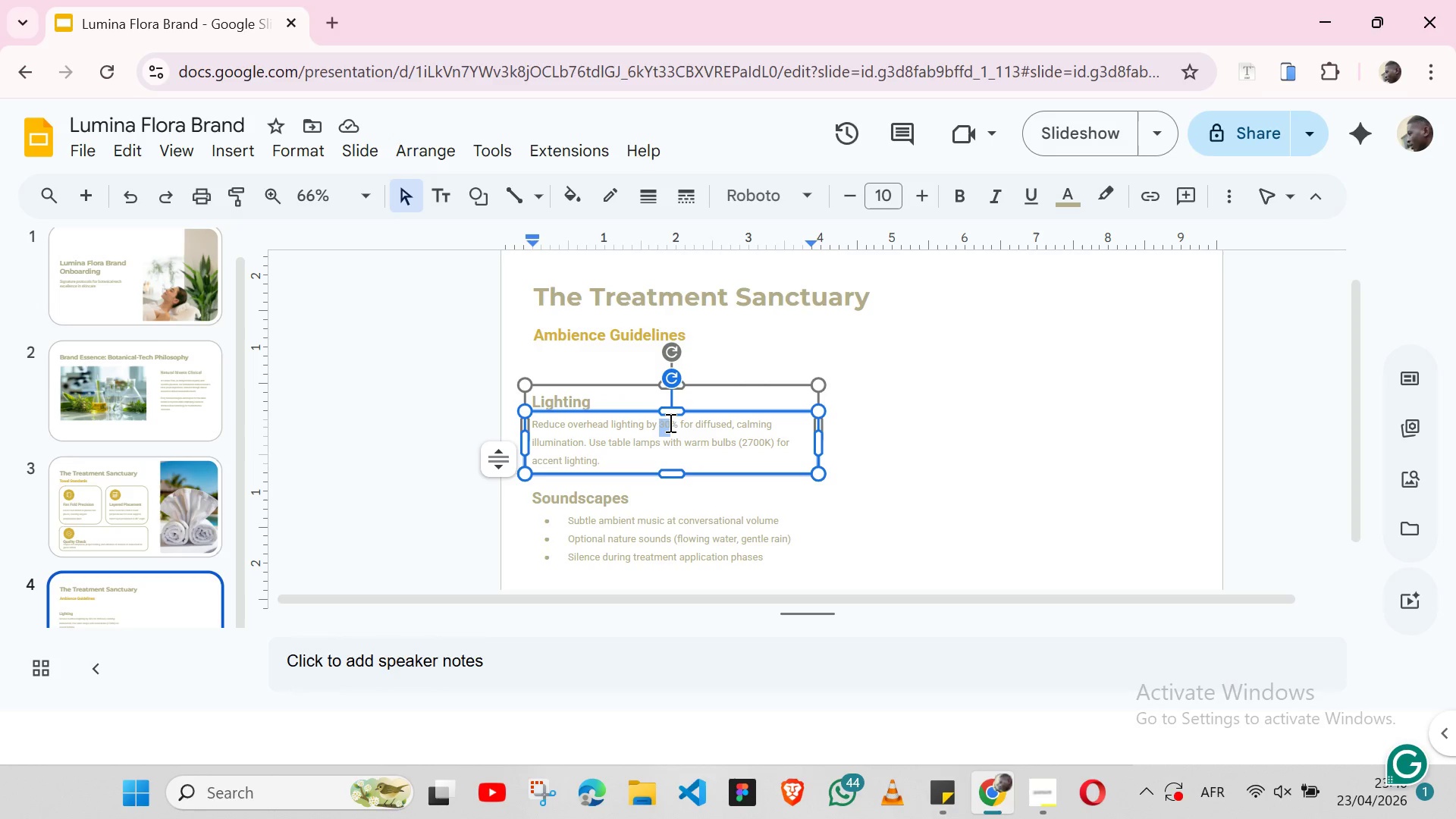 
key(Shift+ArrowRight)
 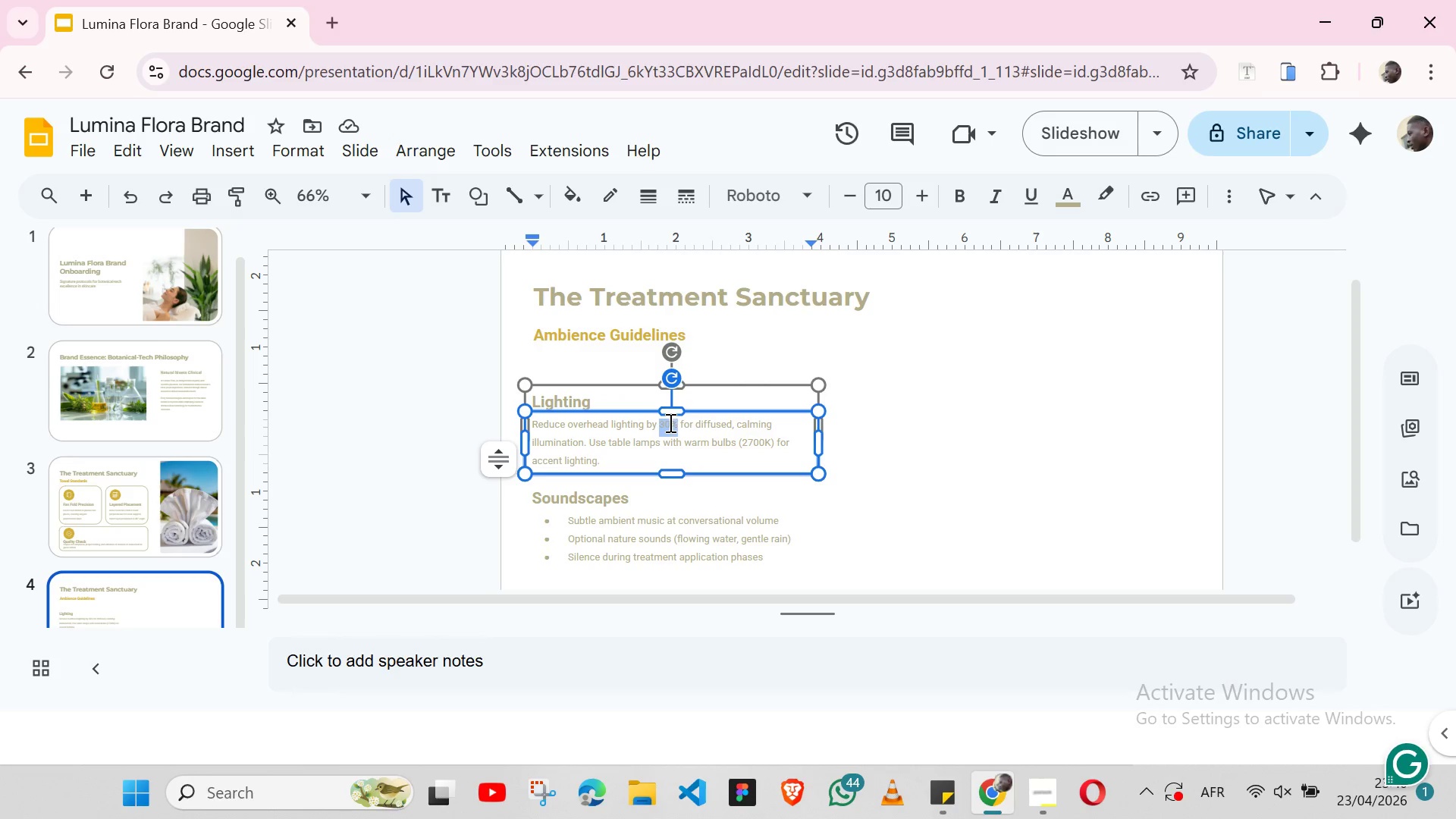 
key(Shift+ArrowRight)
 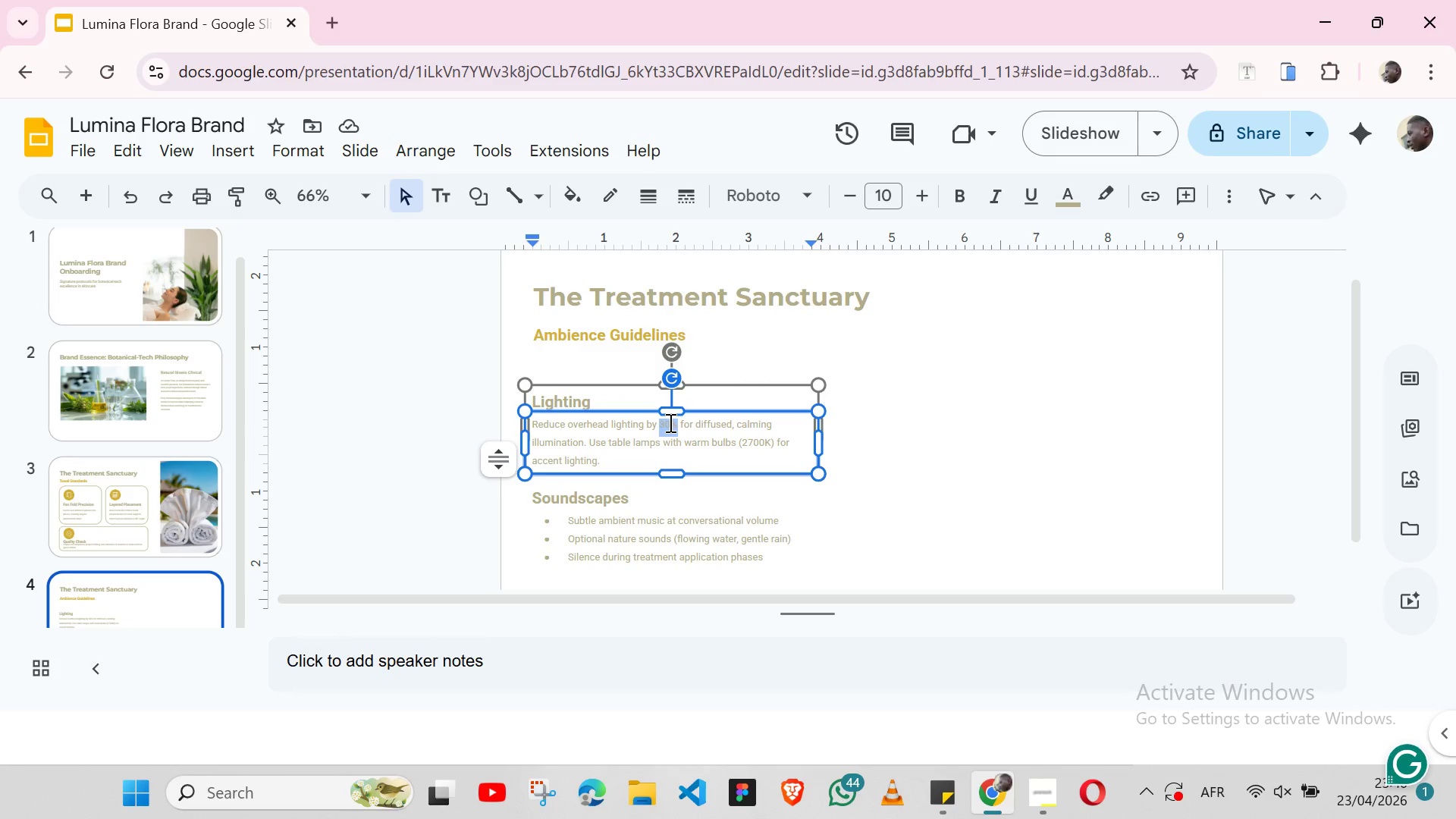 
key(Shift+ArrowRight)
 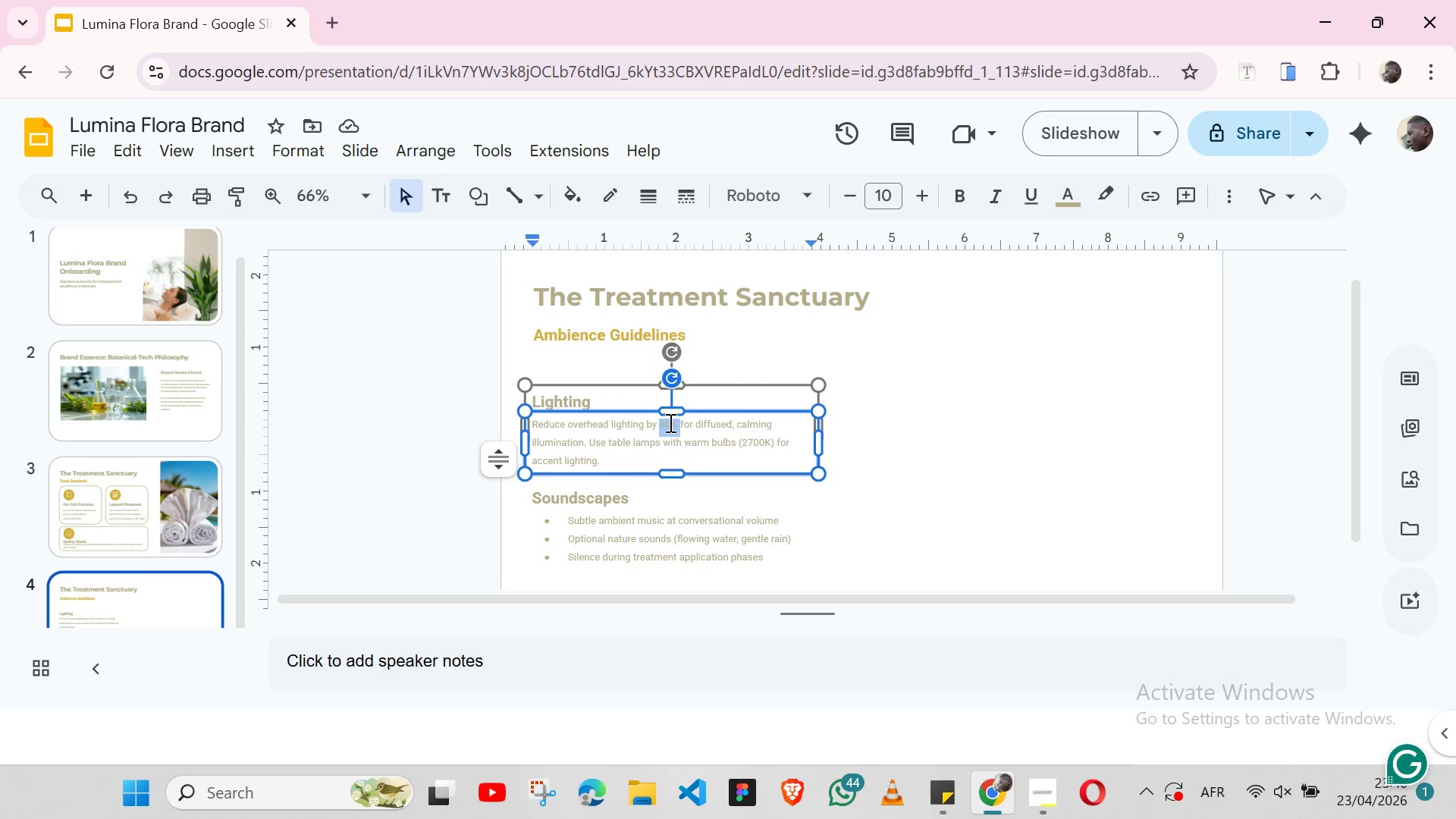 
key(Shift+ArrowLeft)
 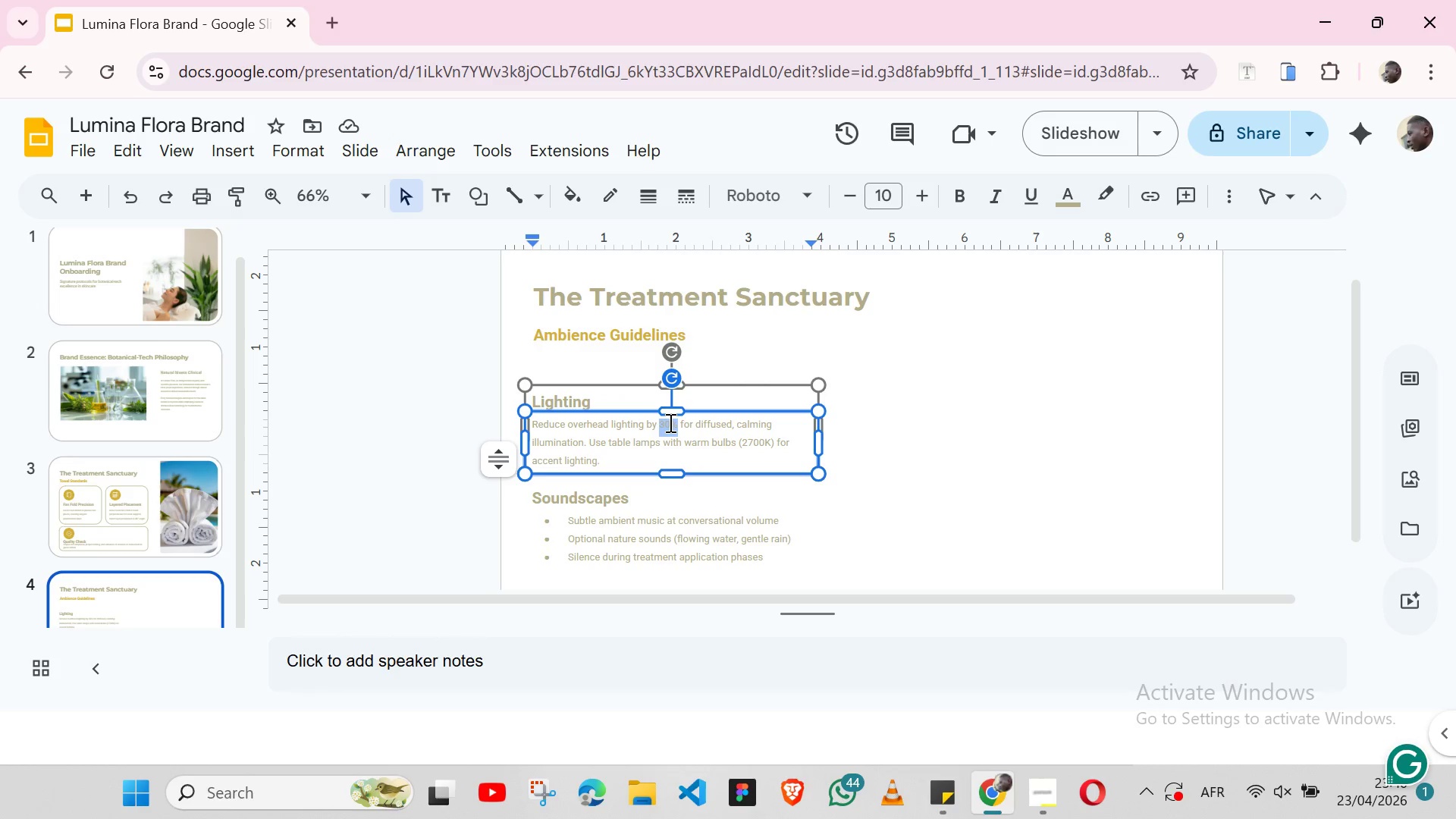 
key(Control+B)
 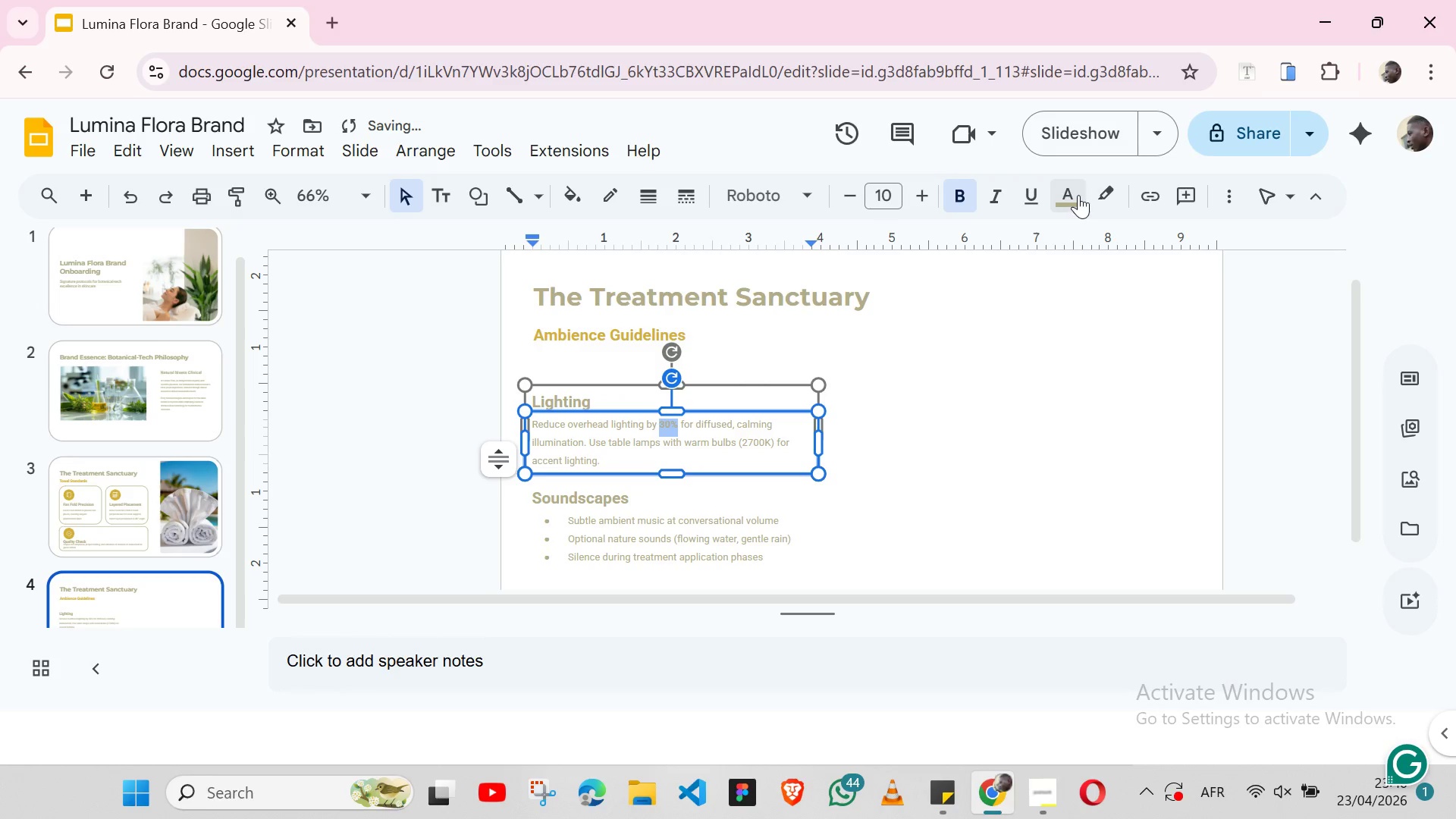 
left_click([1078, 195])
 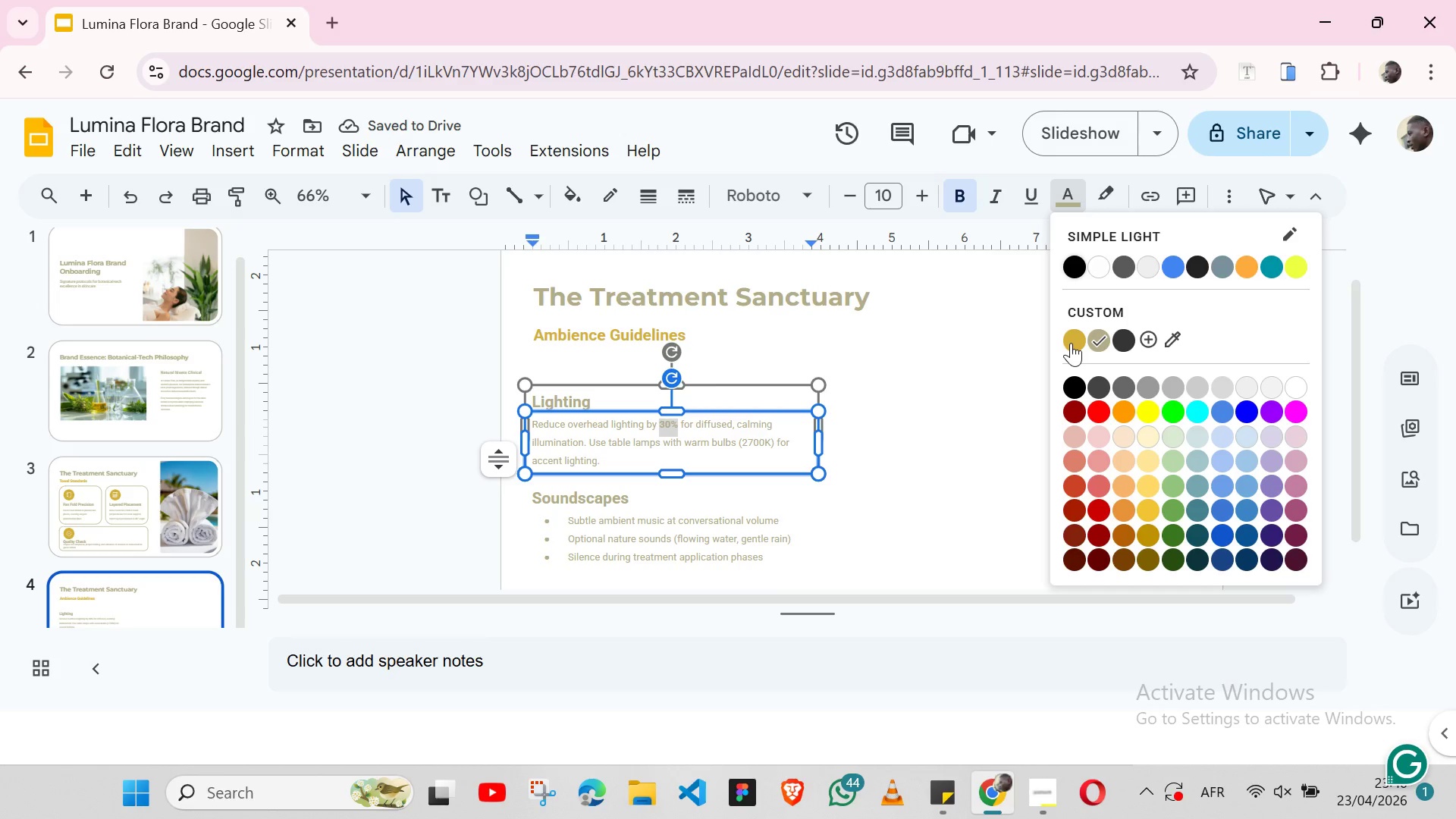 
left_click([1071, 343])
 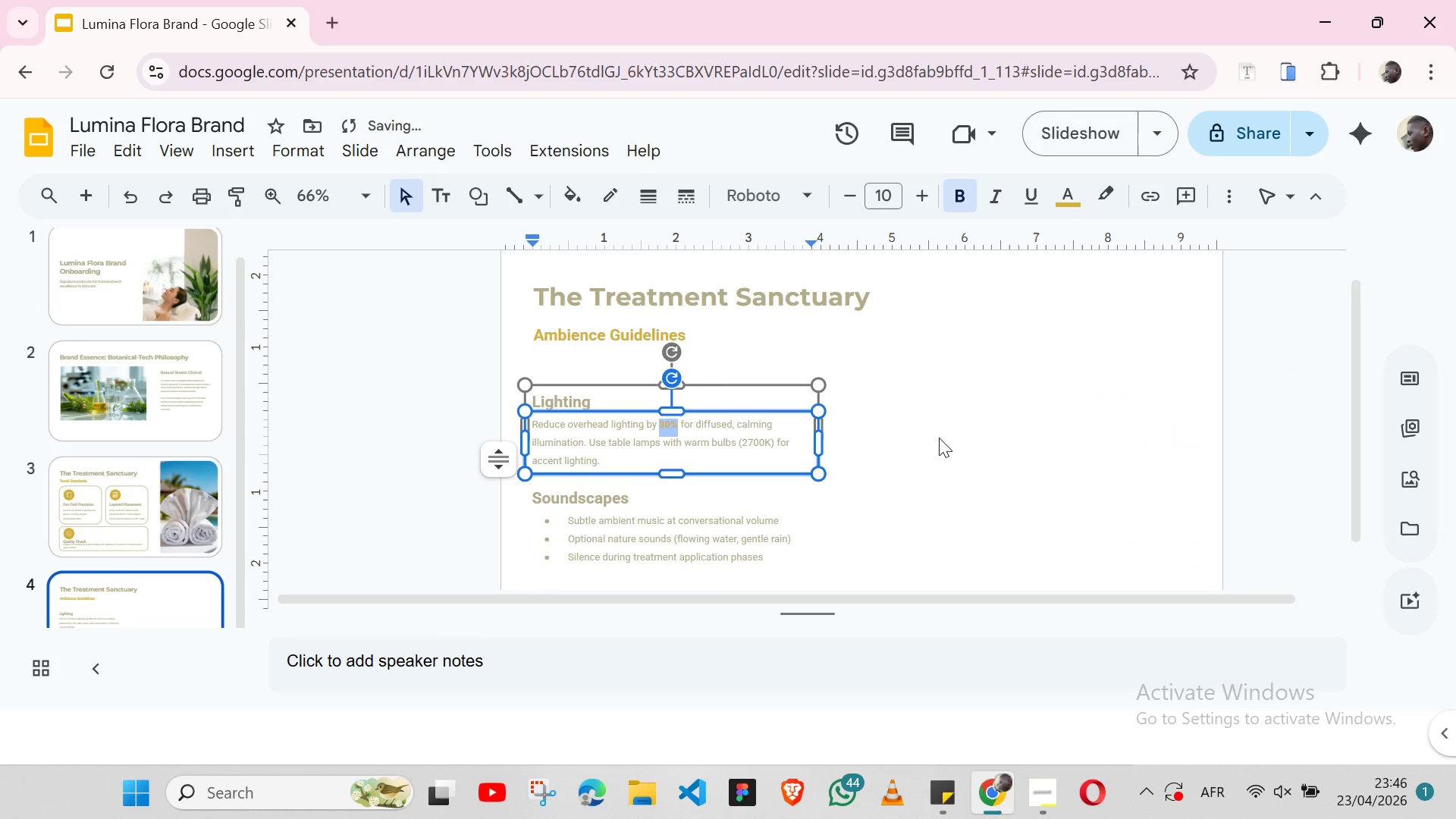 
left_click([939, 438])
 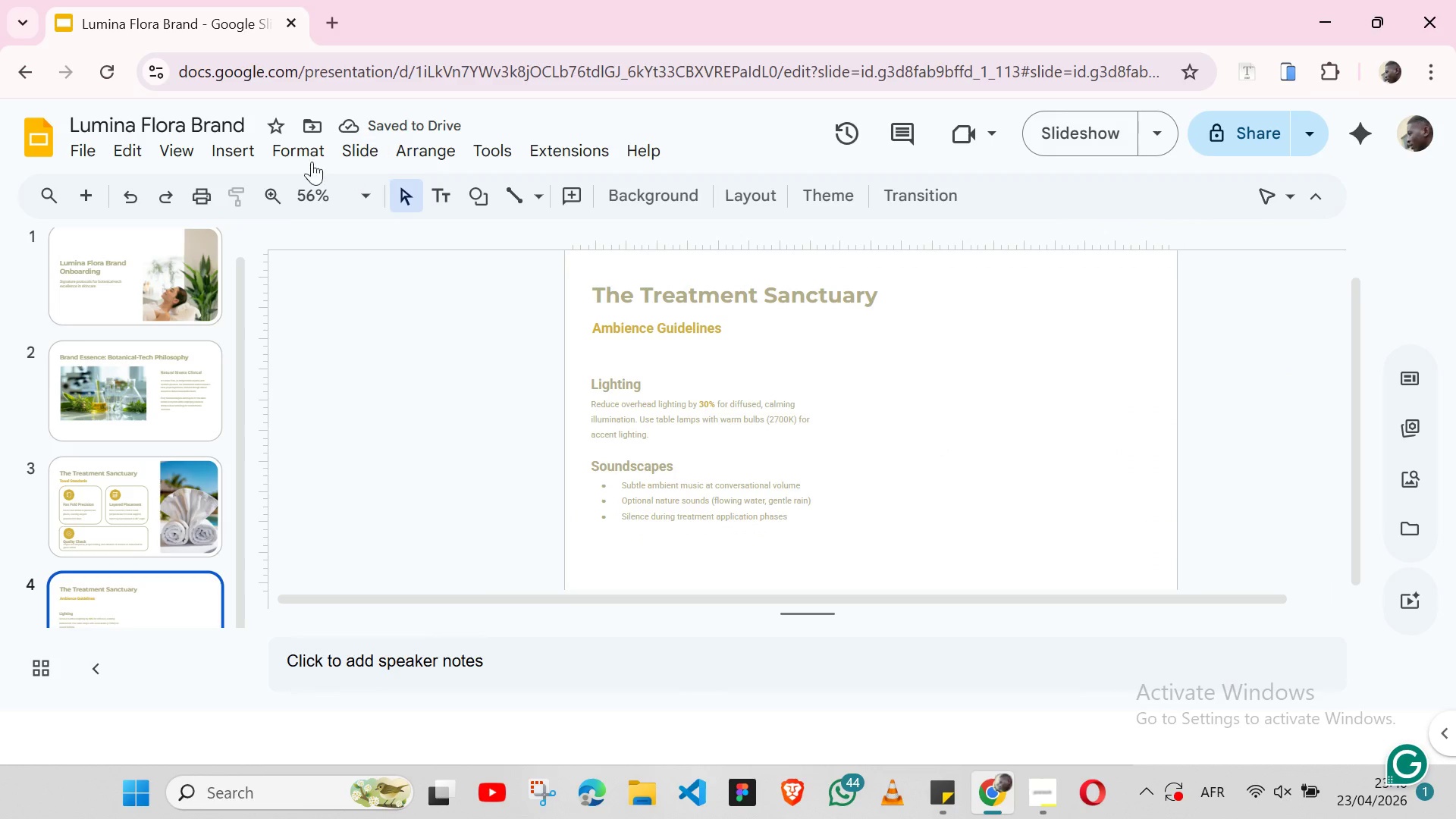 
wait(5.36)
 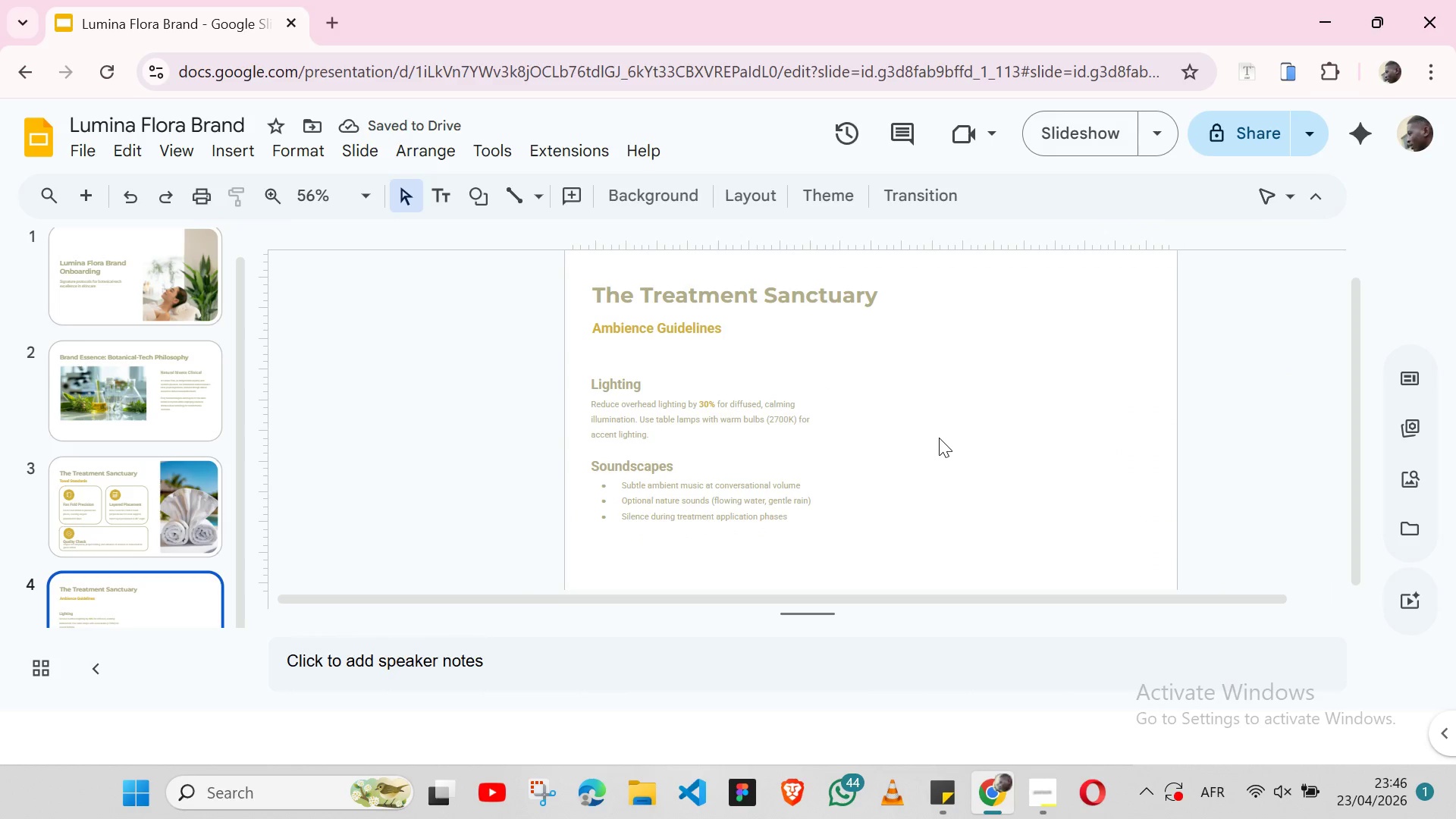 
left_click([230, 152])
 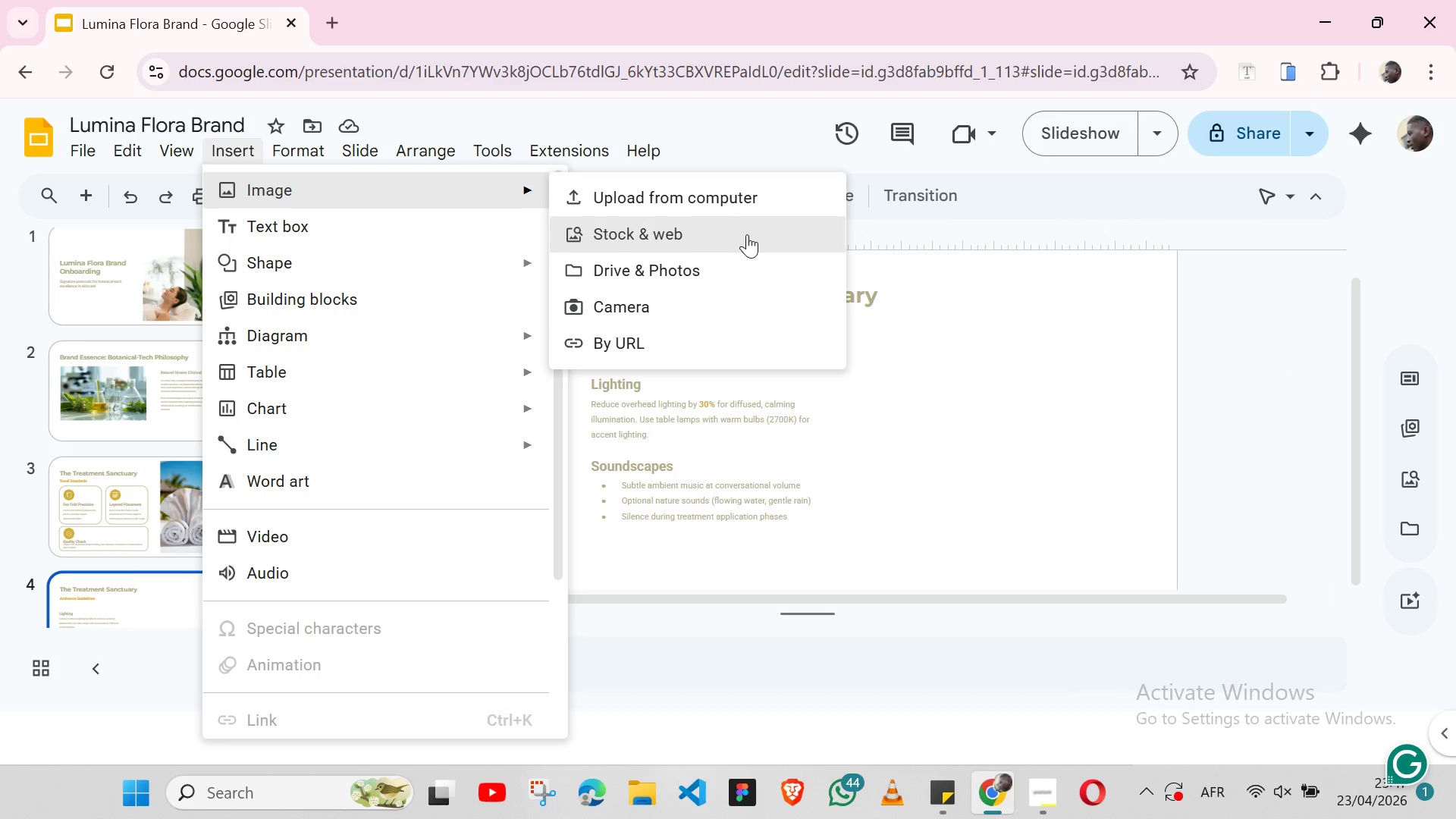 
left_click([710, 201])
 